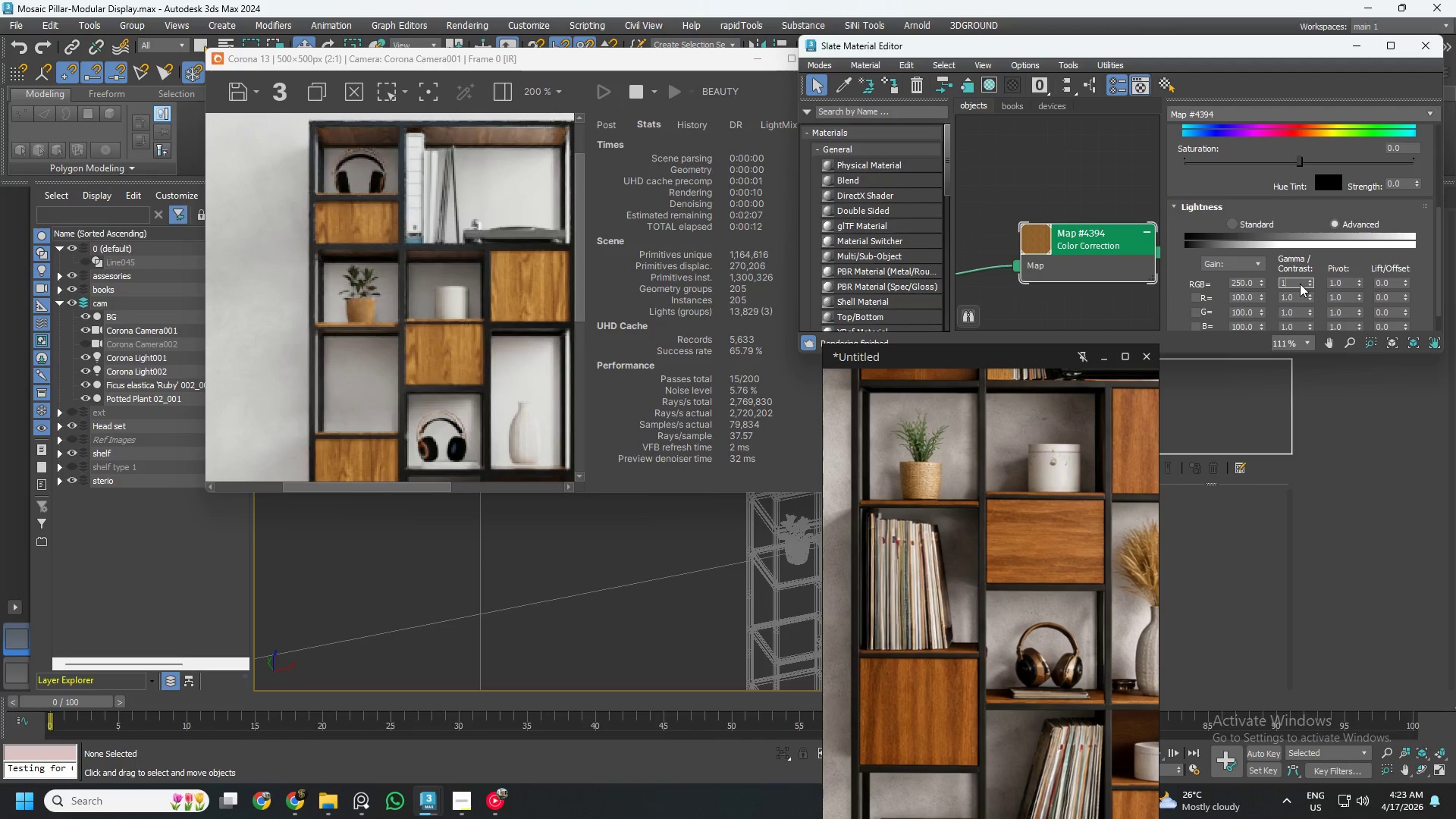 
key(NumpadDecimal)
 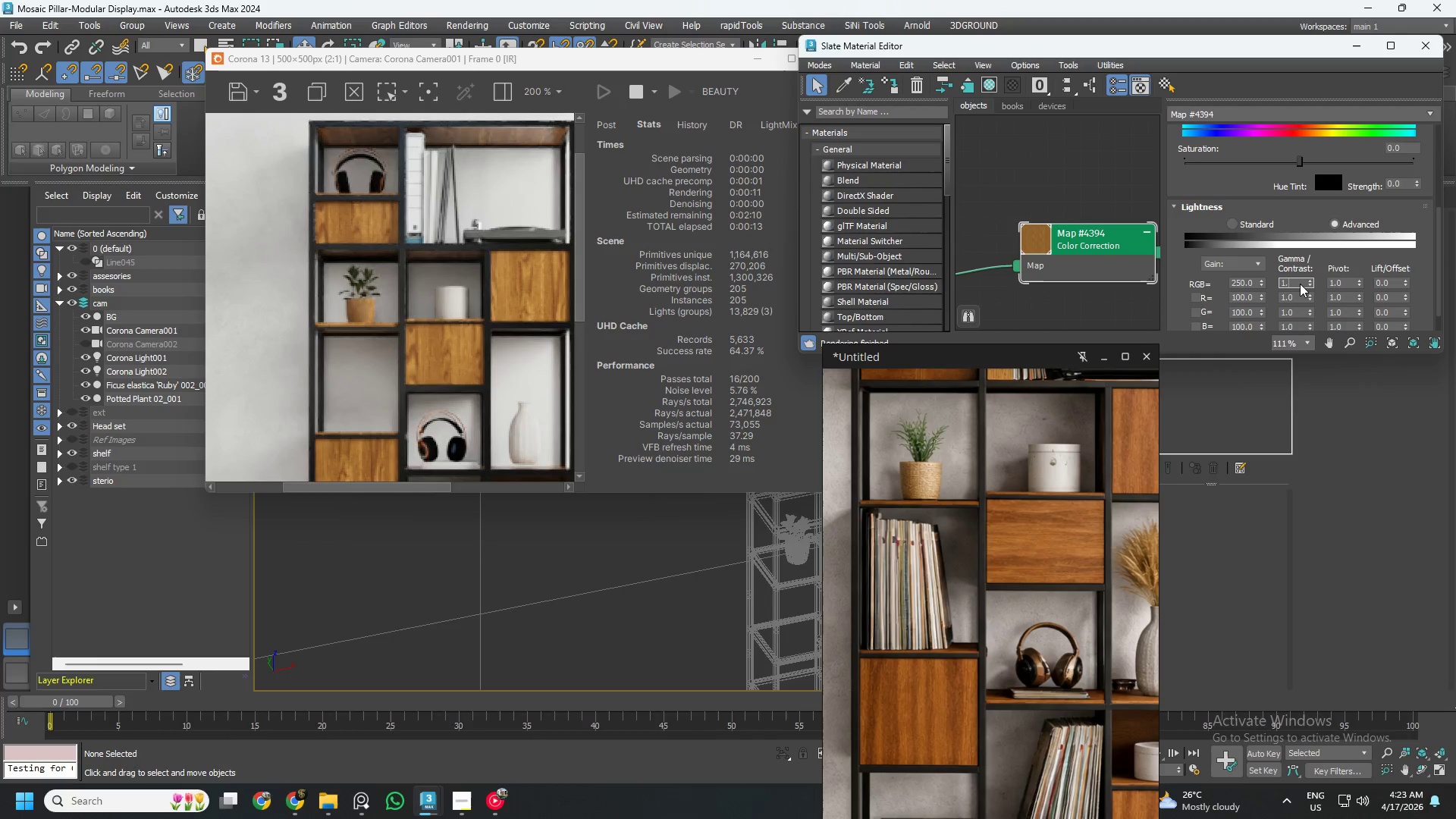 
key(Numpad1)
 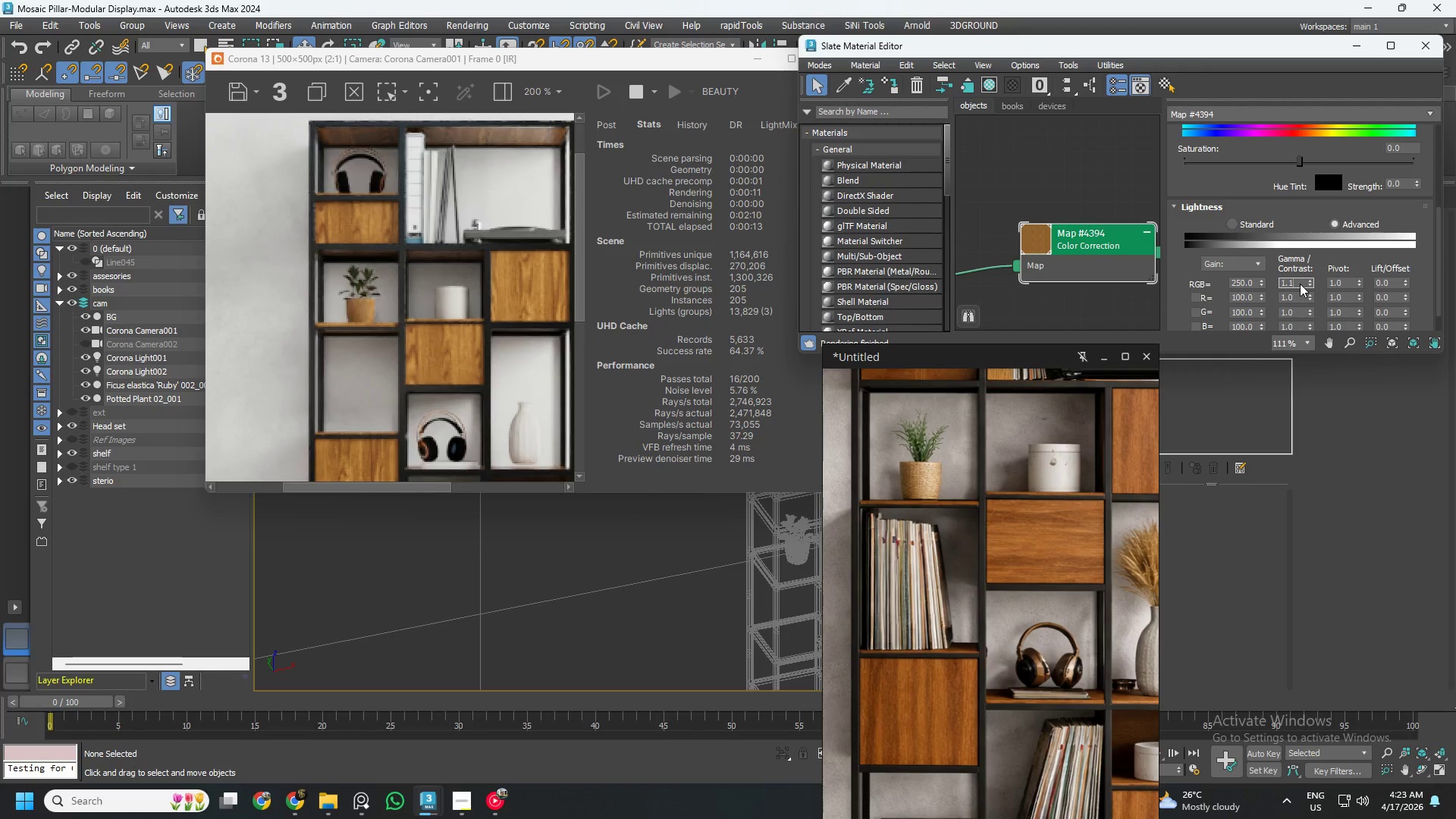 
key(NumpadEnter)
 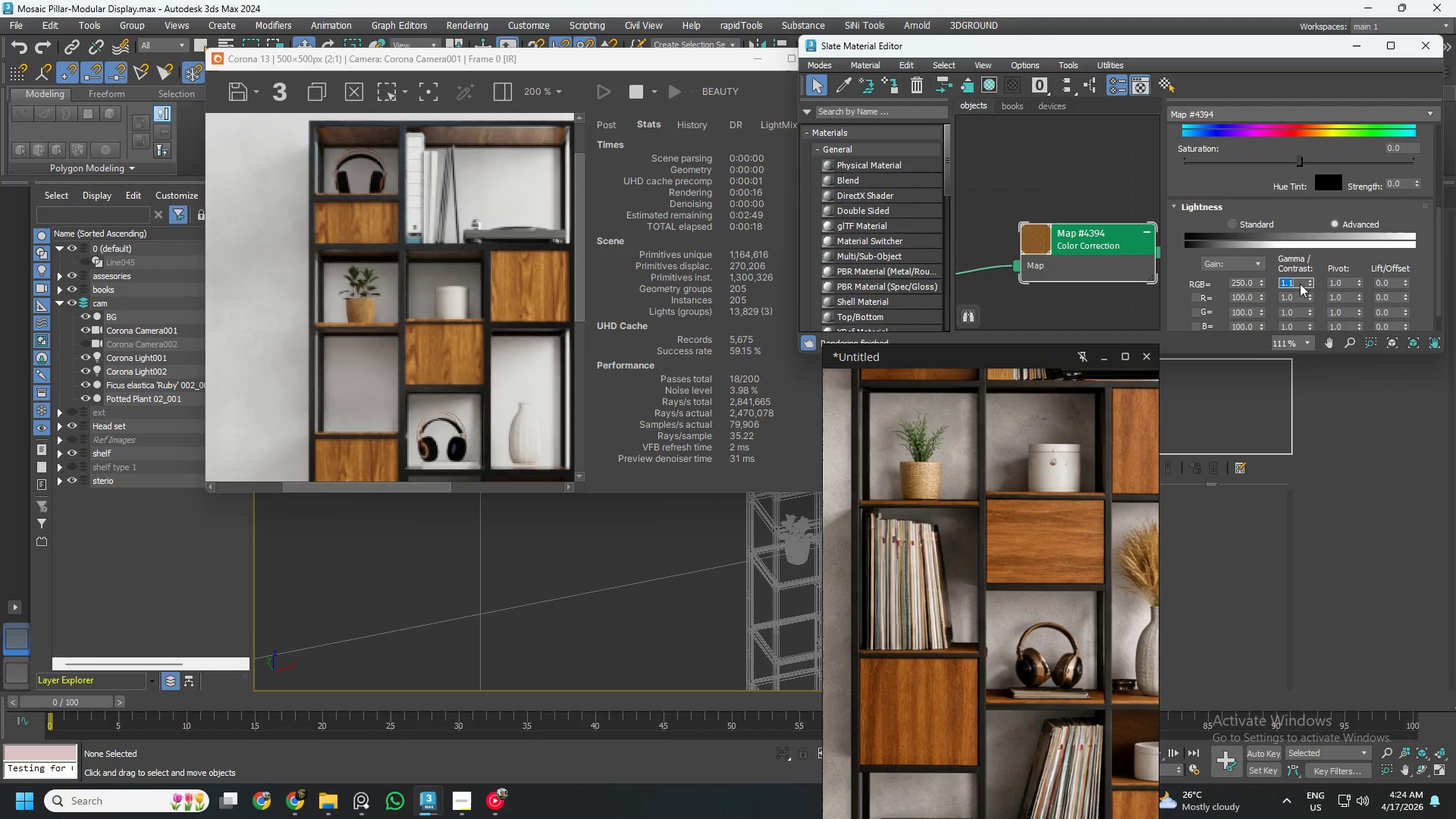 
wait(23.97)
 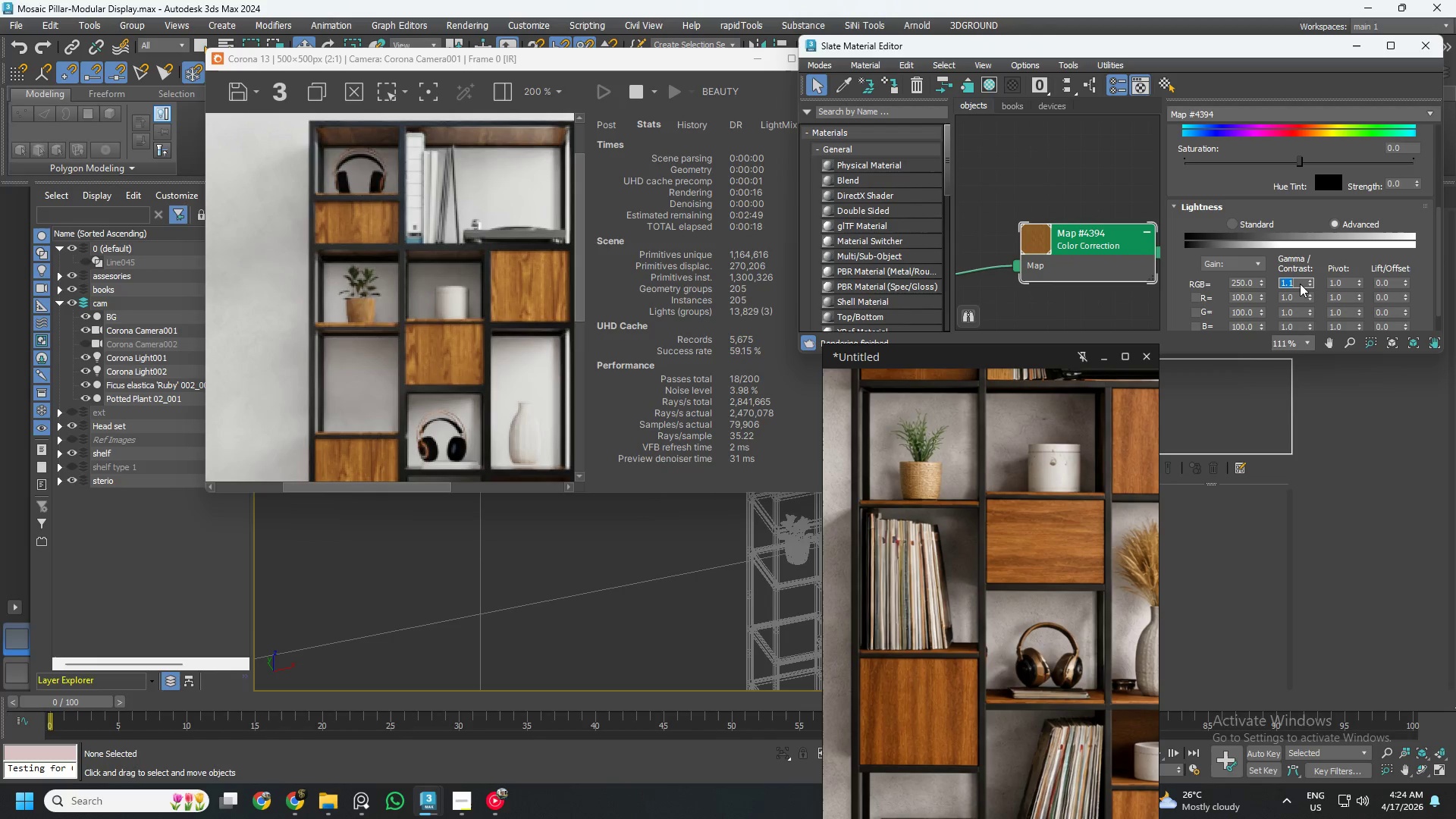 
key(Numpad1)
 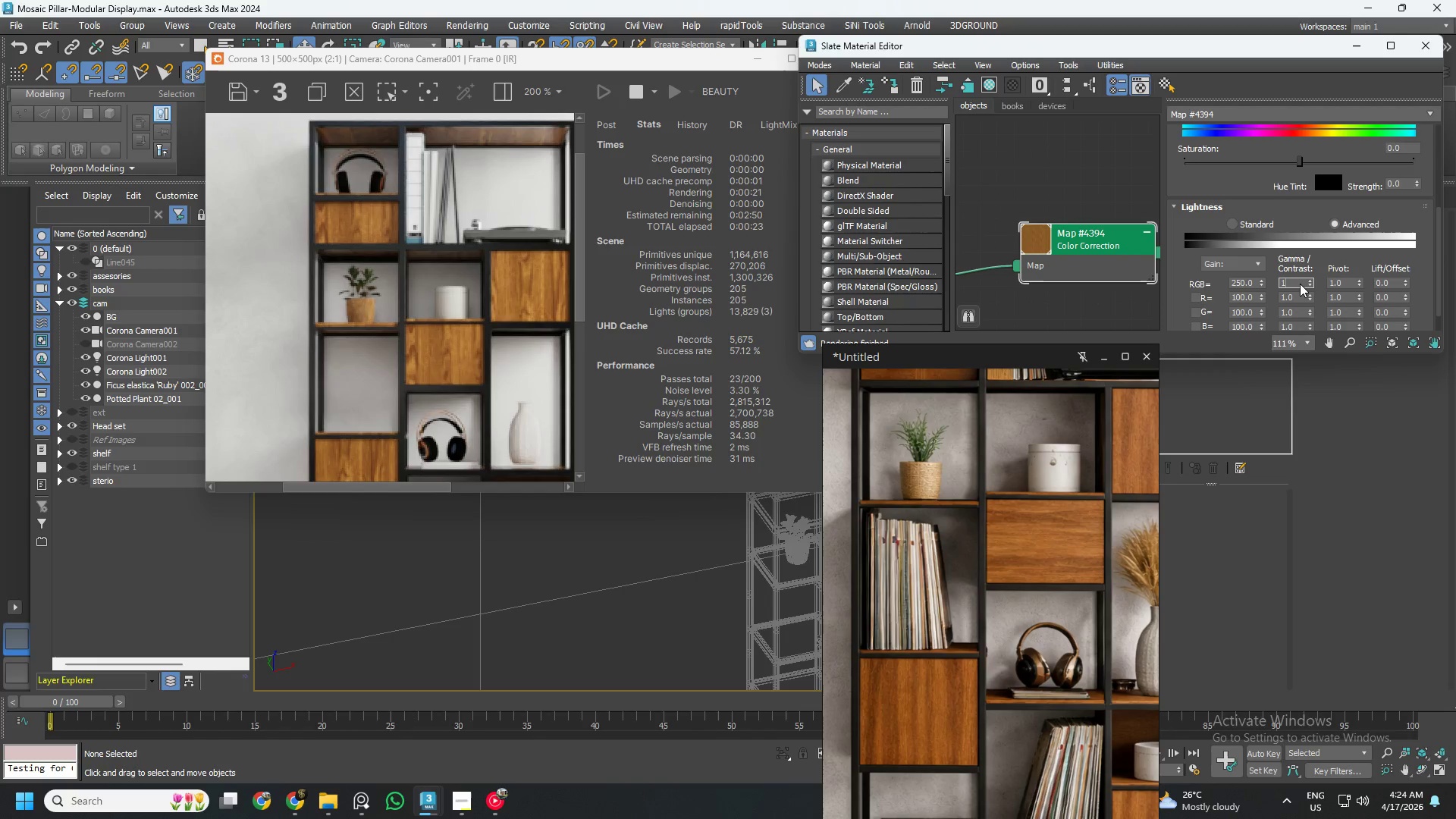 
key(NumpadEnter)
 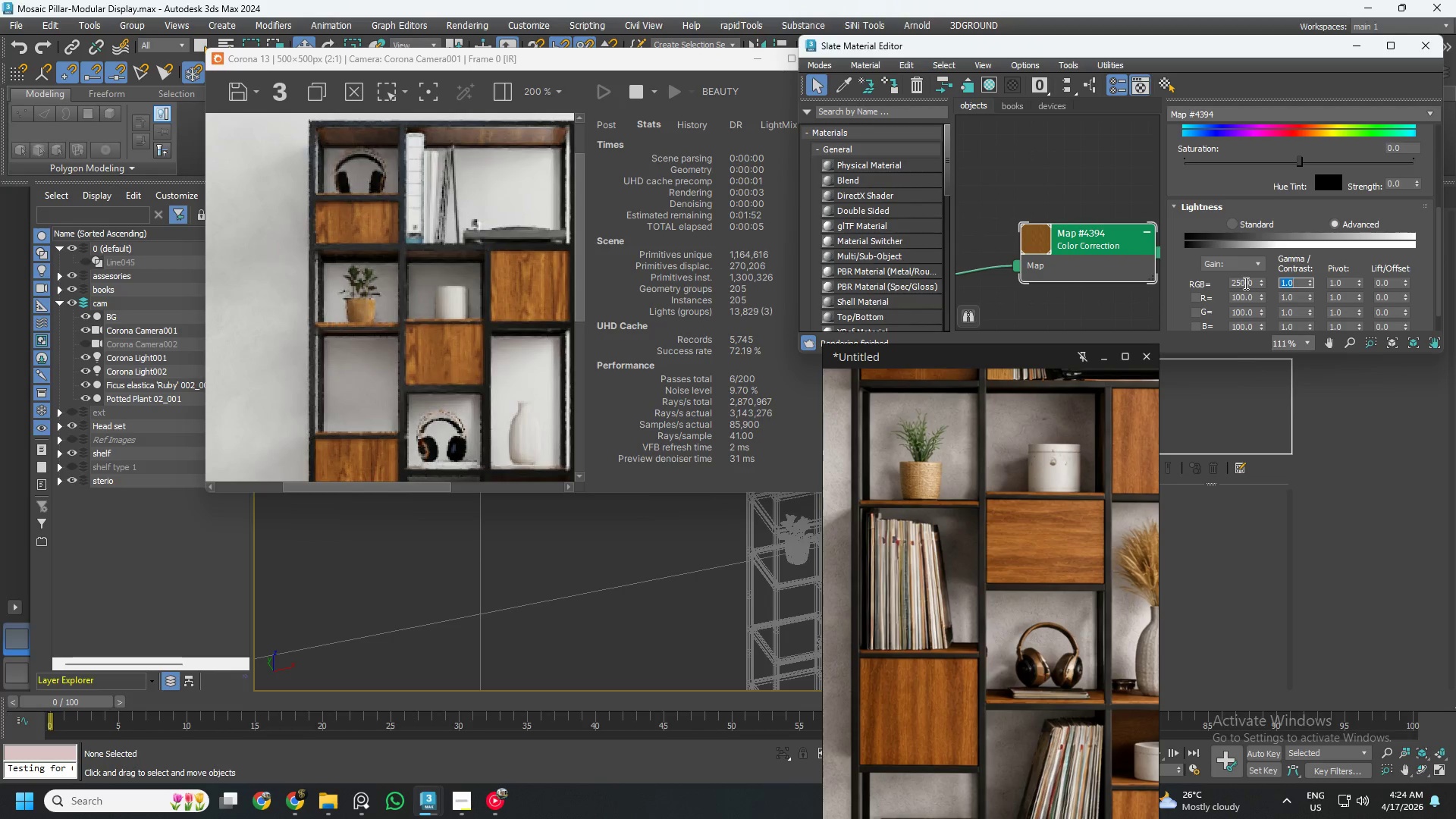 
wait(7.12)
 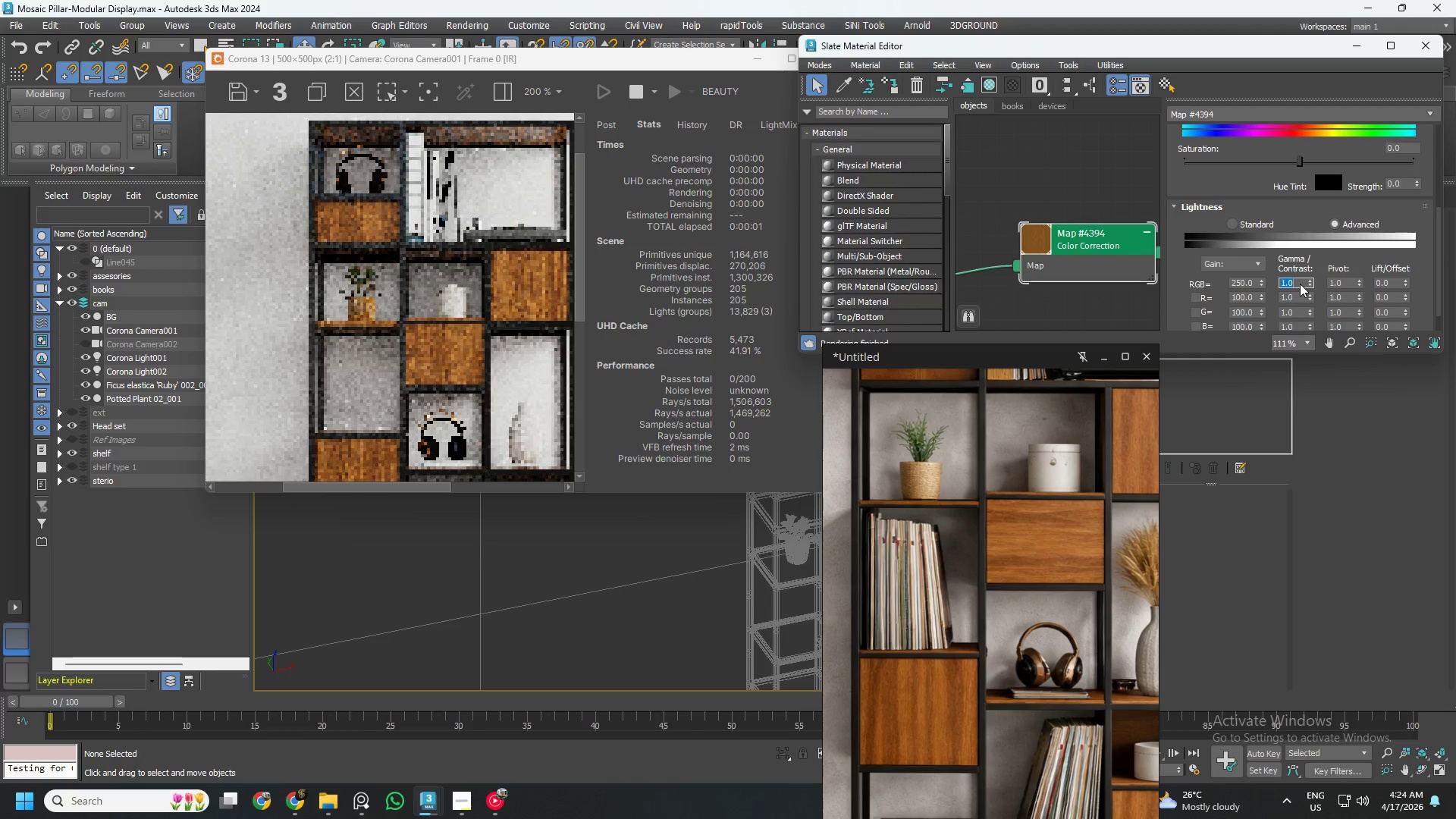 
left_click([1353, 48])
 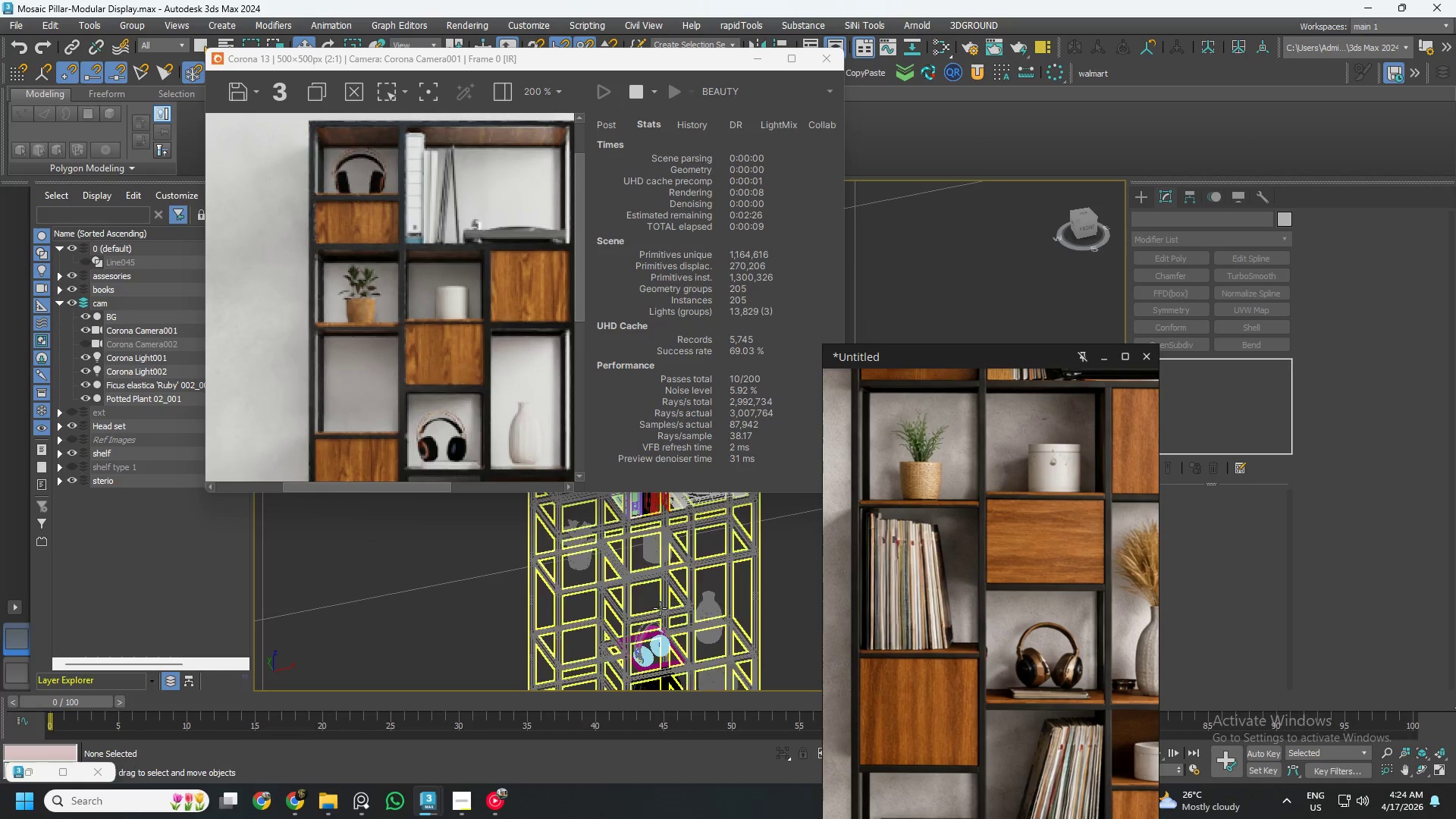 
key(F3)
 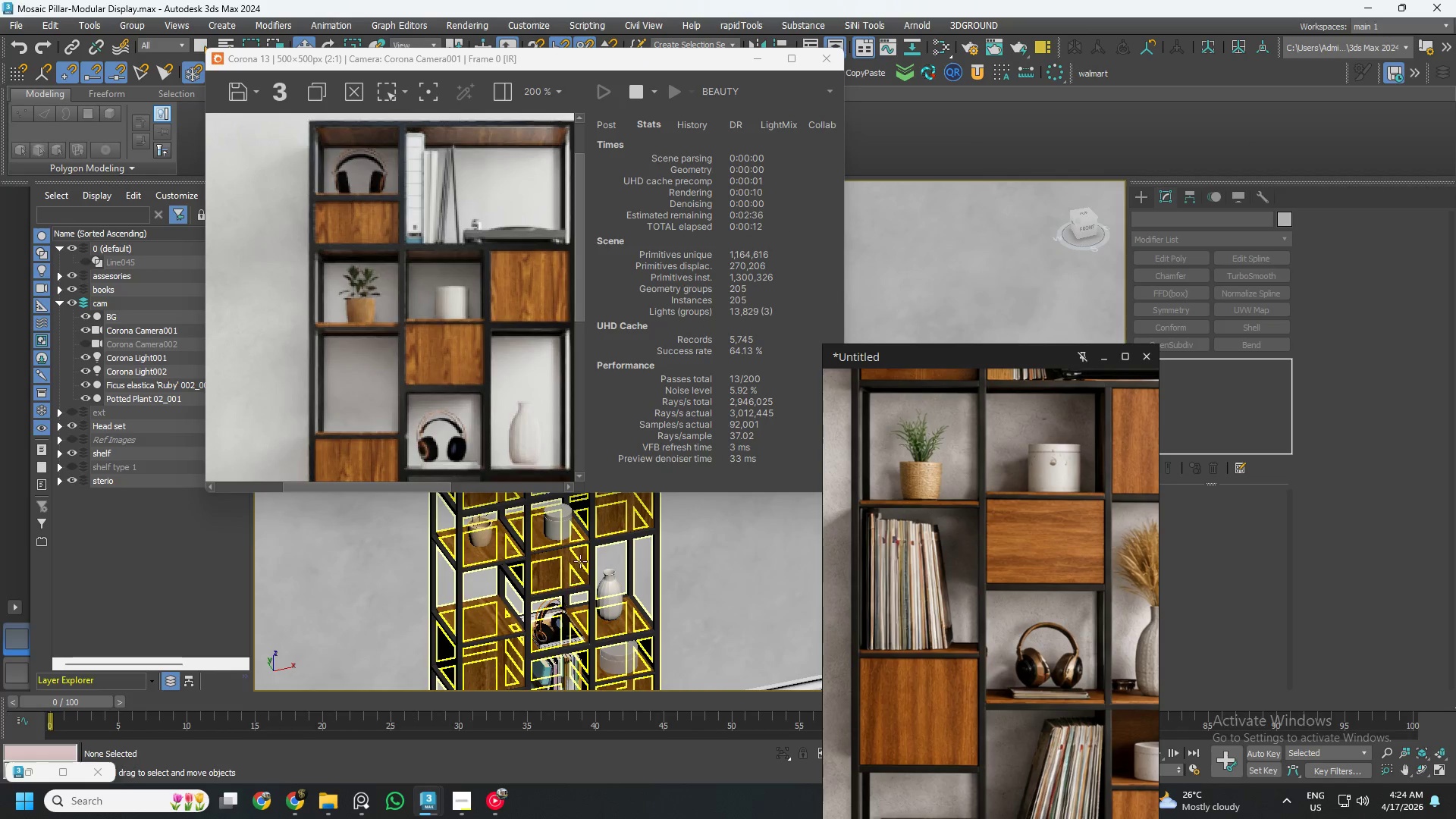 
left_click([560, 563])
 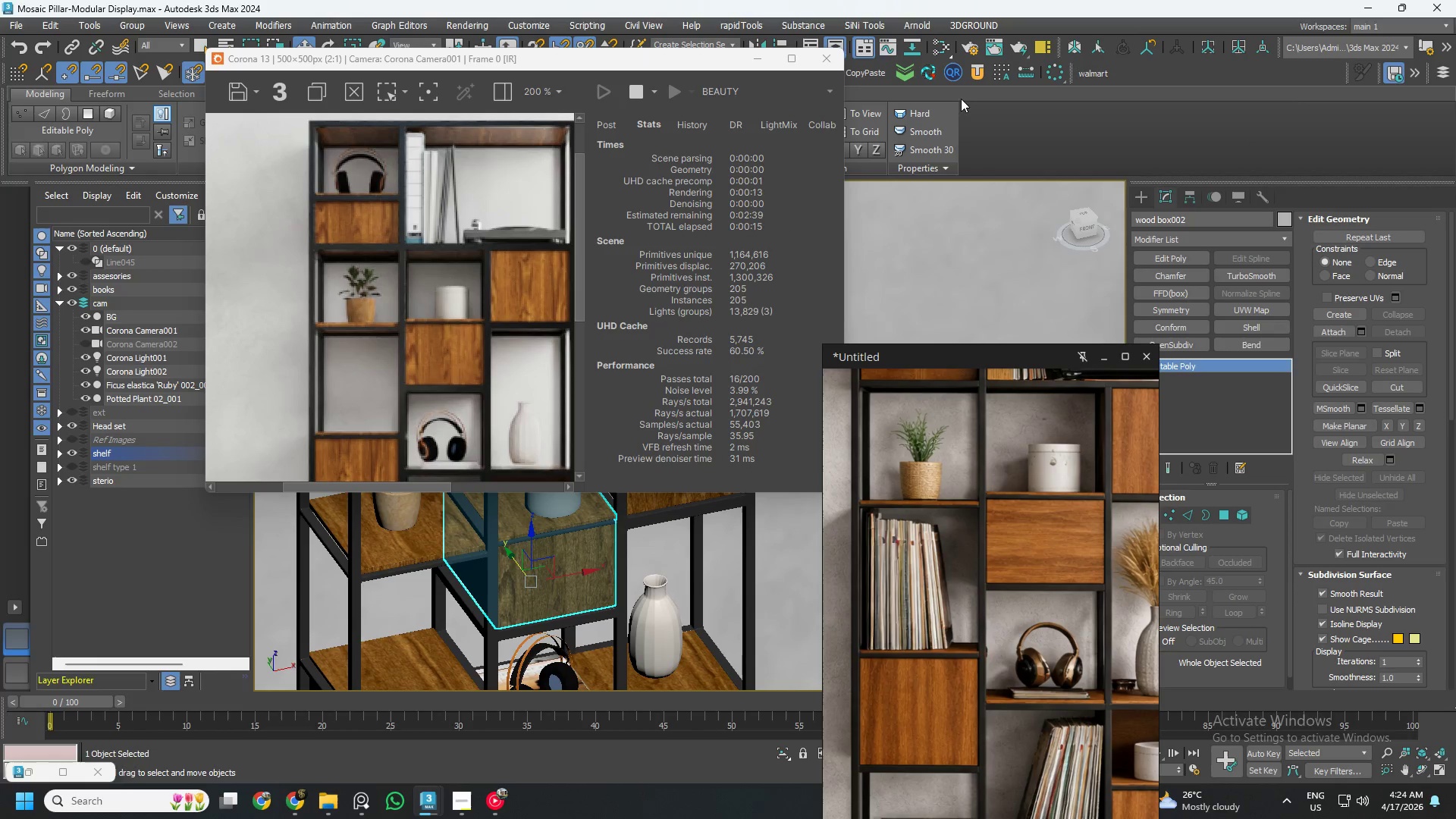 
scroll: coordinate [560, 563], scroll_direction: up, amount: 2.0
 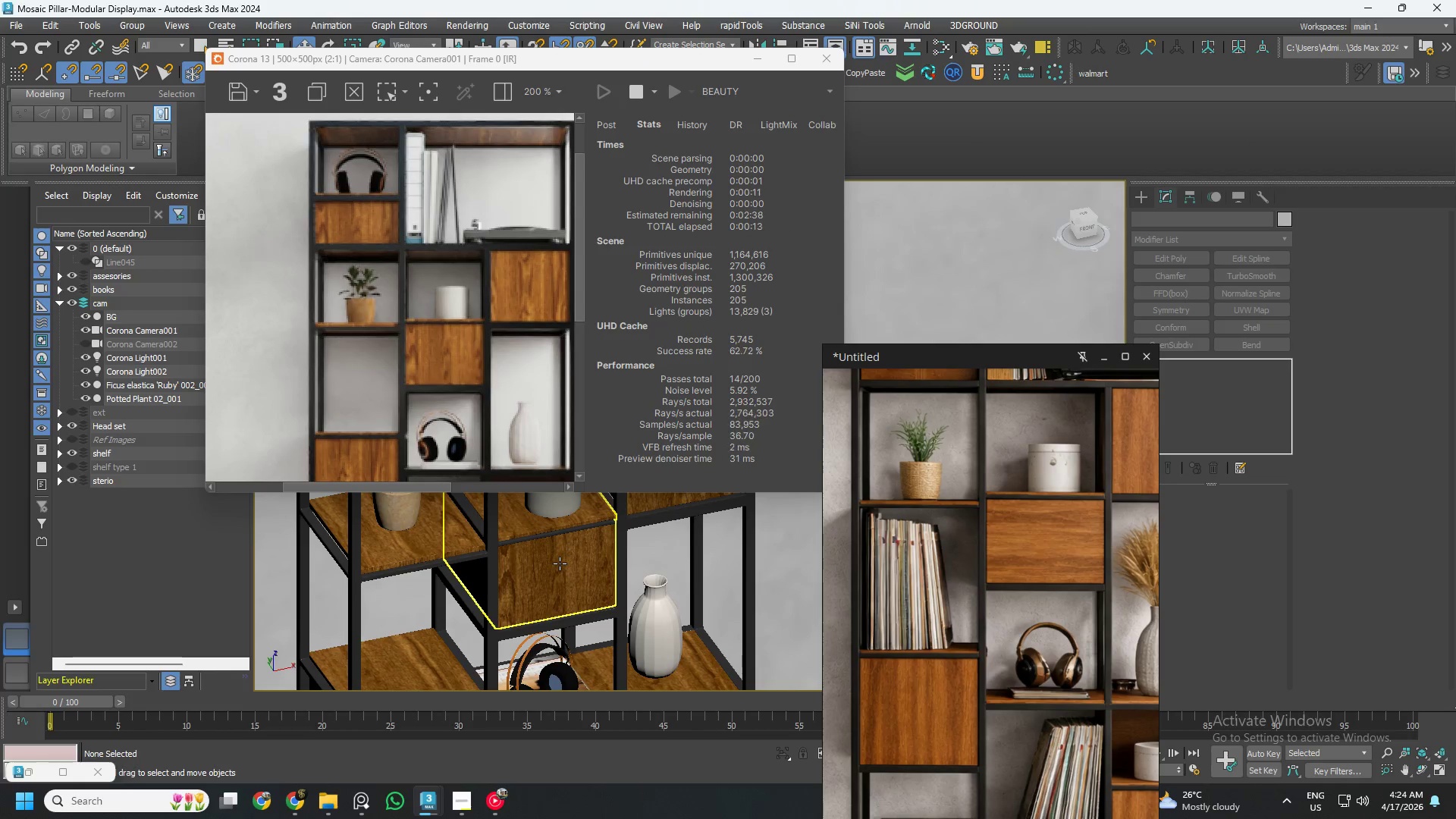 
left_click([977, 74])
 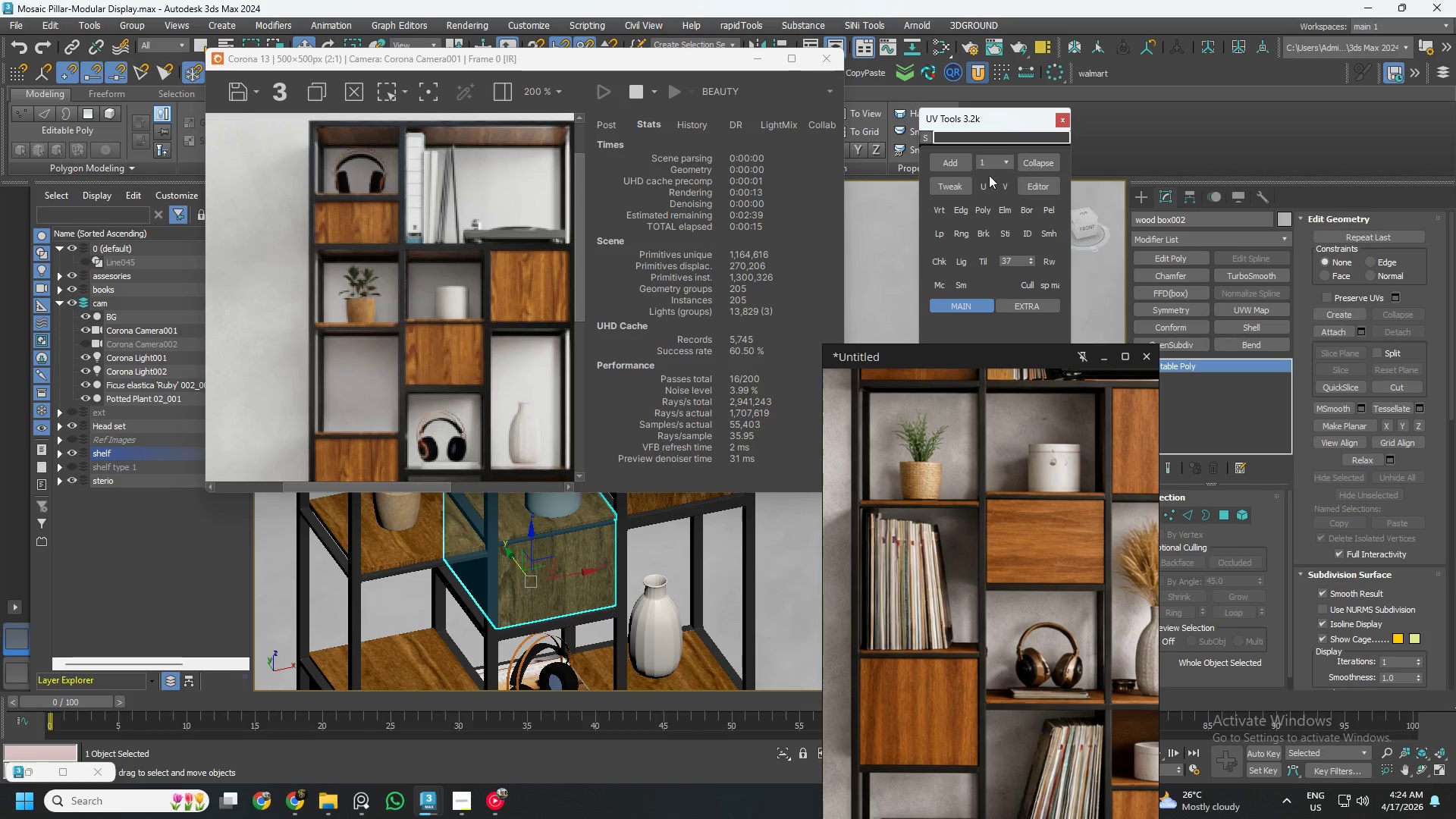 
left_click([946, 161])
 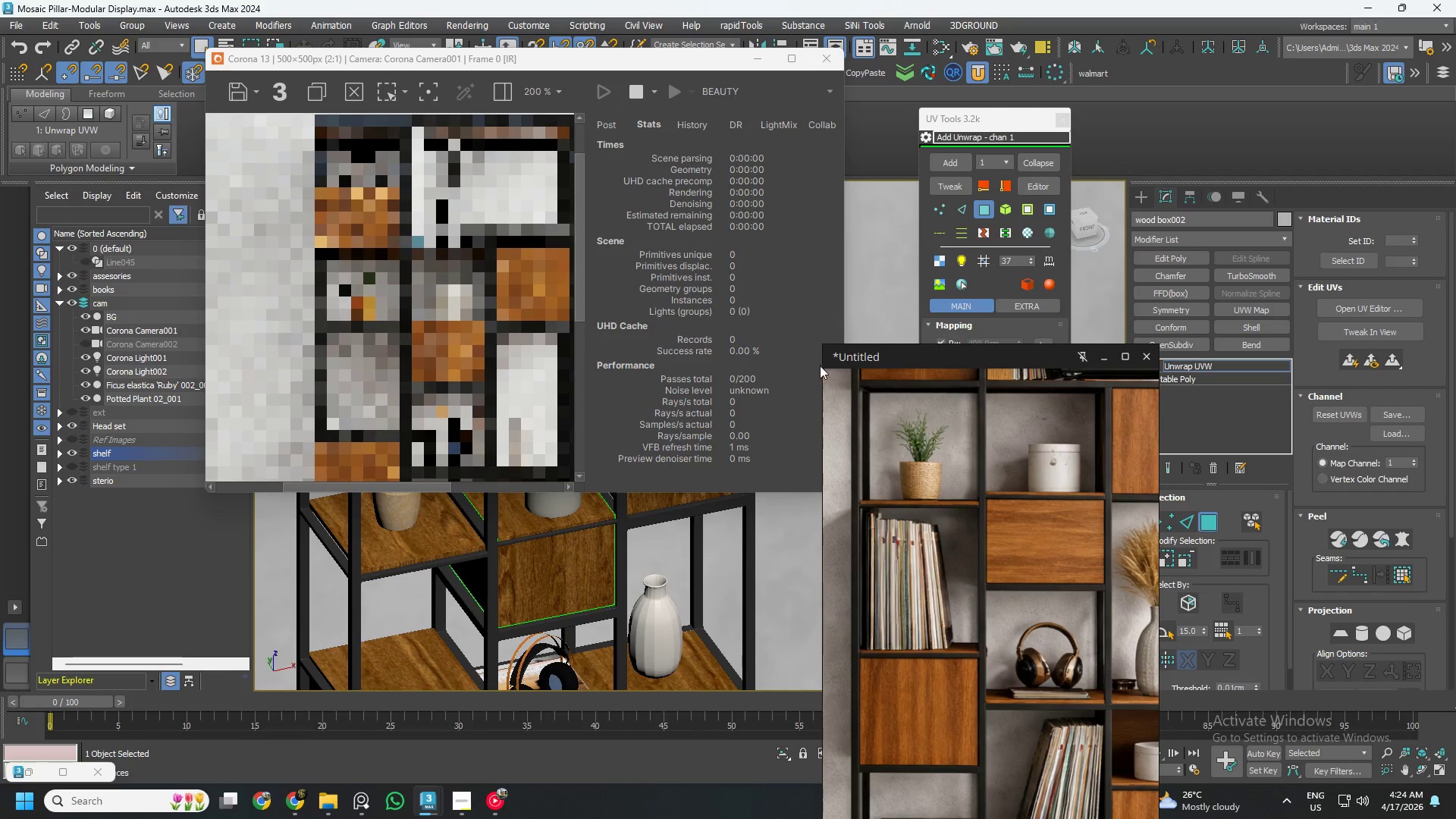 
wait(7.18)
 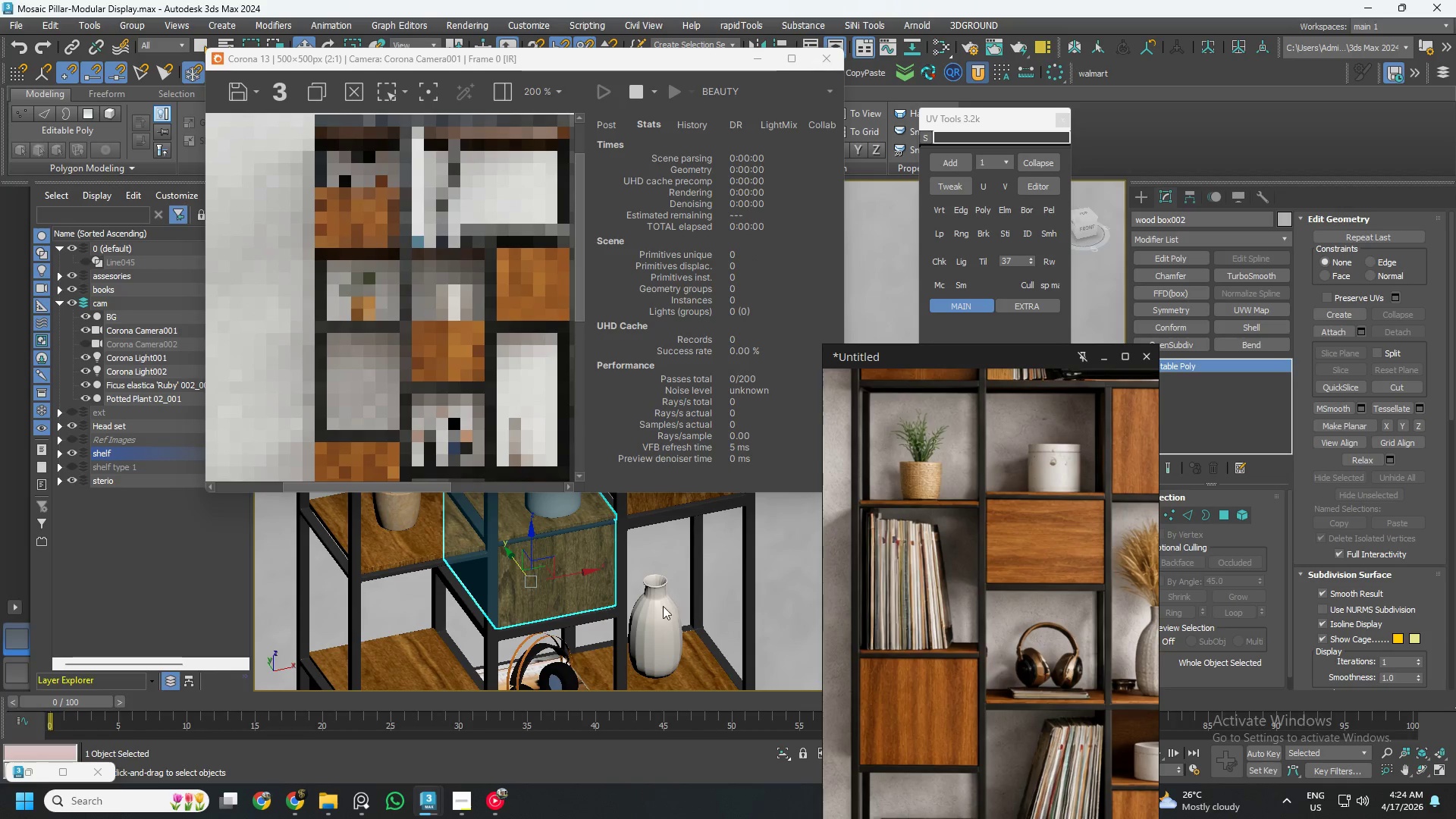 
mouse_move([953, 168])
 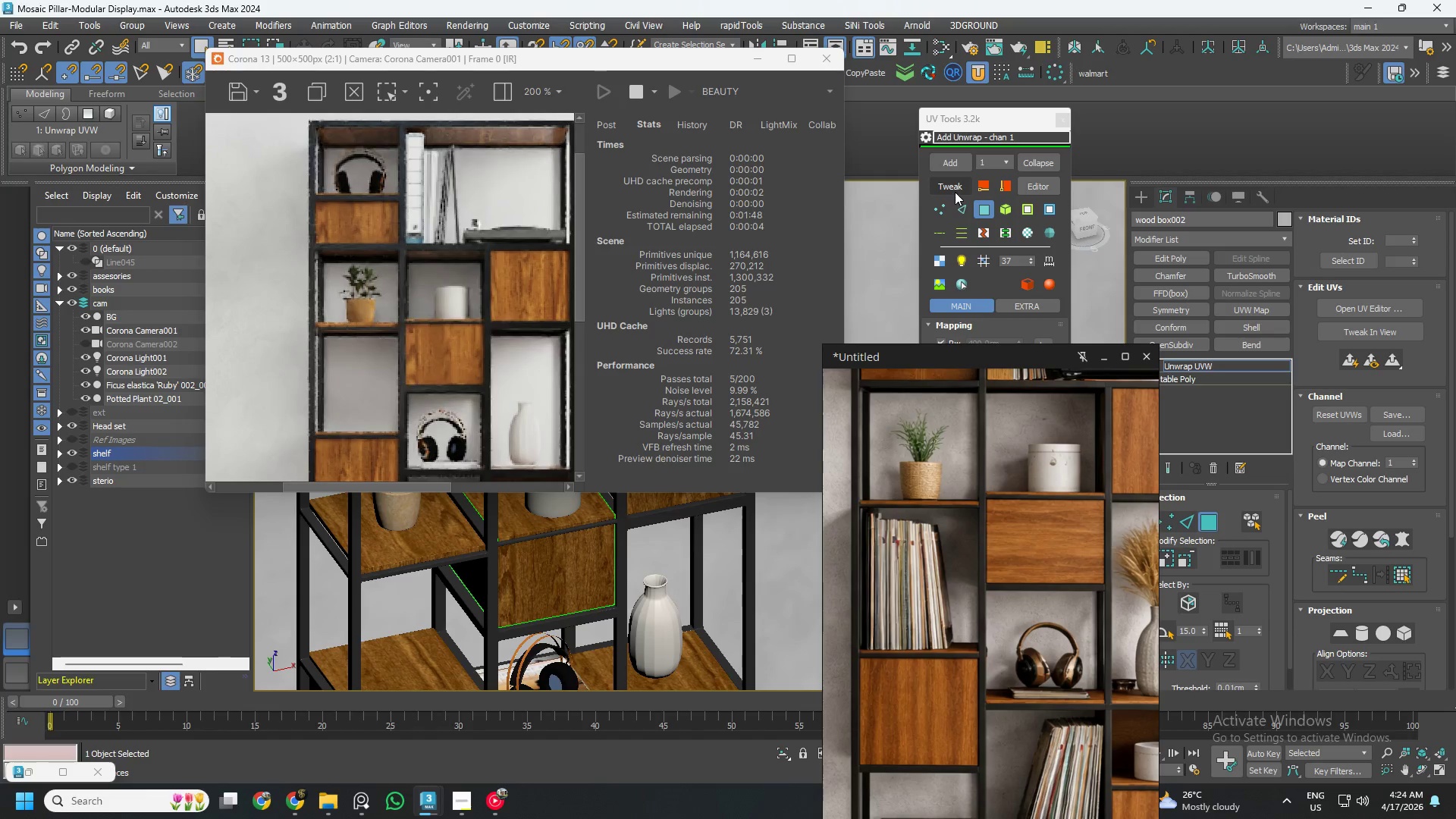 
left_click([949, 184])
 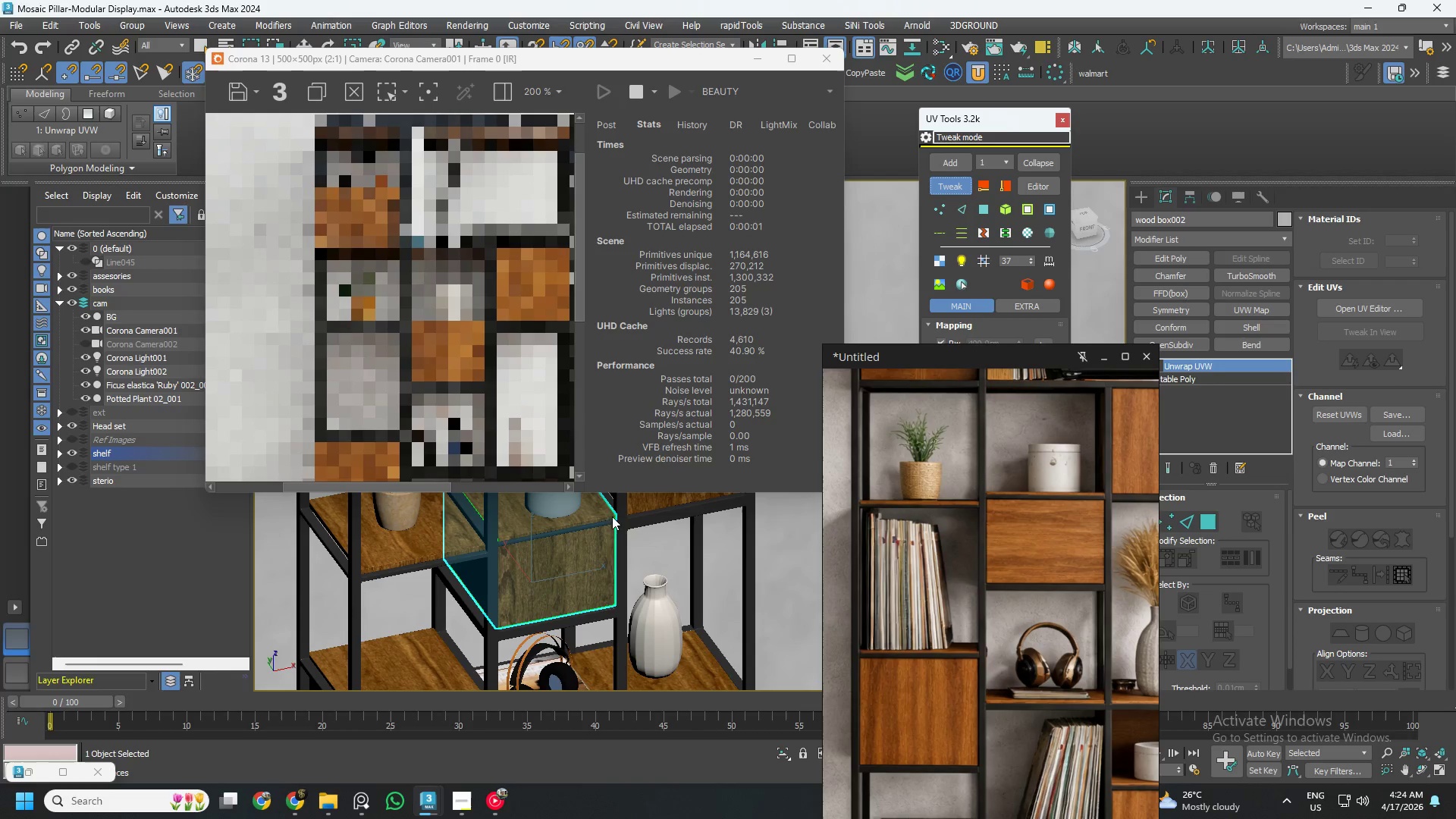 
scroll: coordinate [556, 569], scroll_direction: up, amount: 3.0
 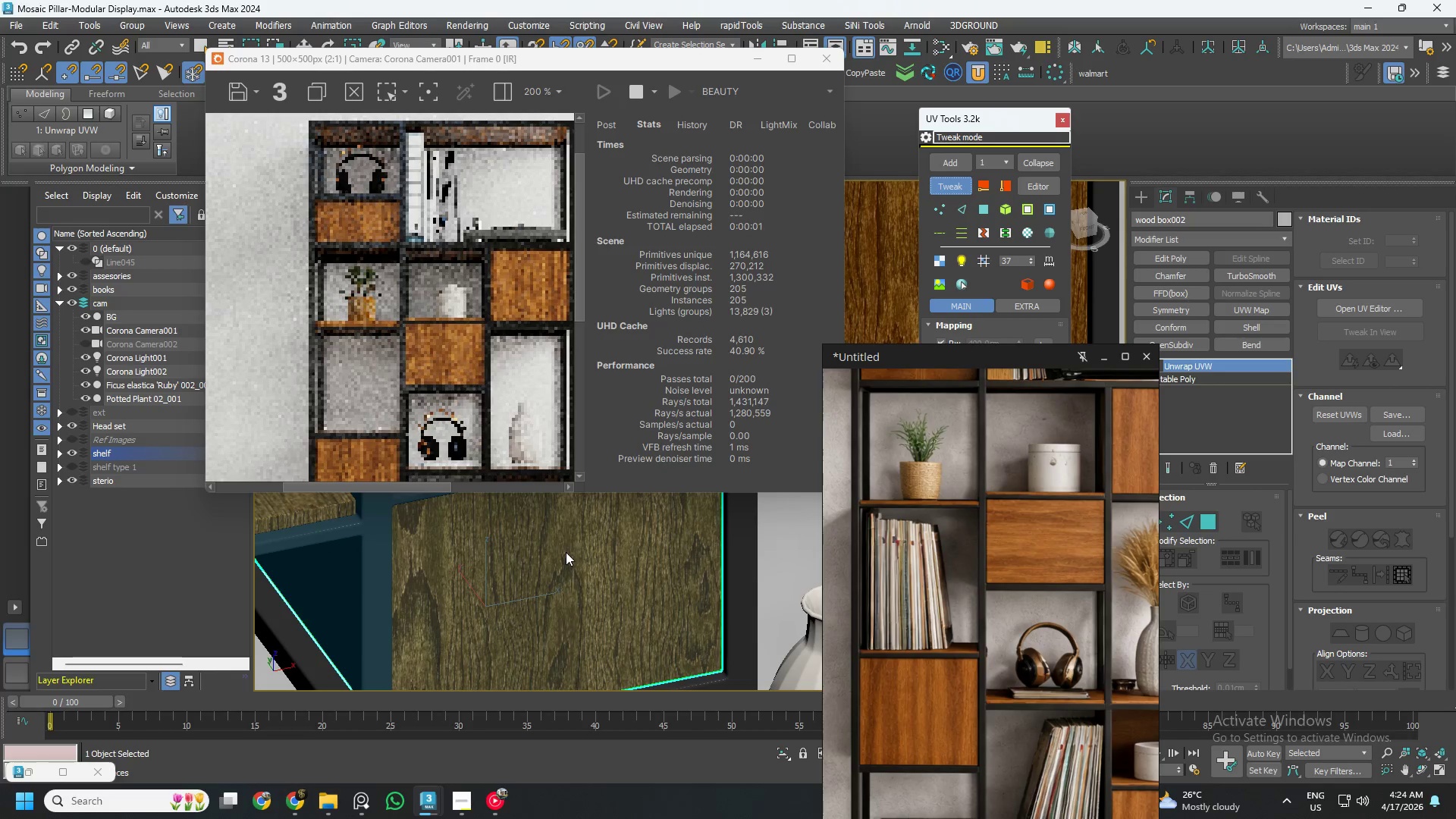 
left_click([566, 552])
 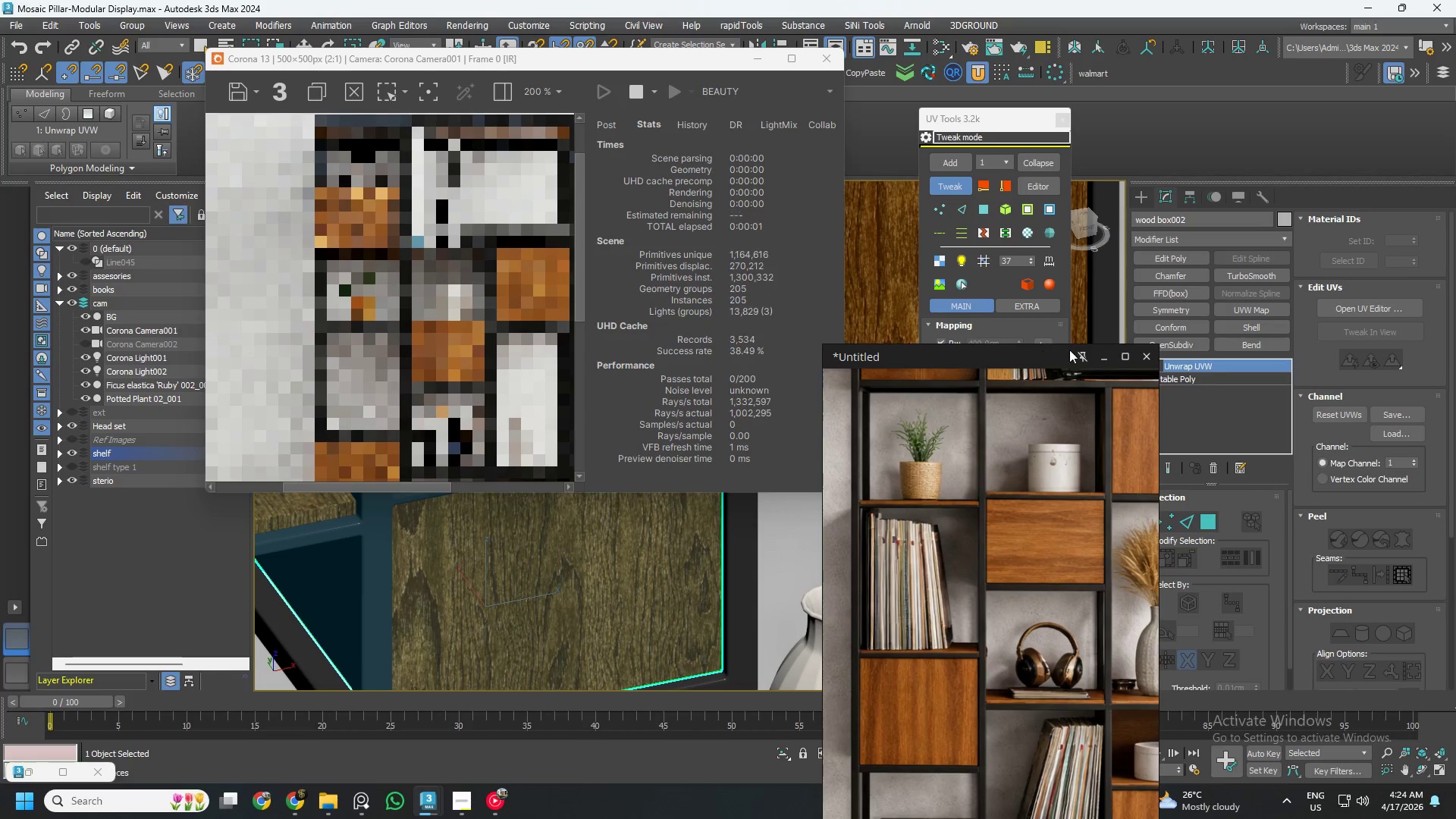 
left_click([1101, 352])
 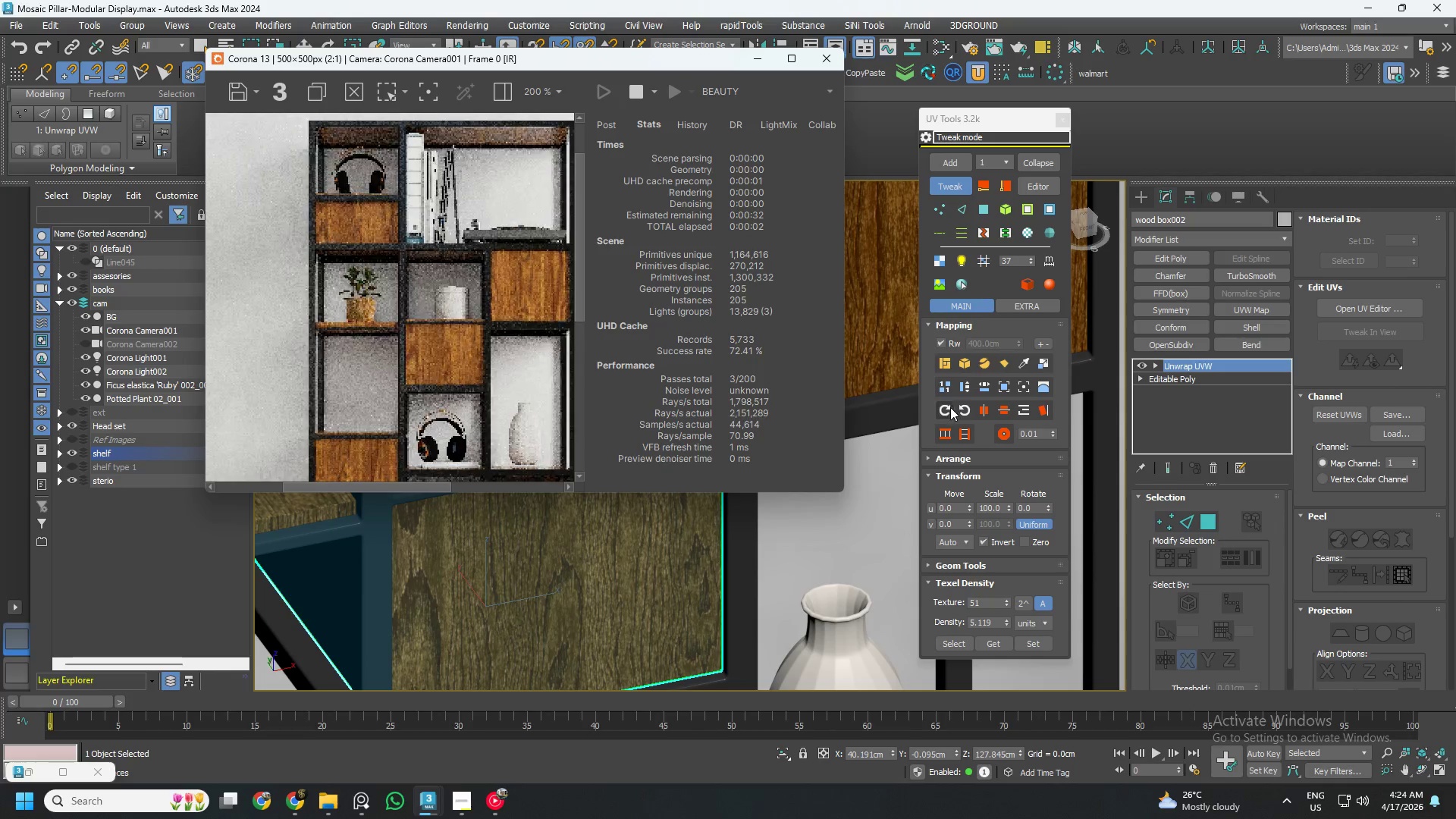 
left_click([948, 409])
 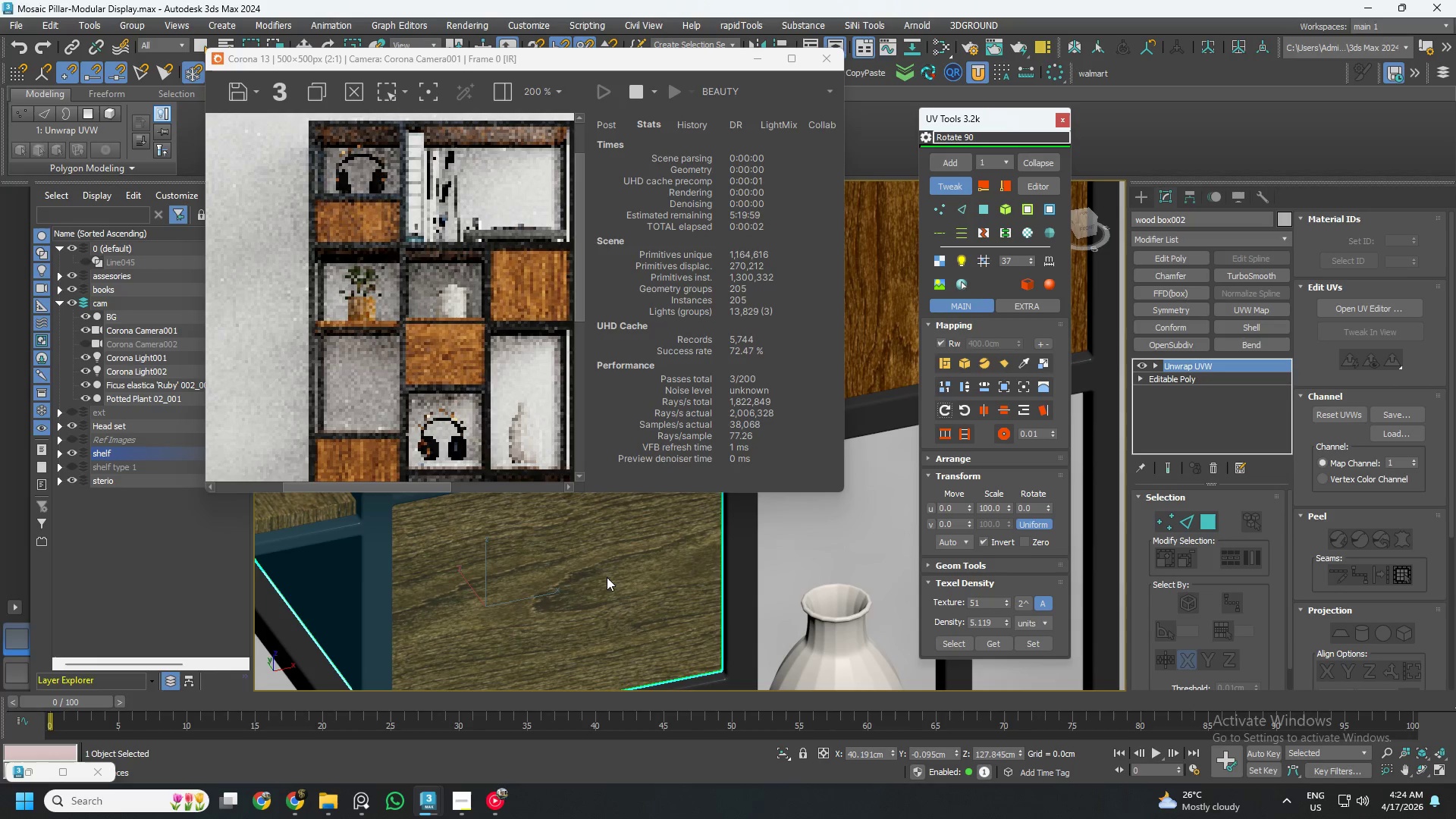 
scroll: coordinate [607, 577], scroll_direction: down, amount: 5.0
 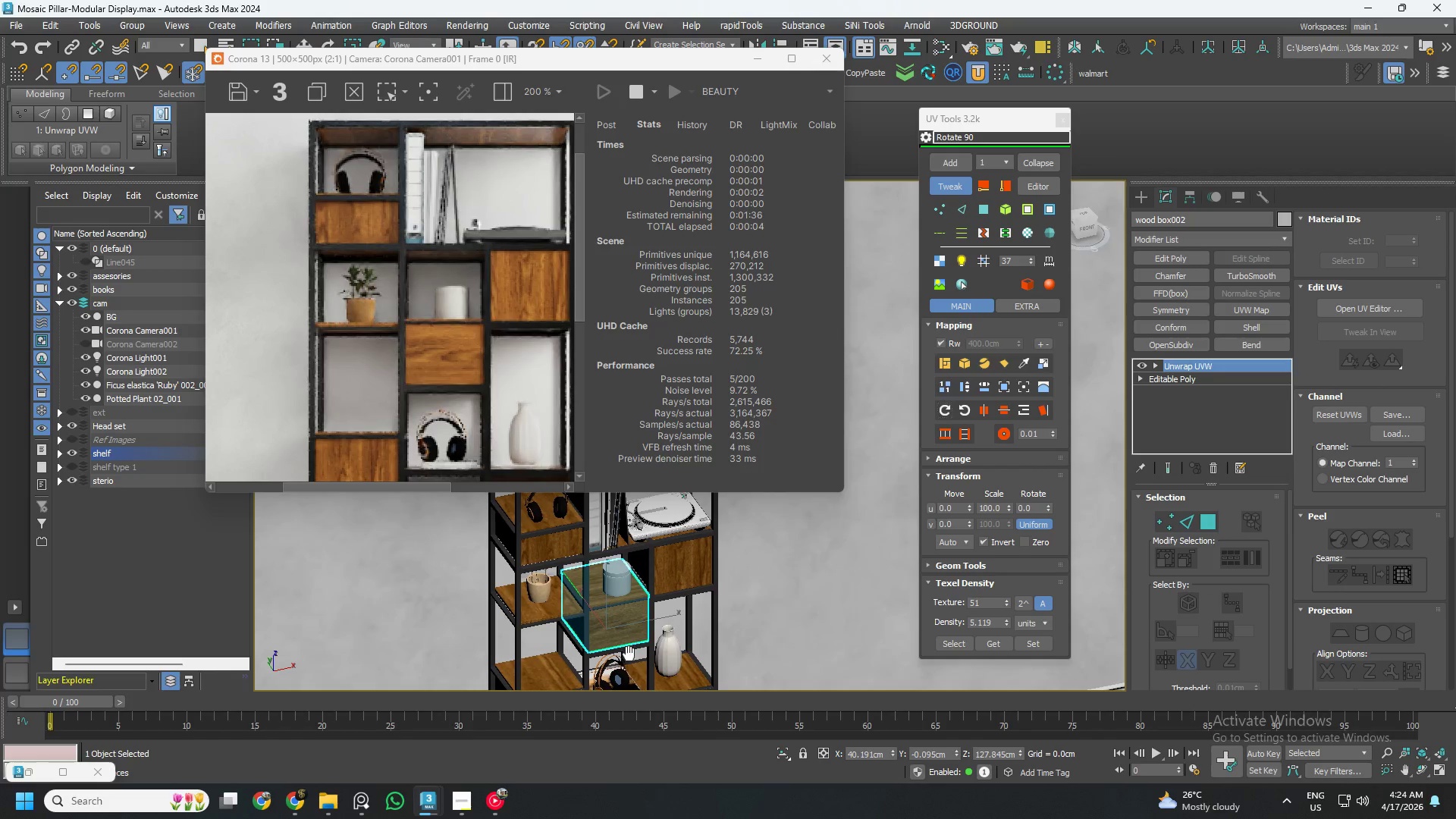 
scroll: coordinate [555, 544], scroll_direction: up, amount: 2.0
 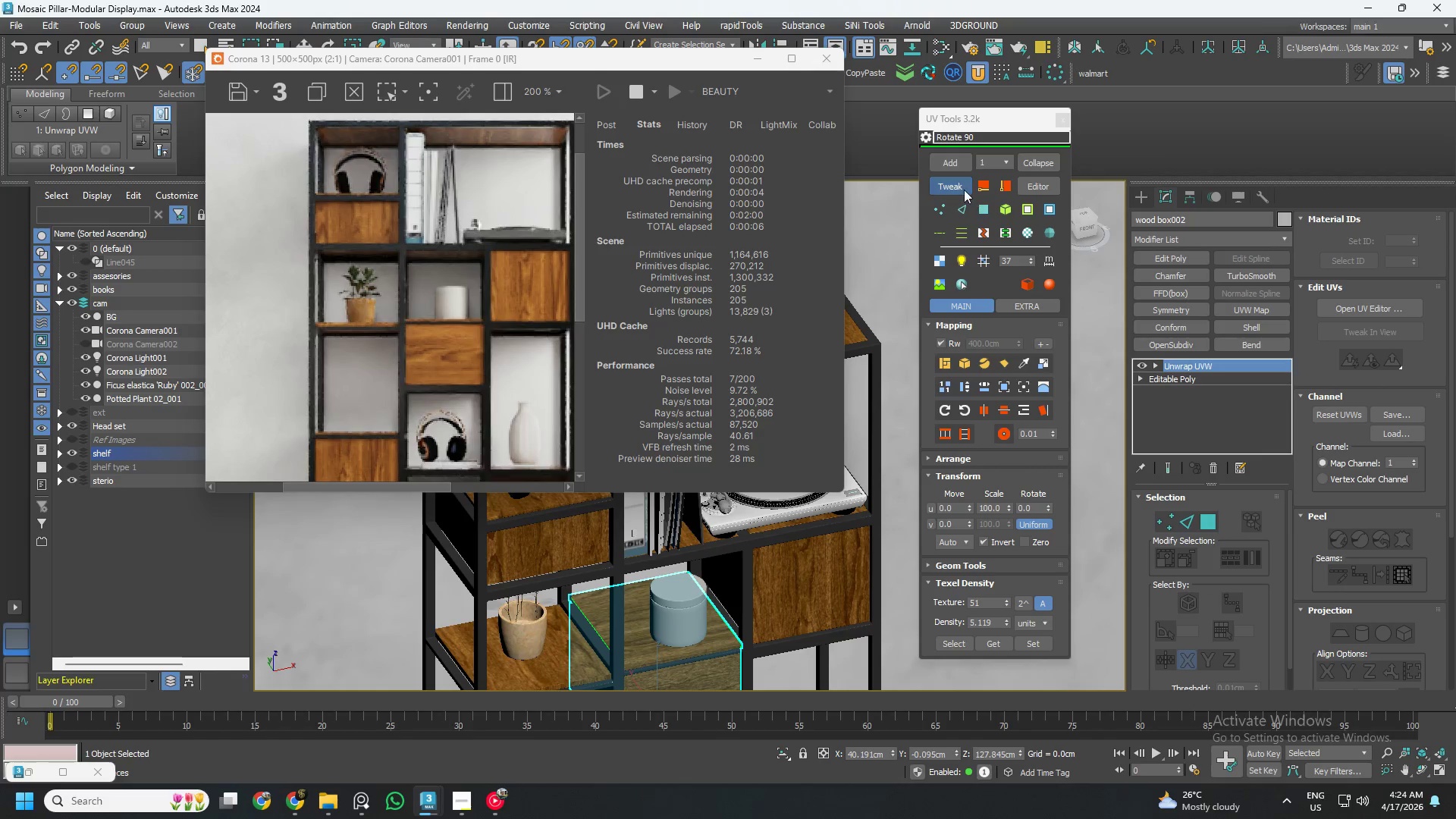 
left_click([963, 190])
 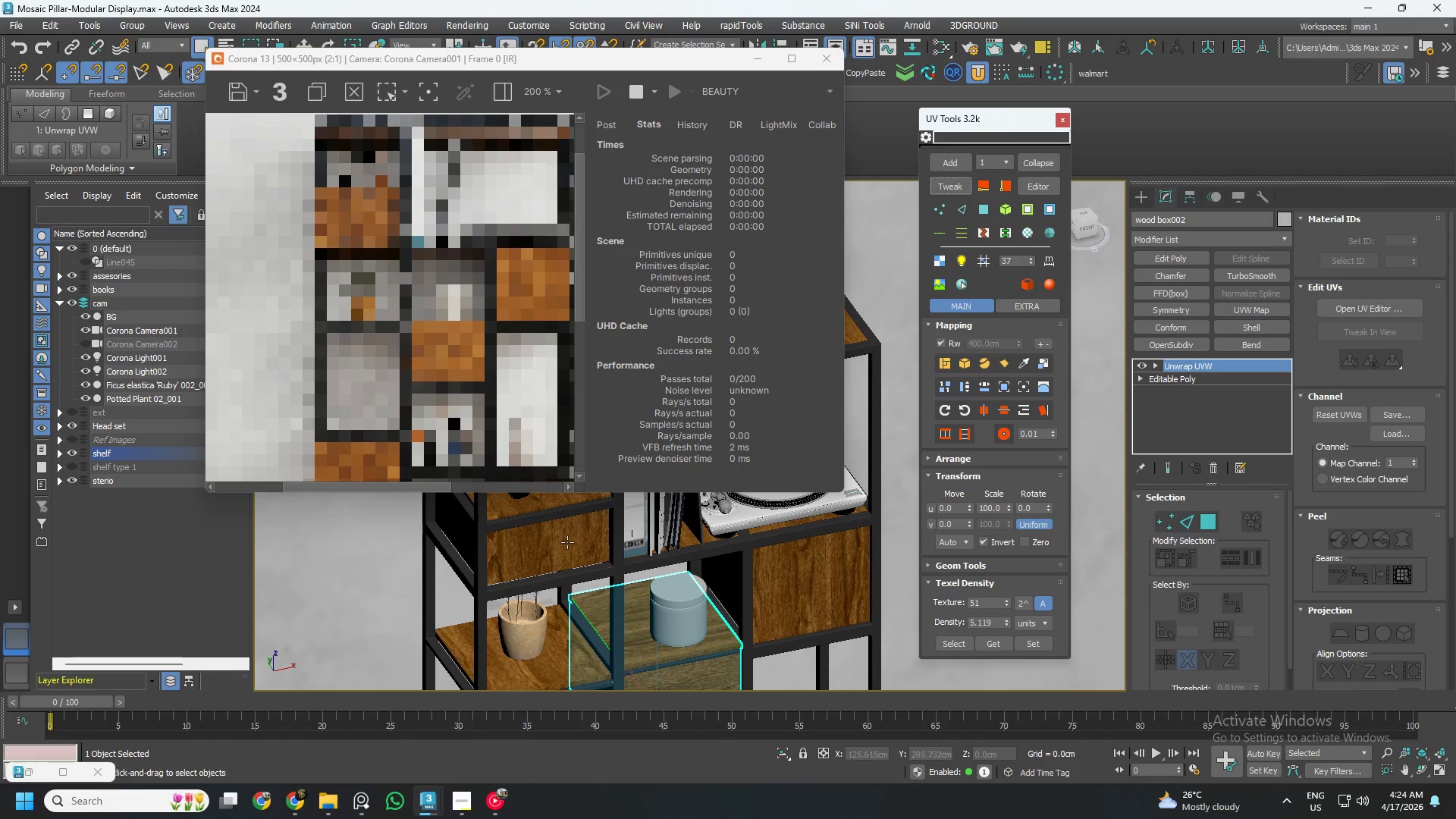 
left_click([566, 542])
 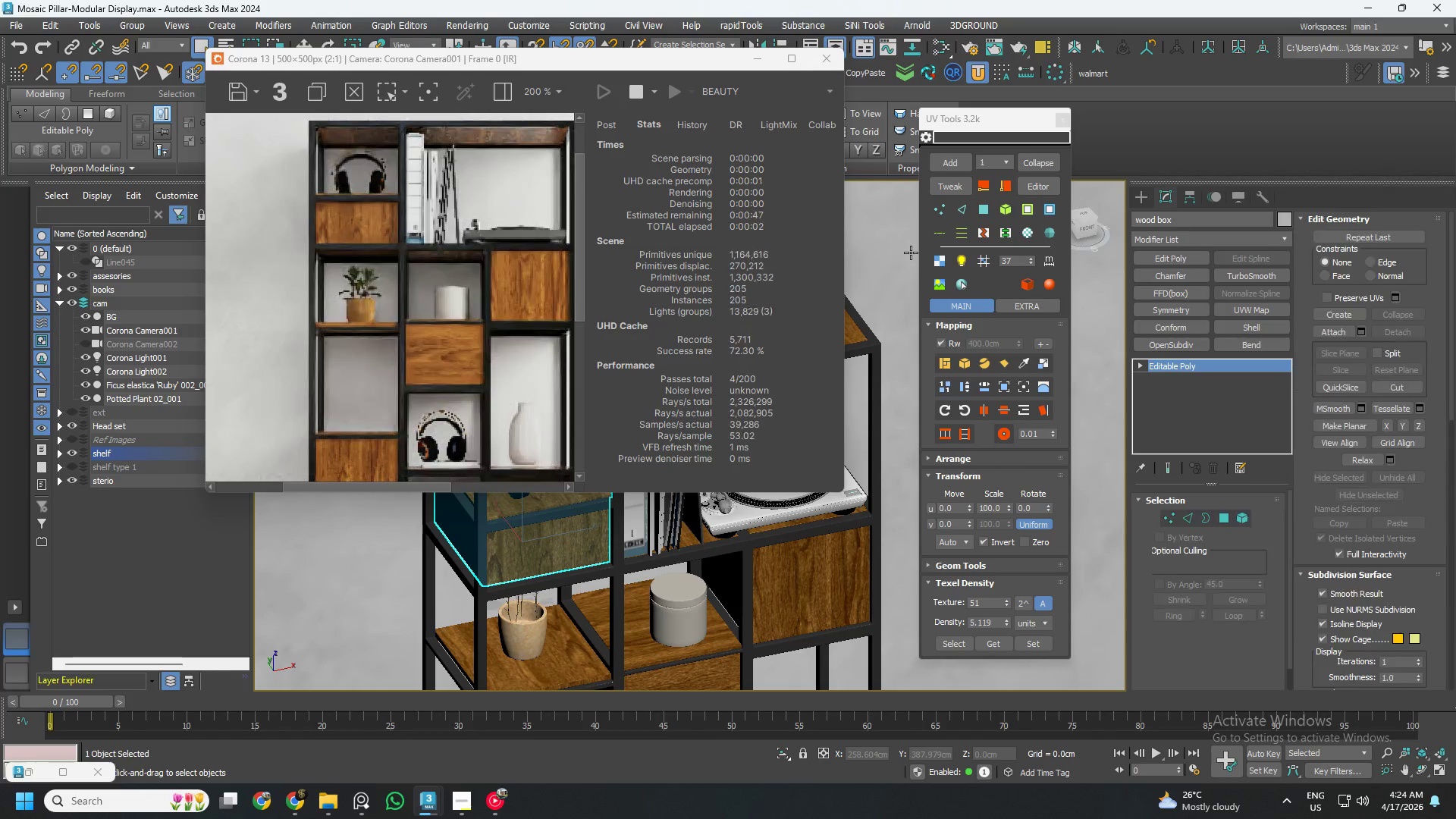 
left_click([961, 185])
 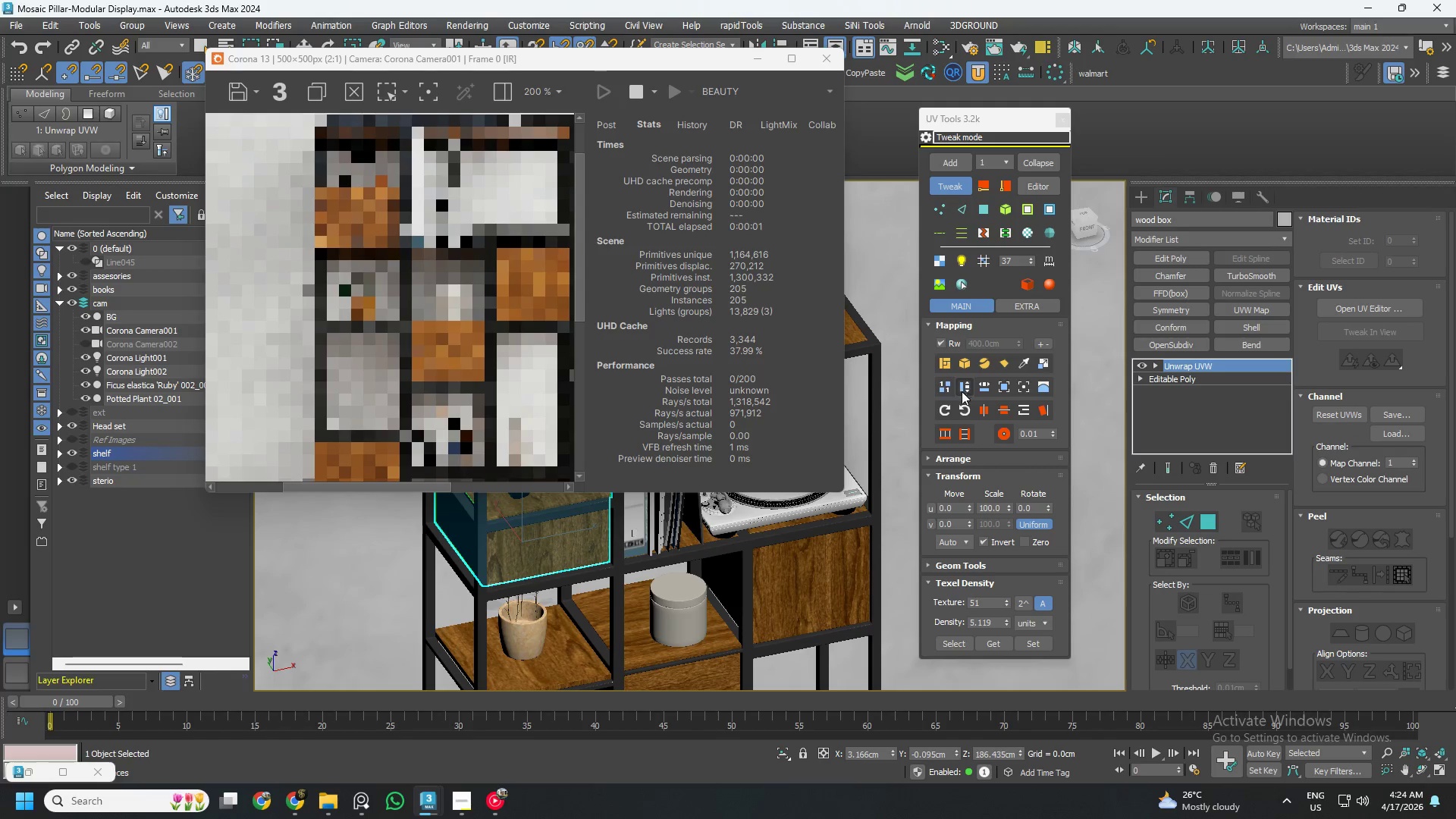 
left_click([547, 535])
 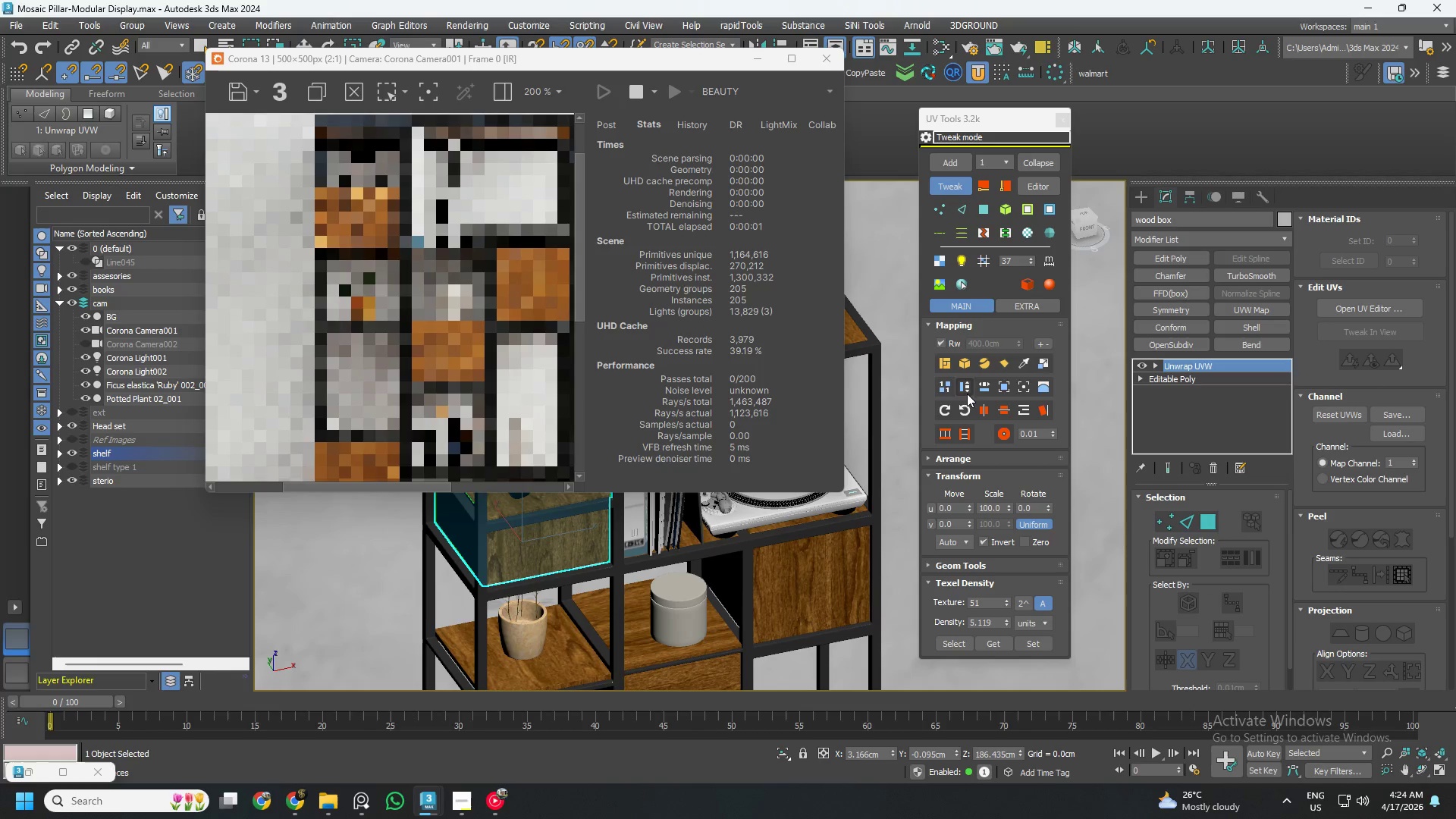 
left_click([960, 407])
 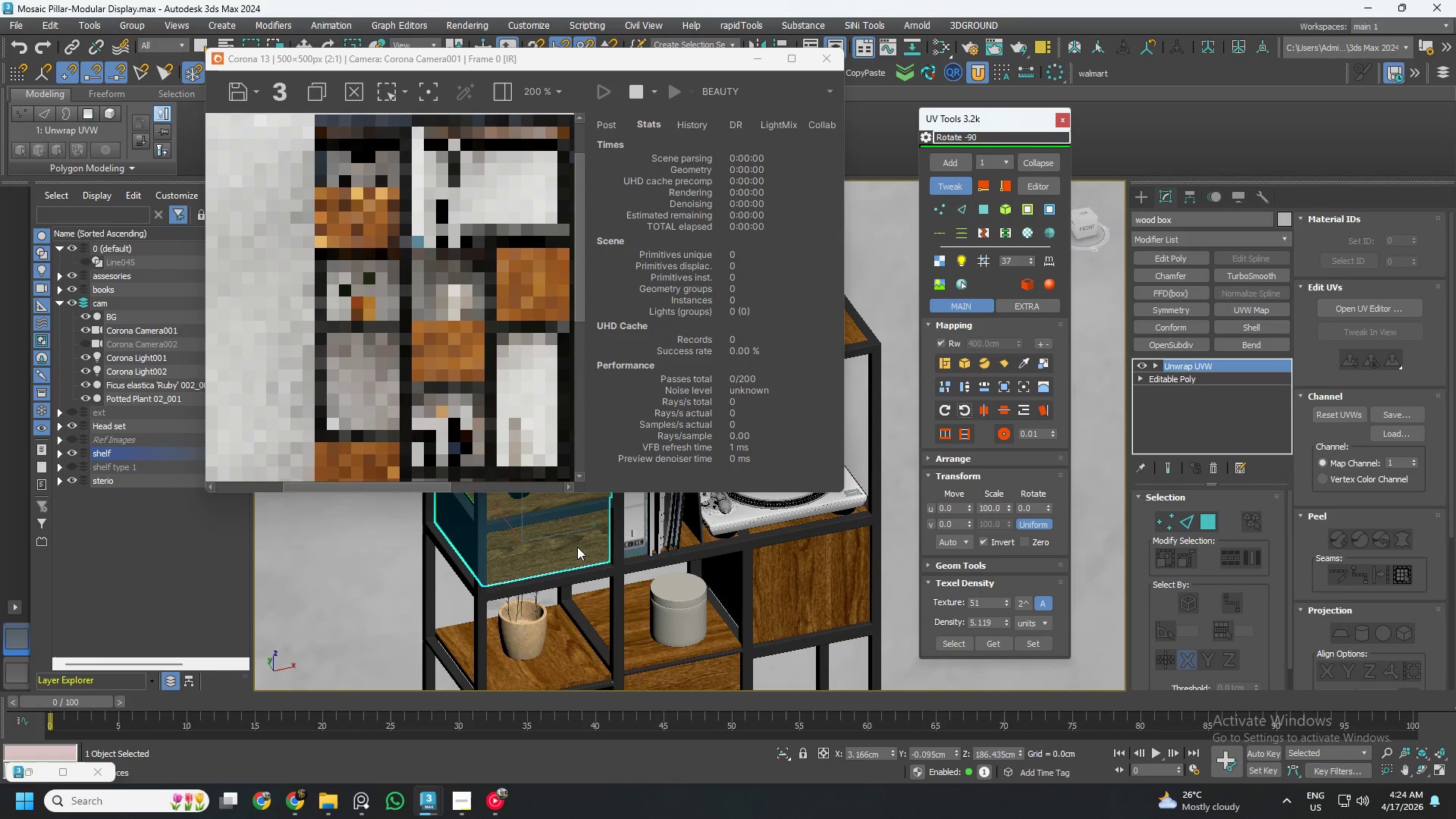 
scroll: coordinate [579, 547], scroll_direction: down, amount: 3.0
 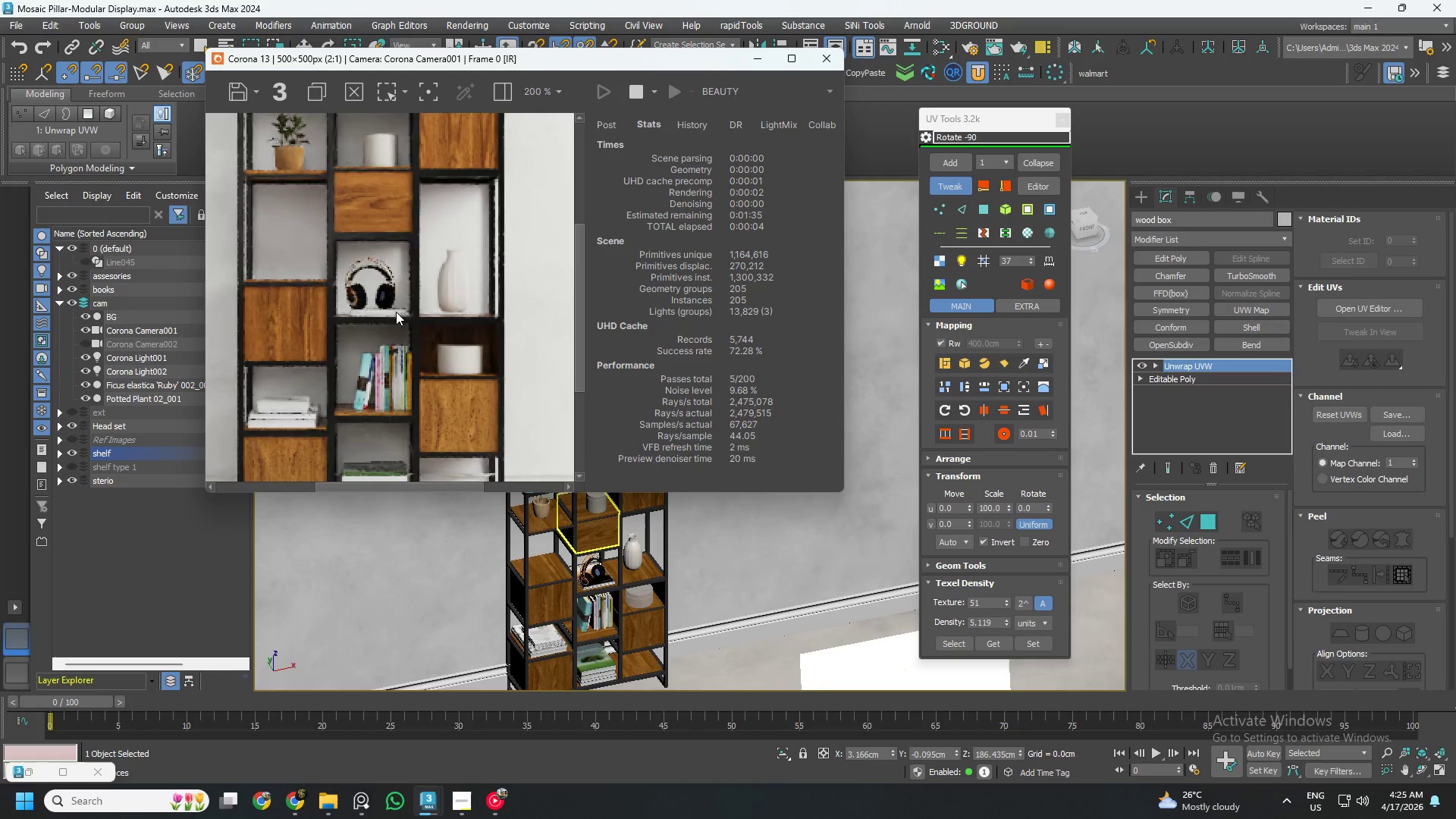 
left_click([659, 602])
 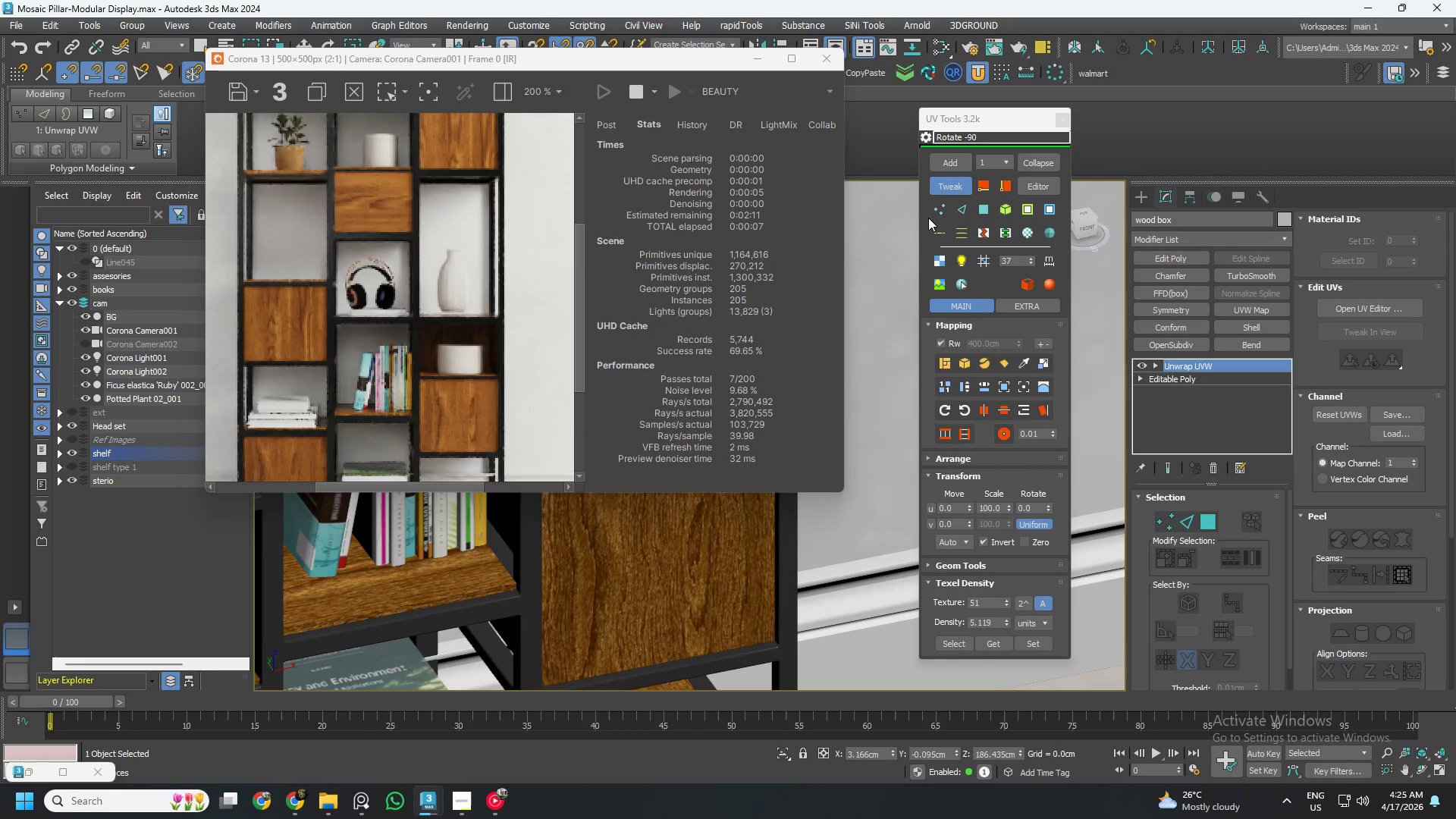 
scroll: coordinate [644, 639], scroll_direction: up, amount: 5.0
 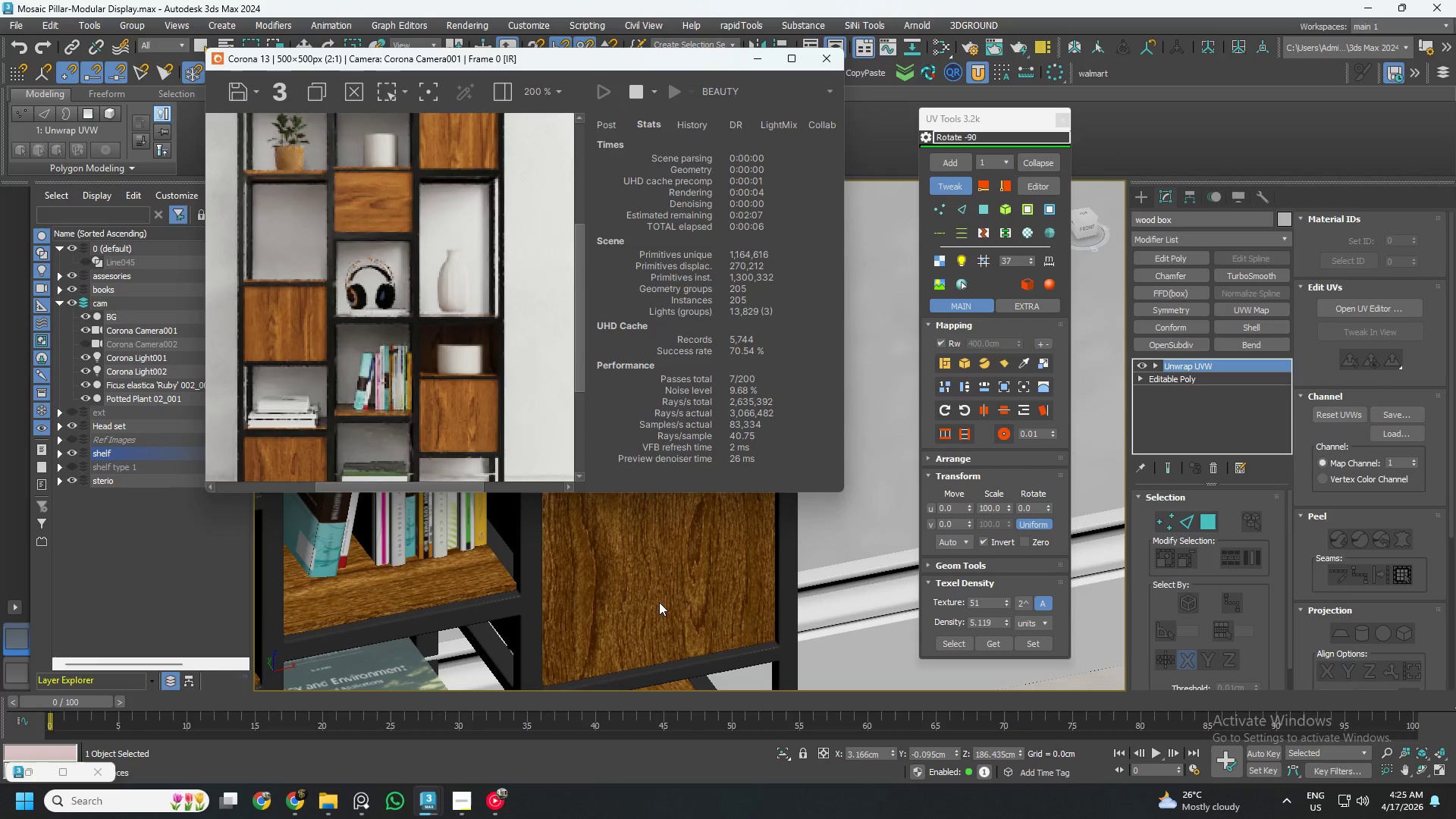 
left_click([949, 190])
 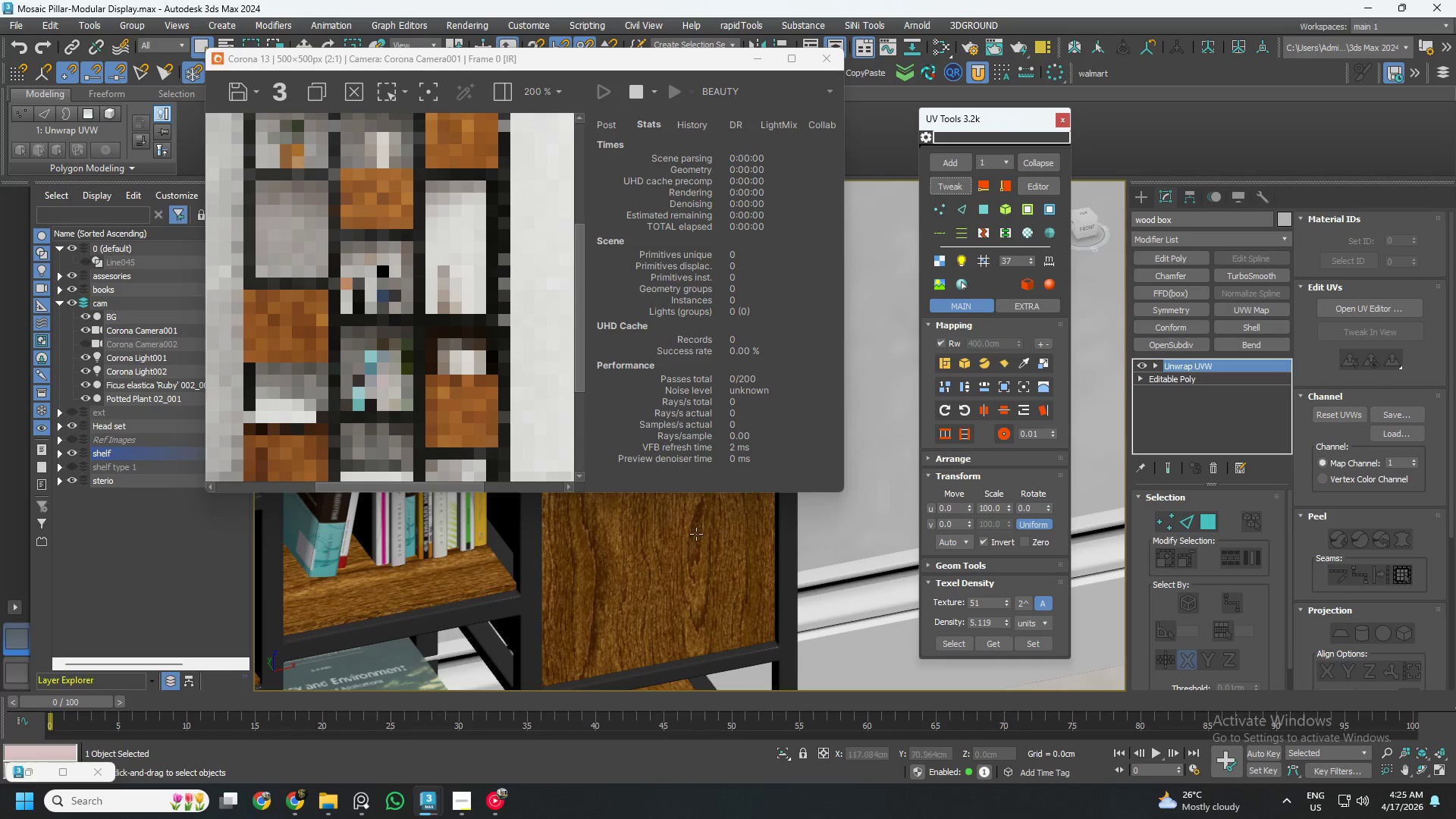 
left_click([673, 554])
 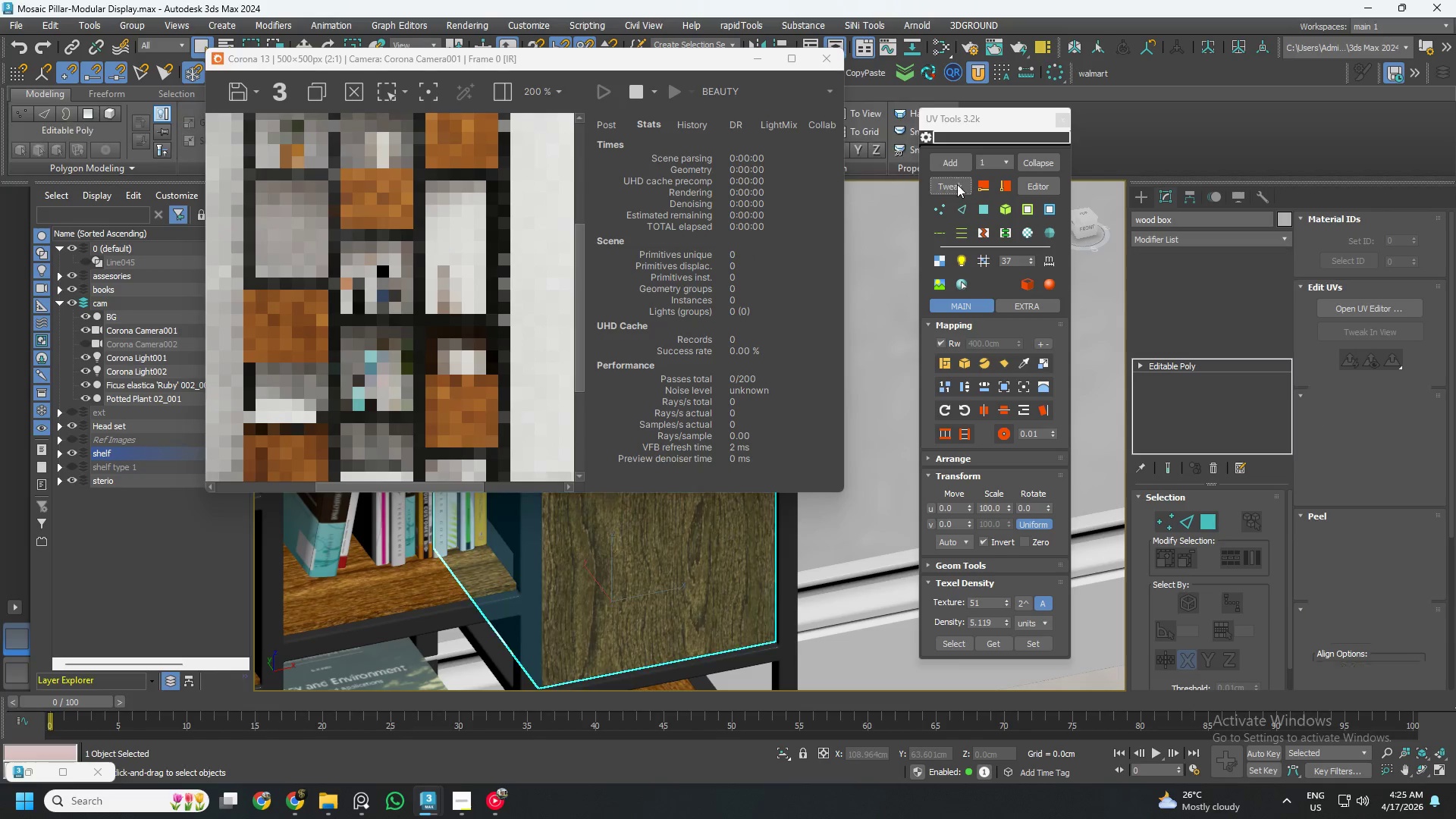 
left_click([957, 184])
 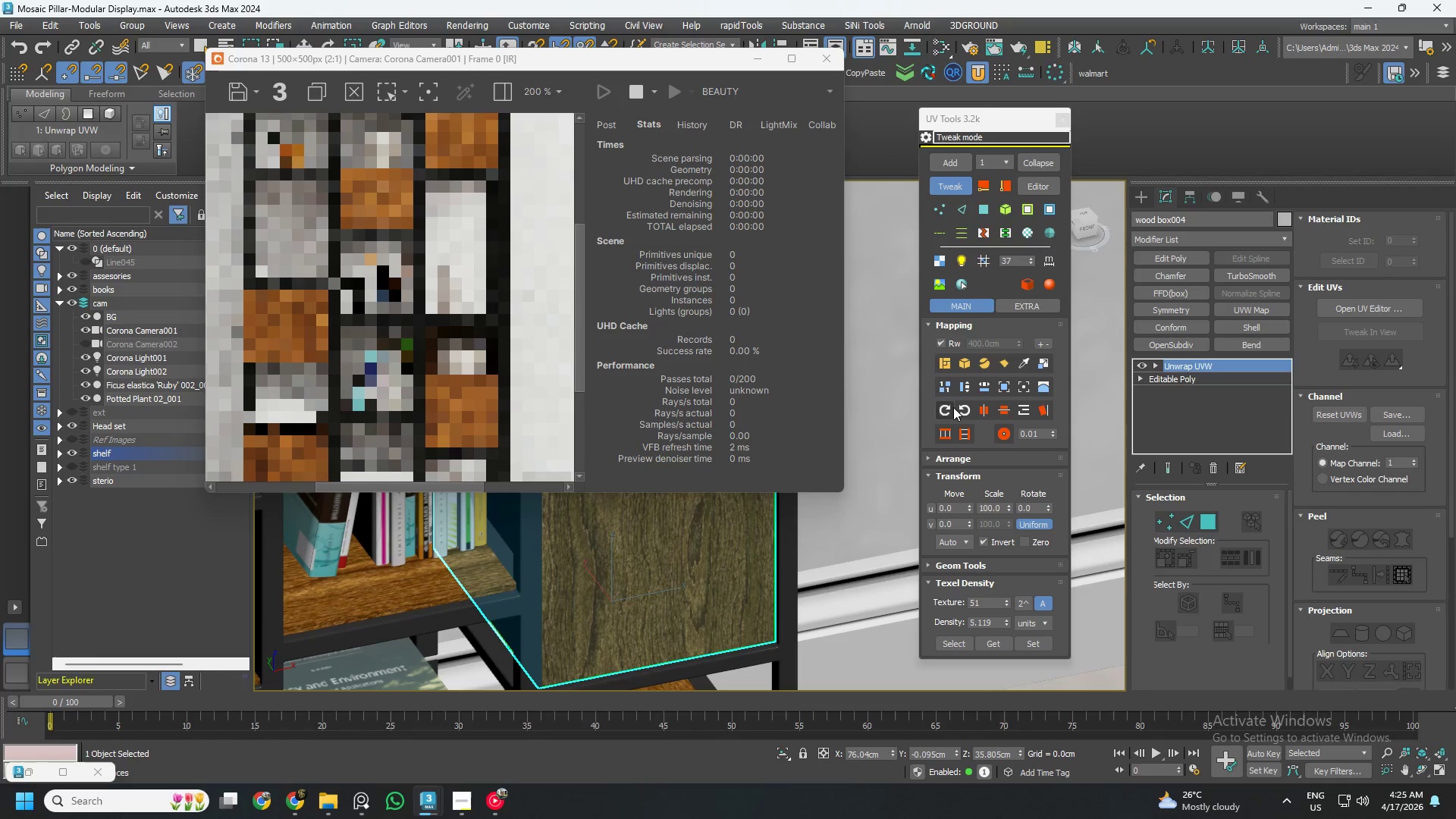 
left_click([946, 407])
 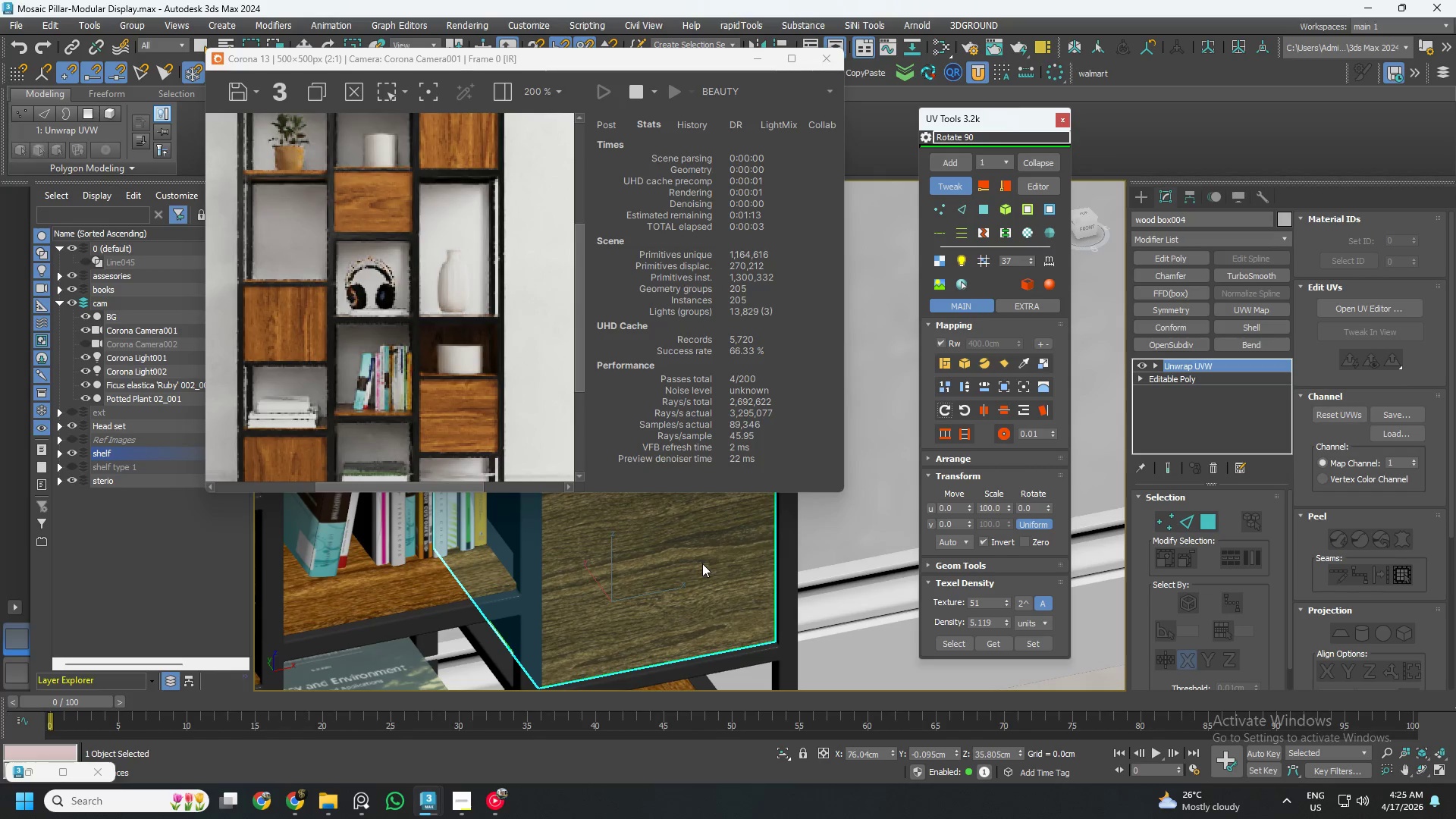 
wait(5.33)
 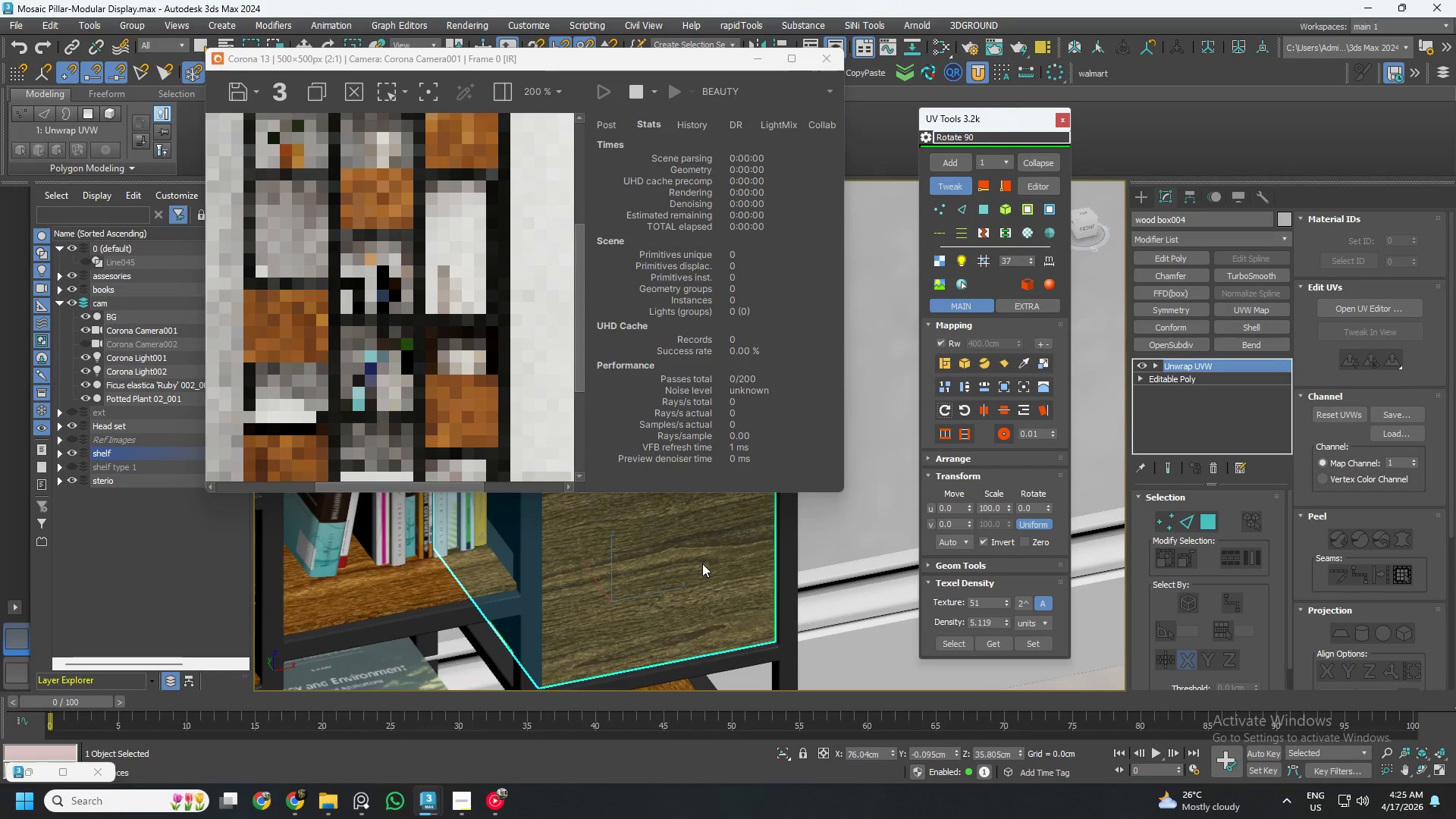 
scroll: coordinate [438, 349], scroll_direction: down, amount: 1.0
 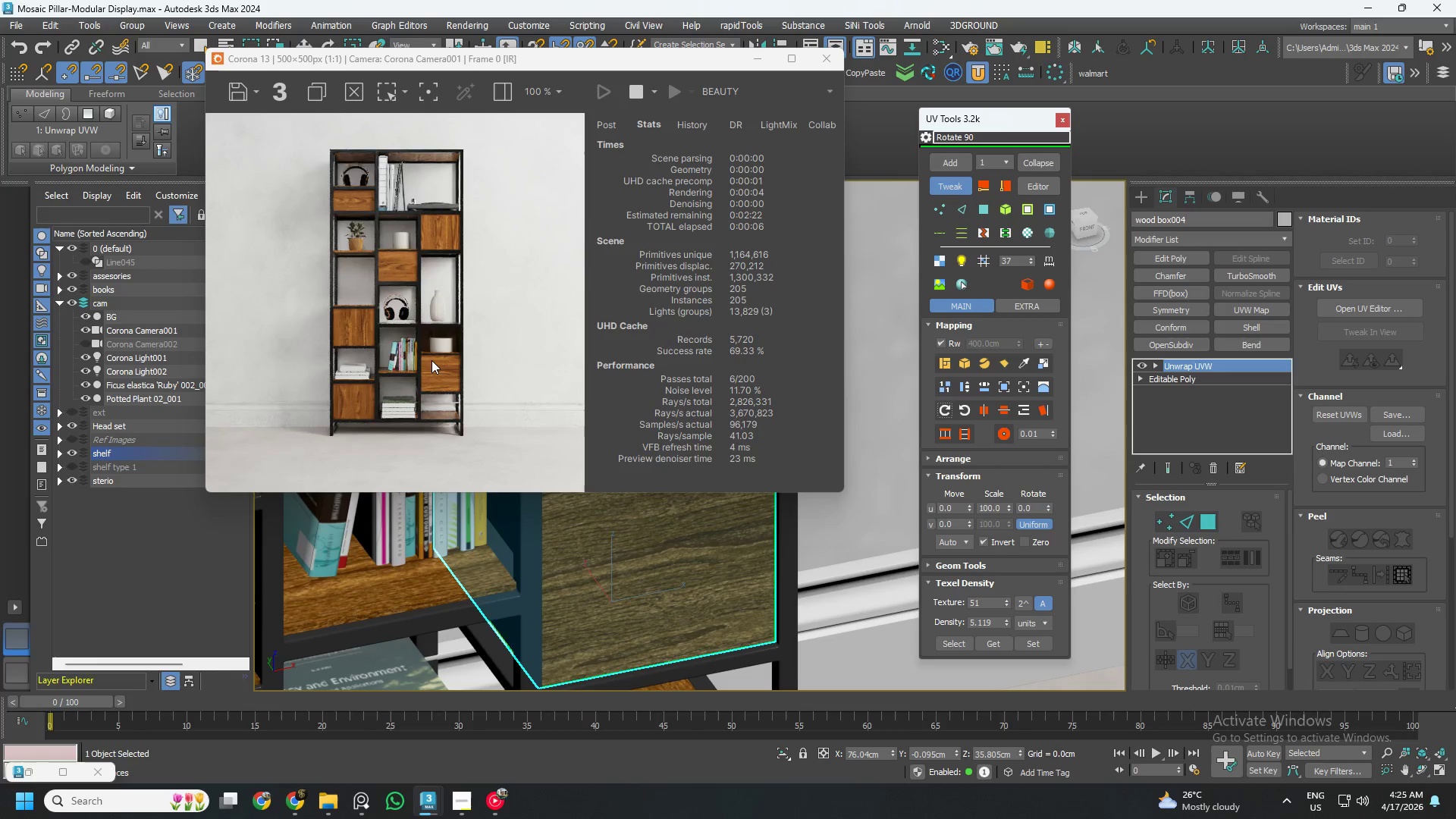 
scroll: coordinate [431, 360], scroll_direction: up, amount: 1.0
 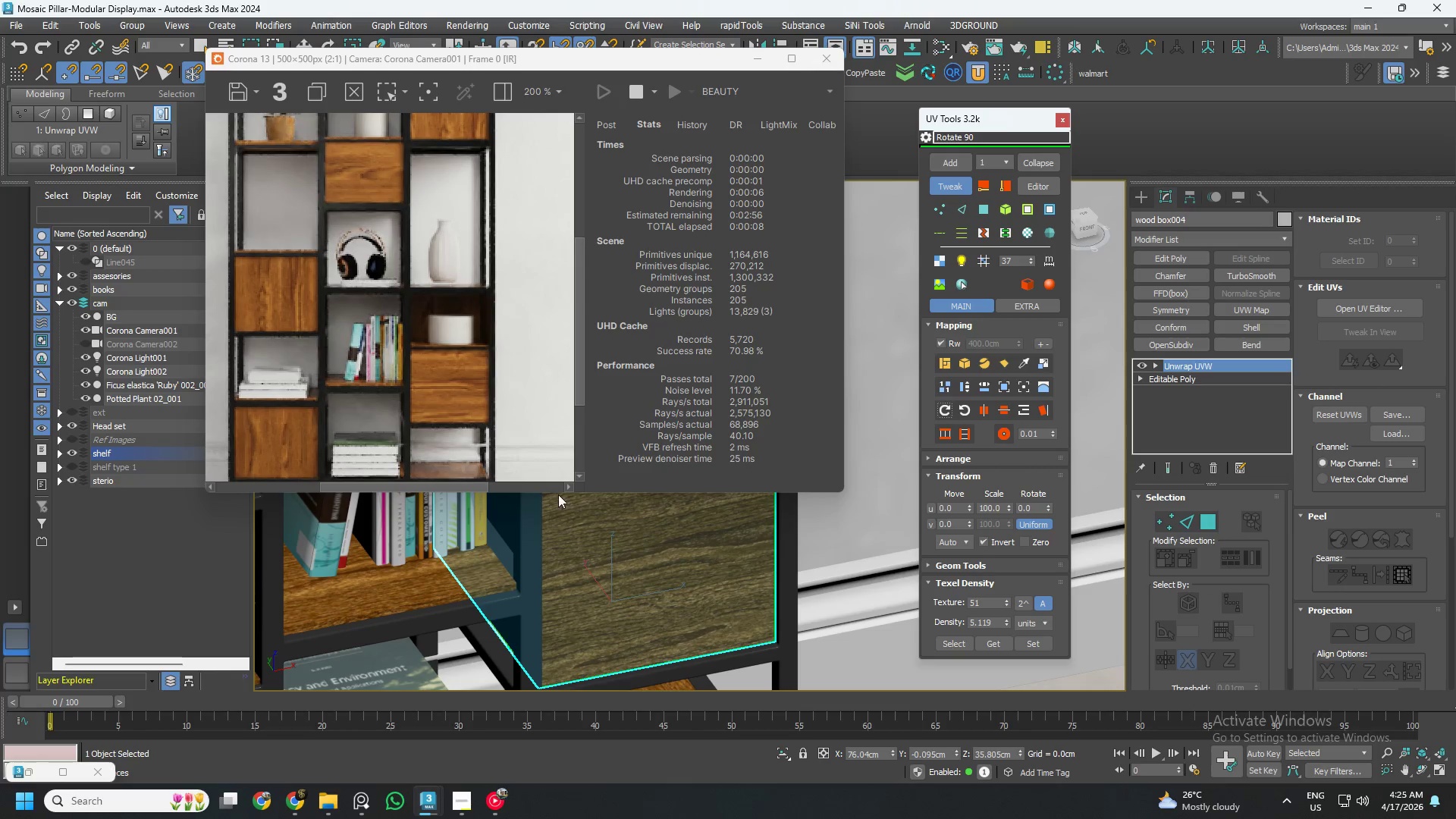 
scroll: coordinate [622, 590], scroll_direction: down, amount: 2.0
 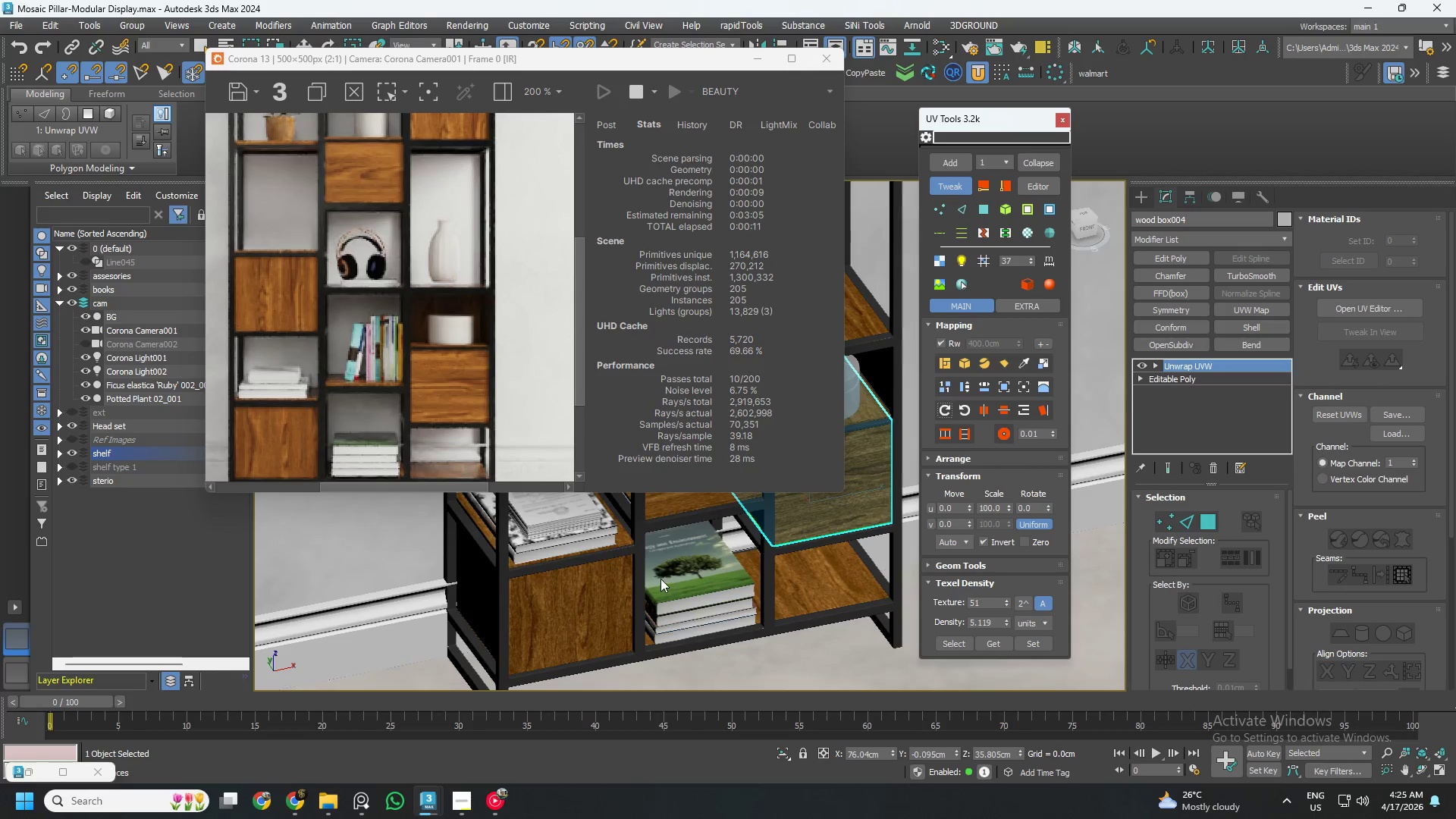 
mouse_move([671, 519])
 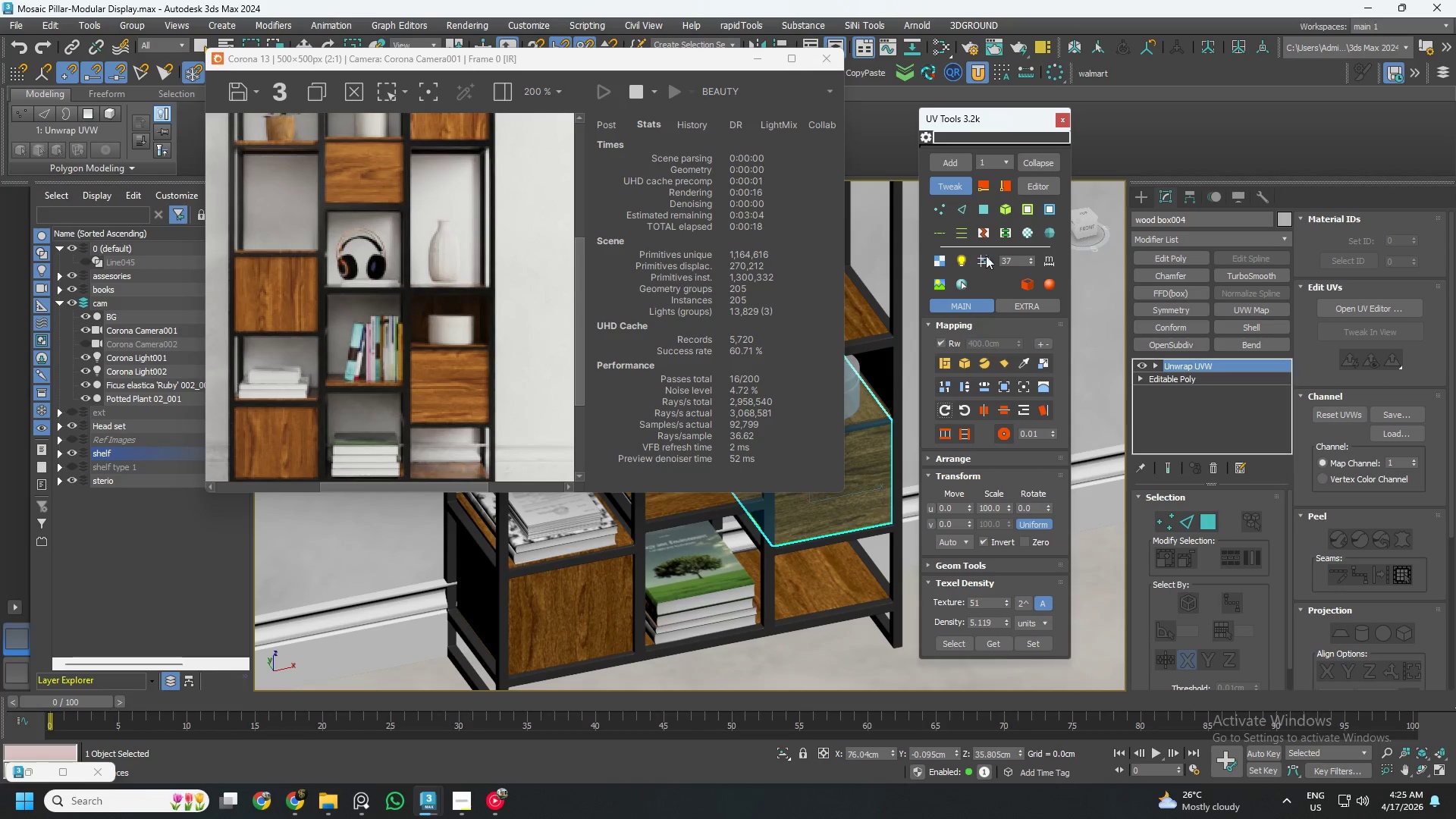 
left_click([1064, 122])
 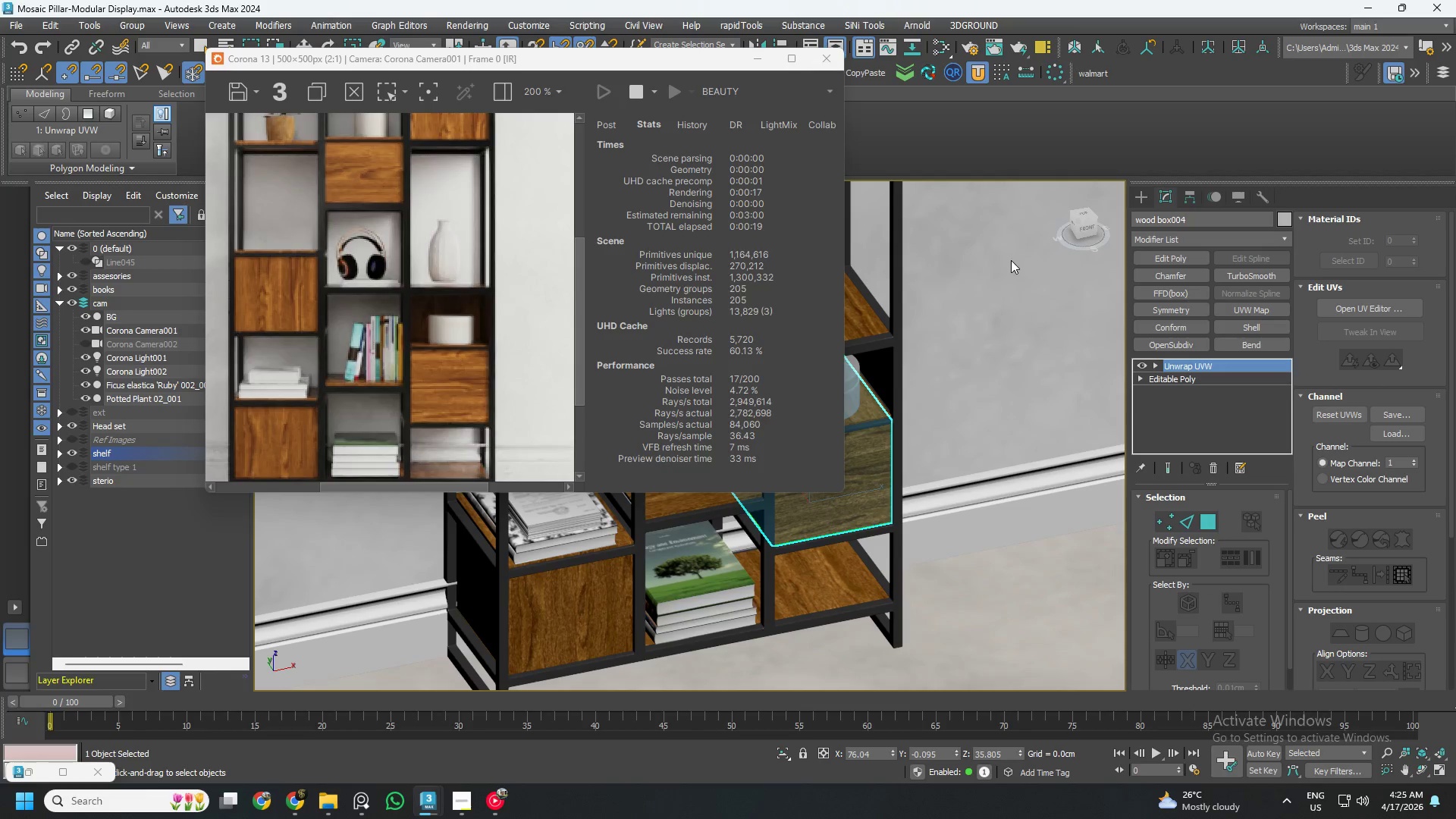 
scroll: coordinate [999, 438], scroll_direction: down, amount: 3.0
 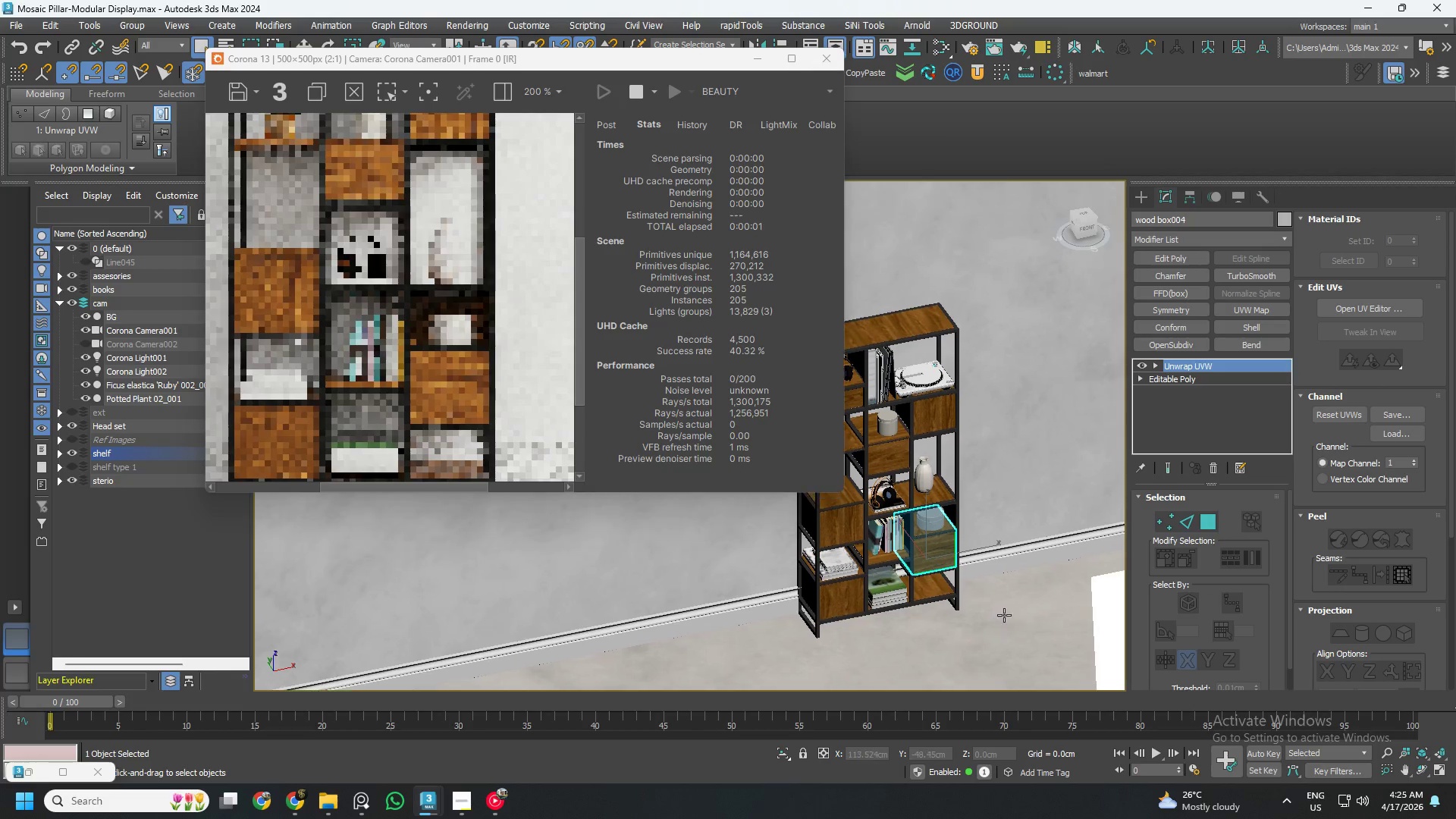 
key(Control+S)
 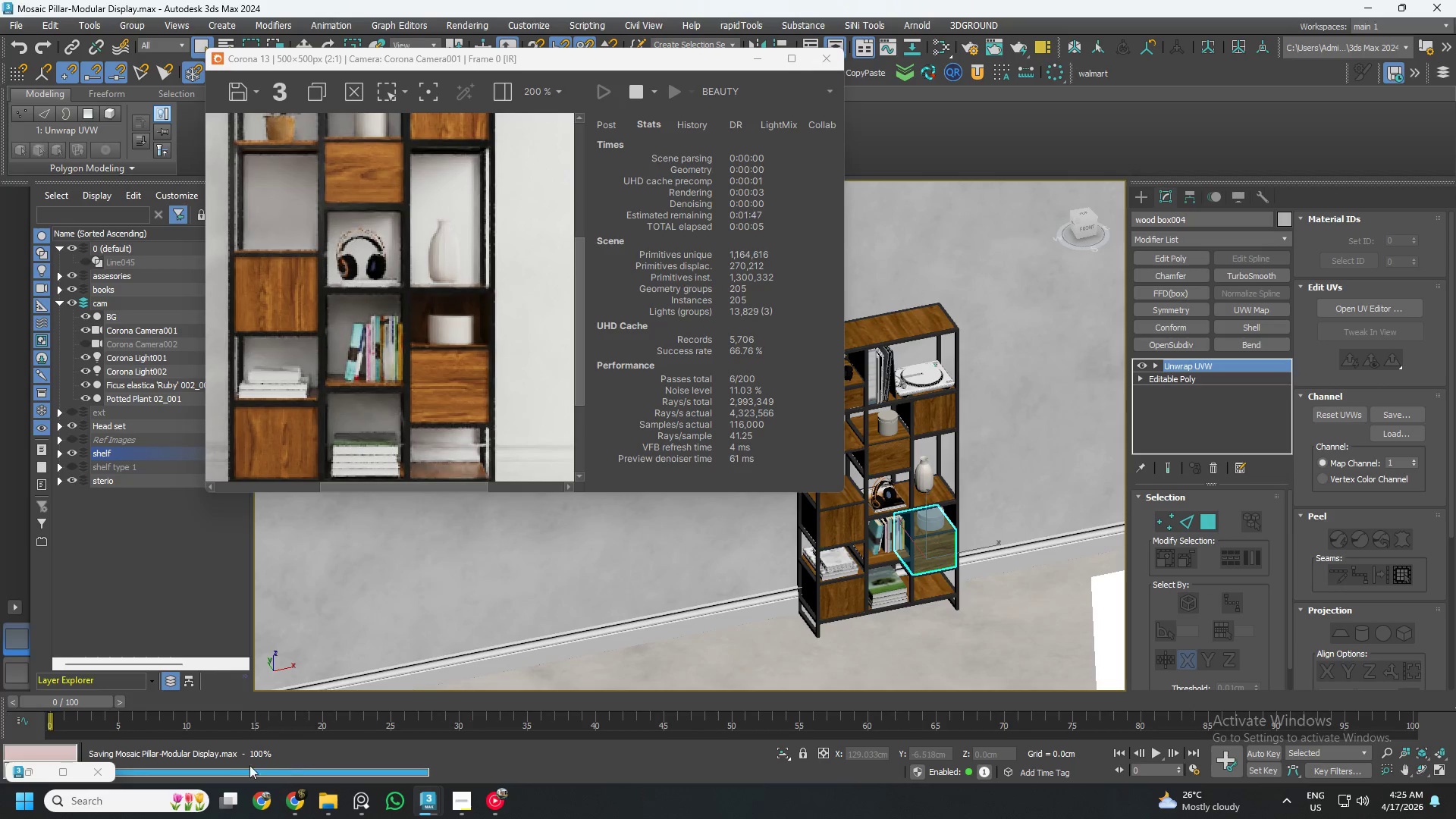 
left_click([35, 773])
 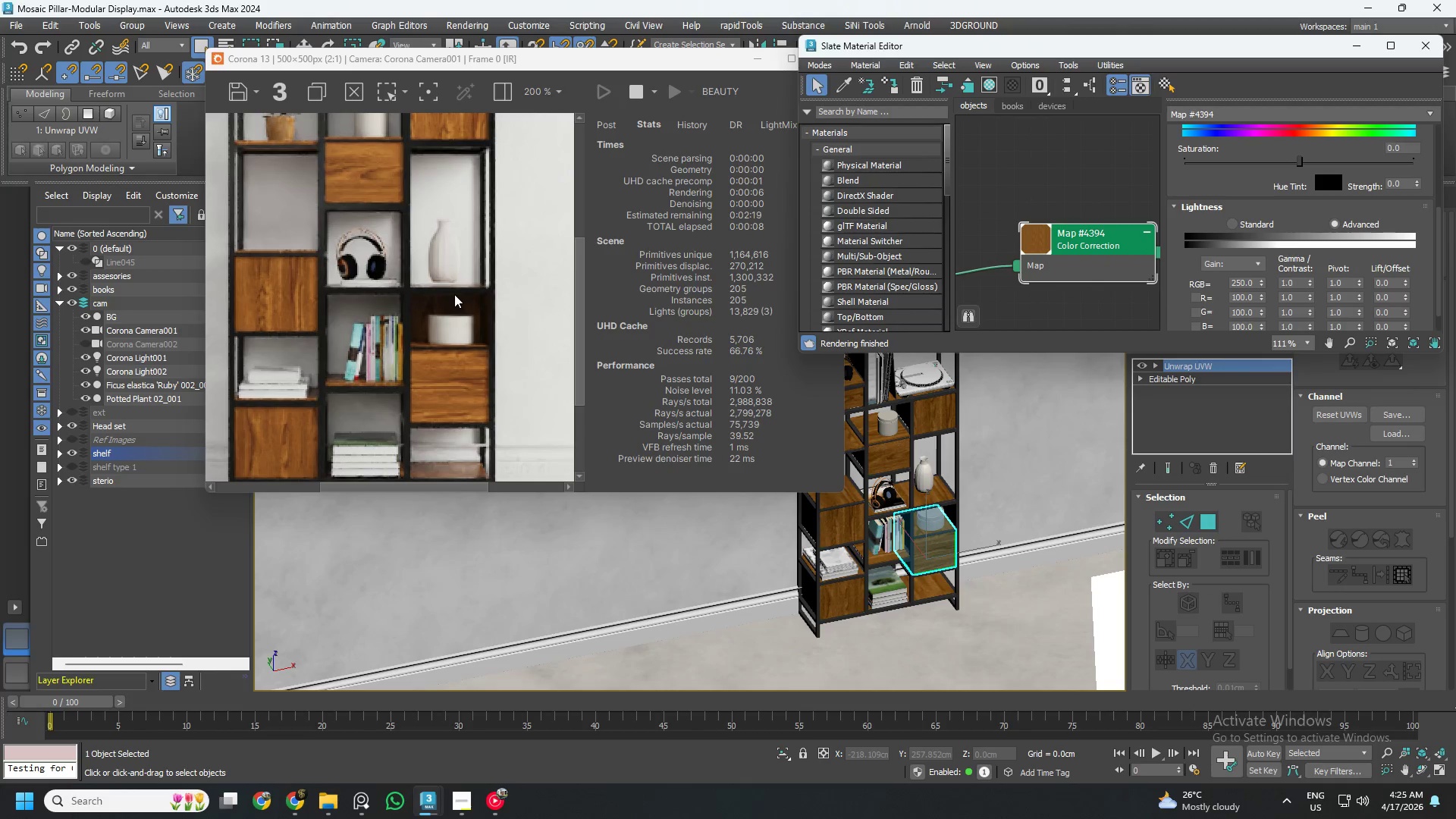 
scroll: coordinate [449, 319], scroll_direction: none, amount: 0.0
 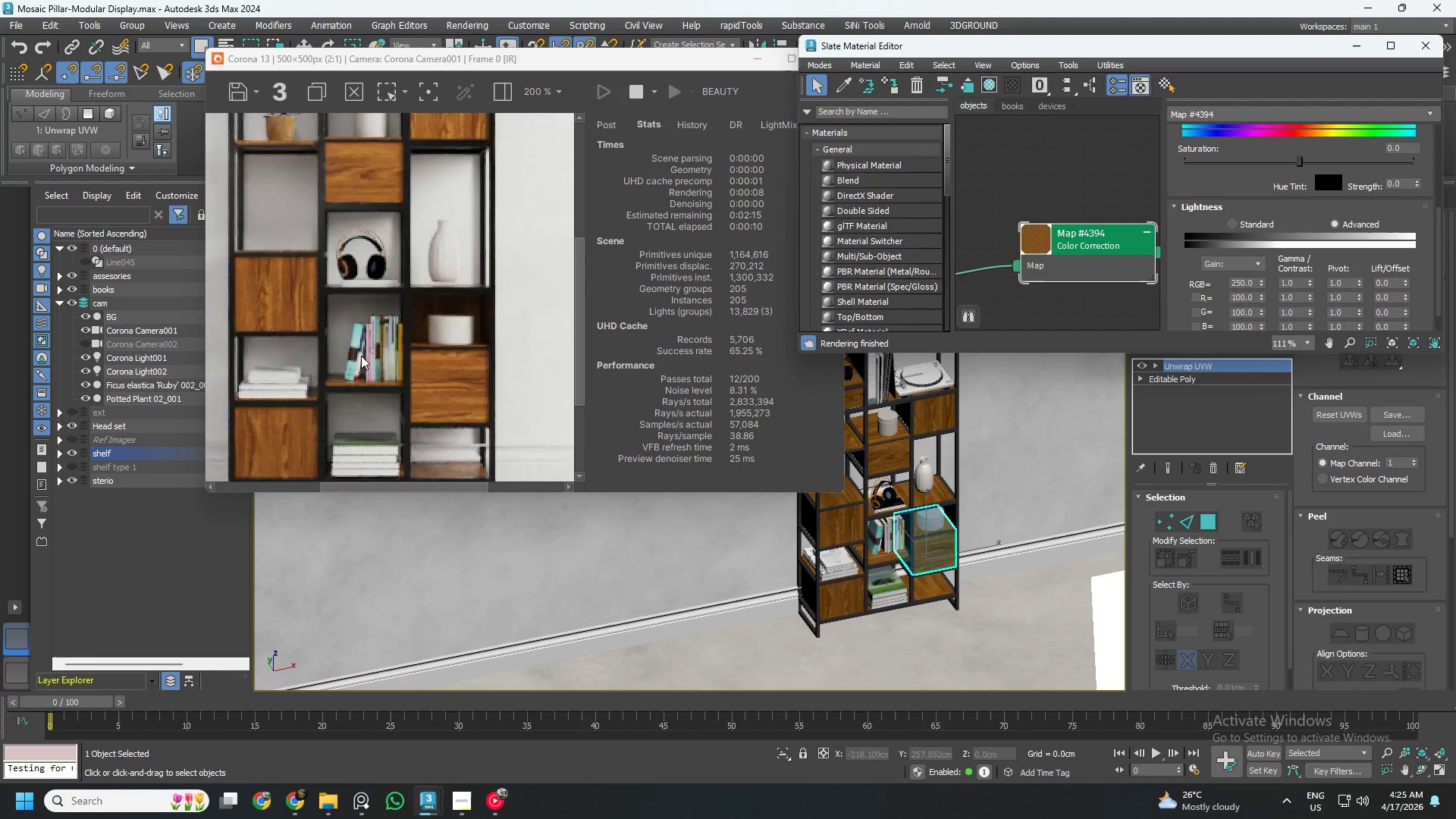 
scroll: coordinate [361, 356], scroll_direction: down, amount: 1.0
 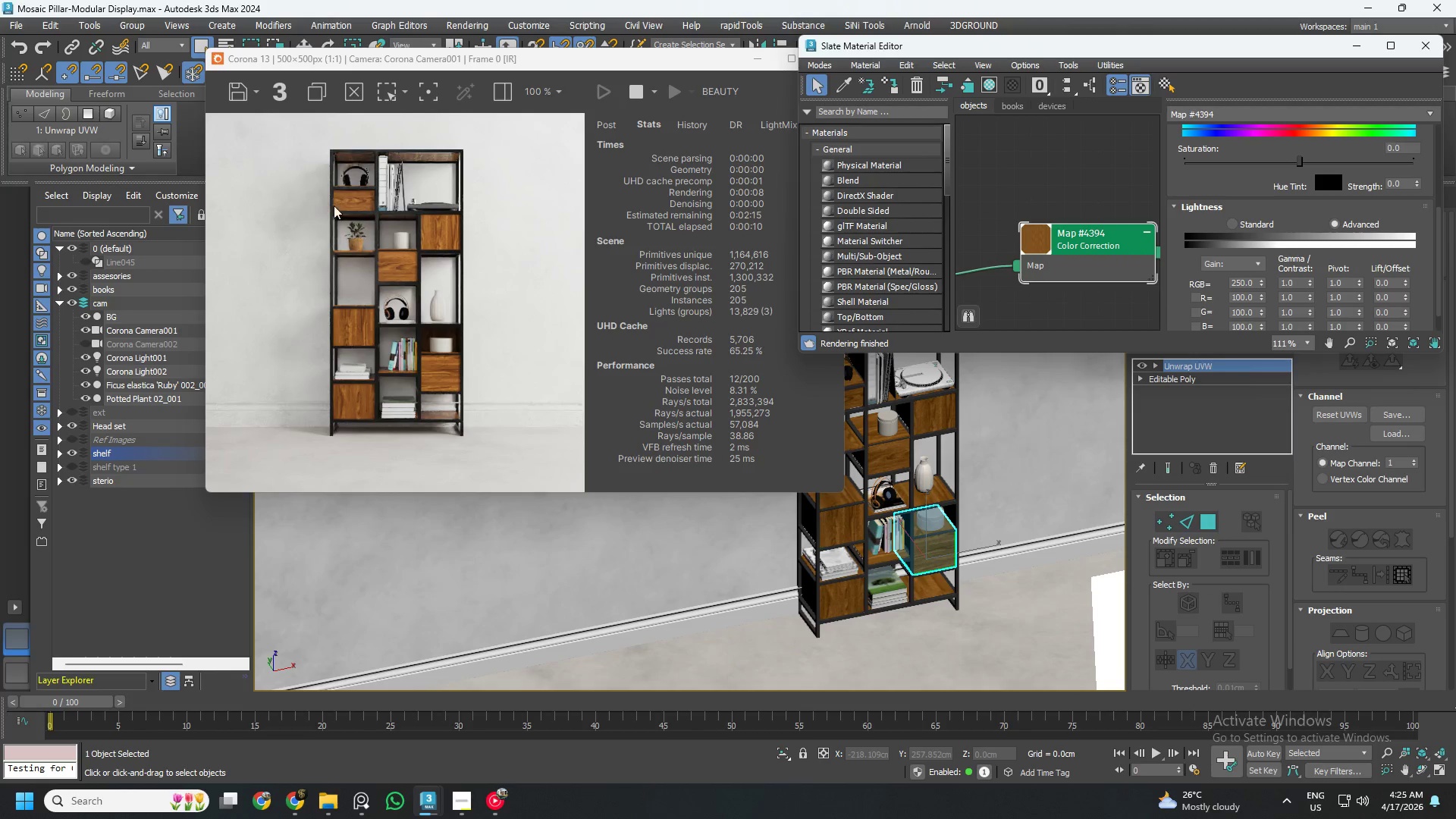 
scroll: coordinate [378, 267], scroll_direction: up, amount: 3.0
 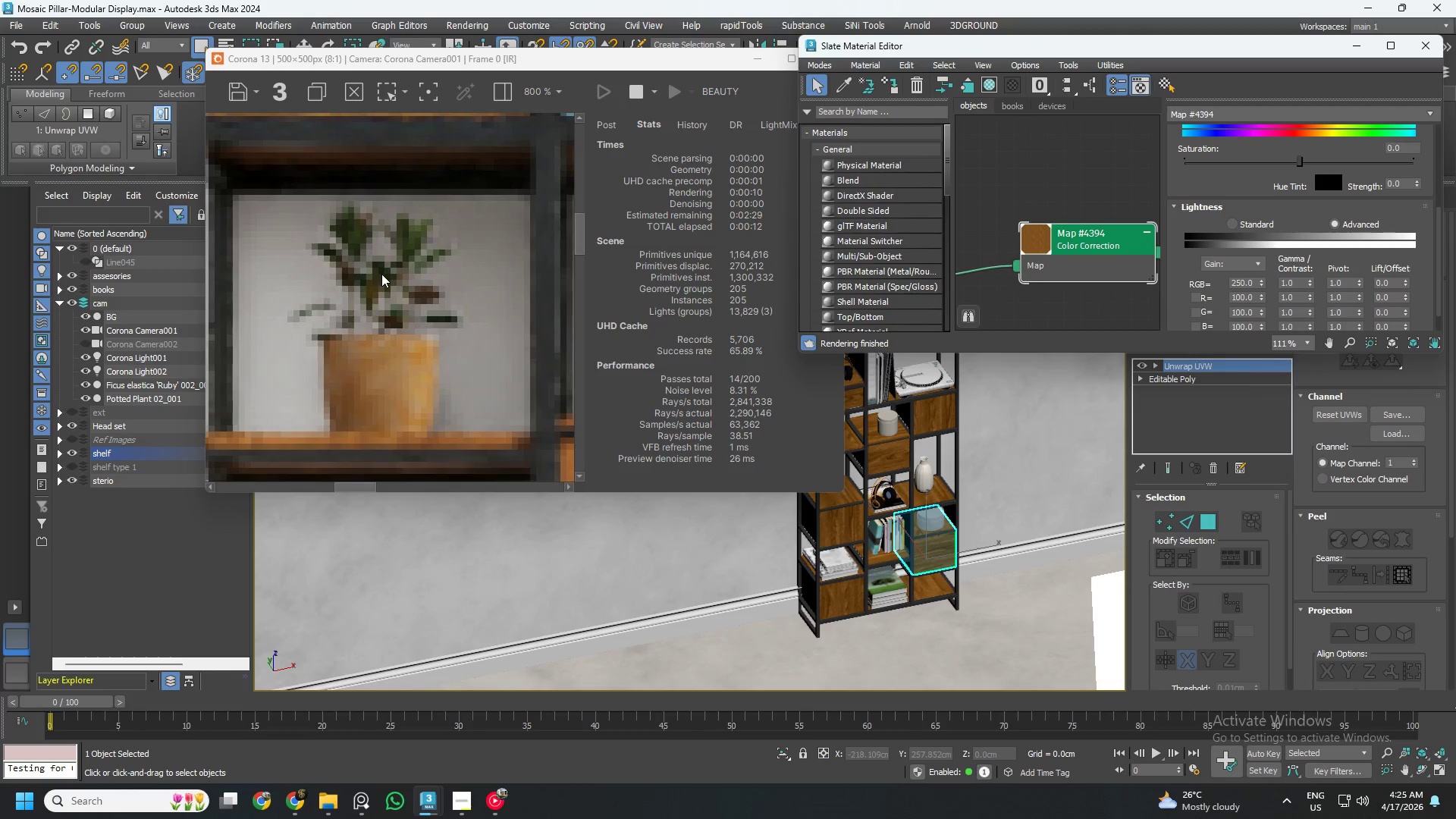 
scroll: coordinate [573, 596], scroll_direction: down, amount: 11.0
 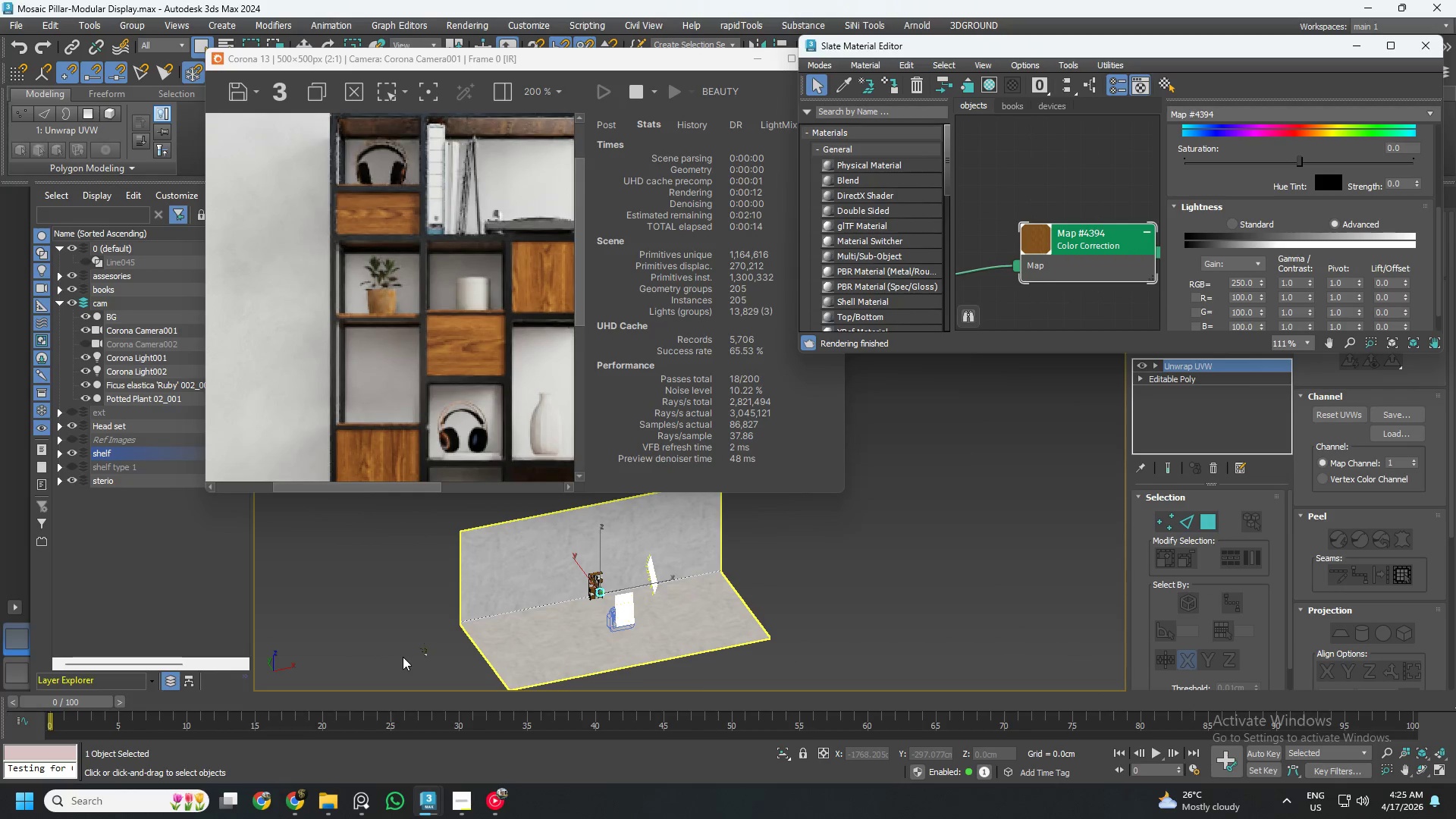 
scroll: coordinate [446, 635], scroll_direction: up, amount: 10.0
 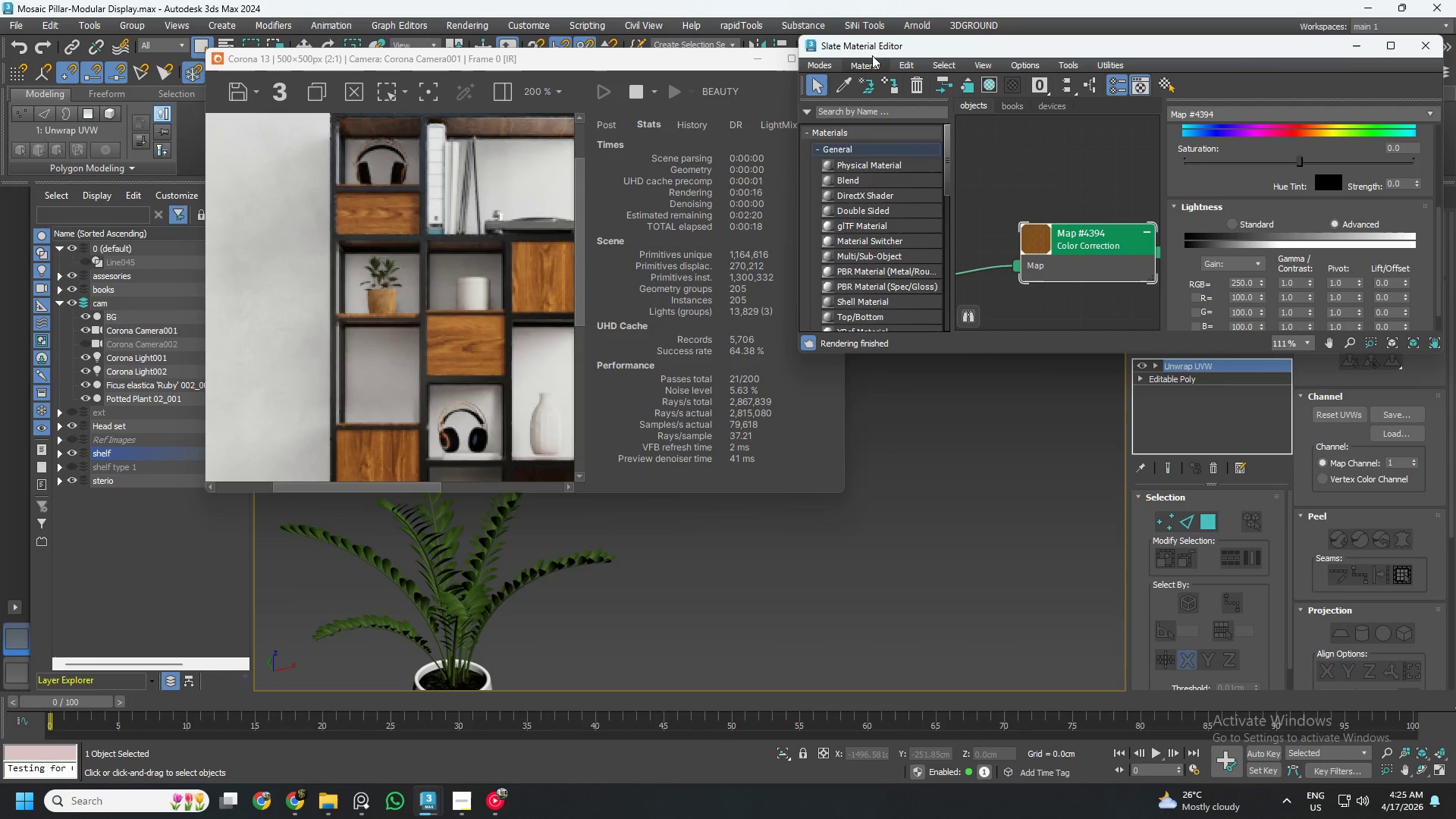 
left_click([1354, 49])
 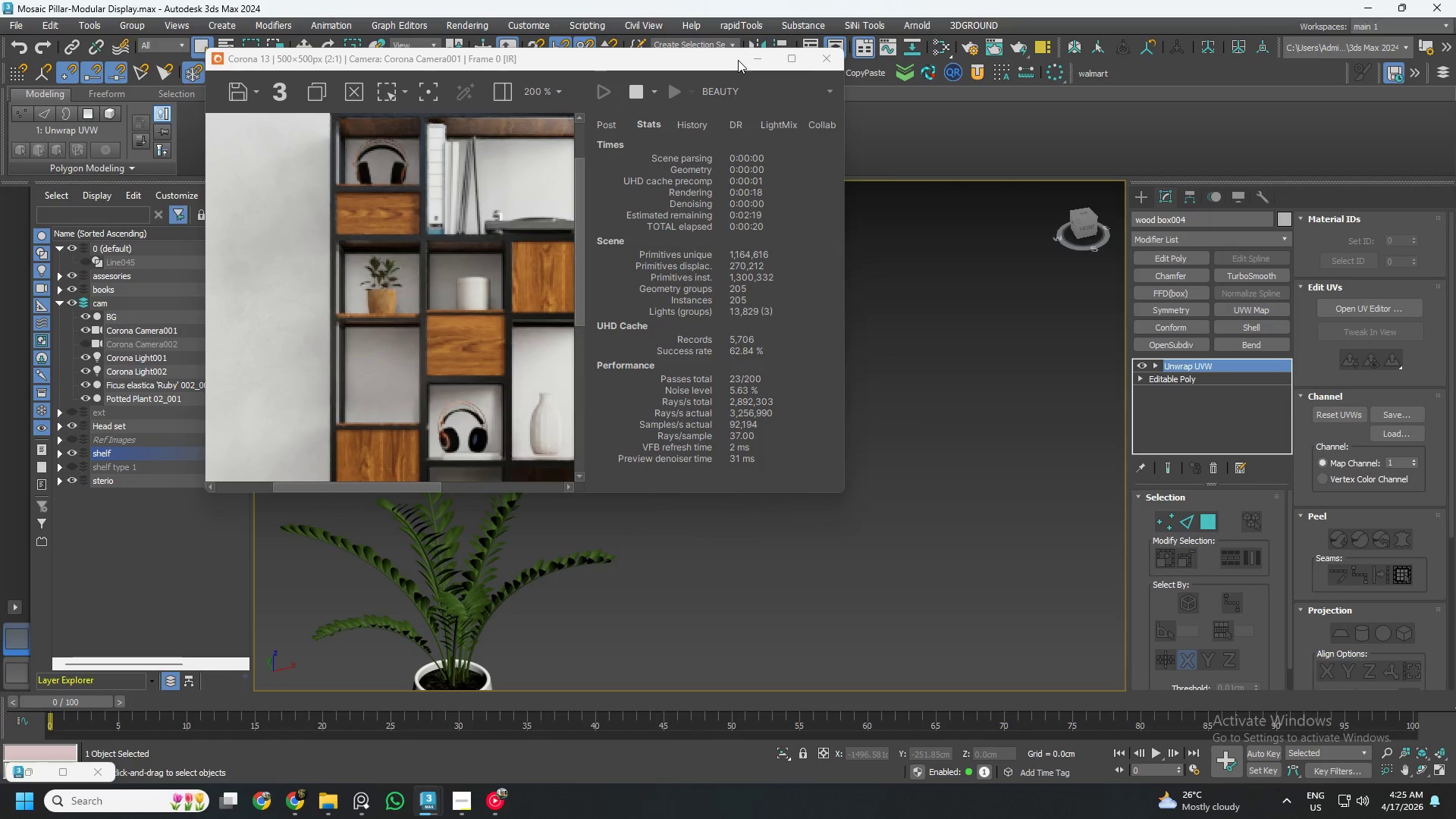 
left_click([763, 60])
 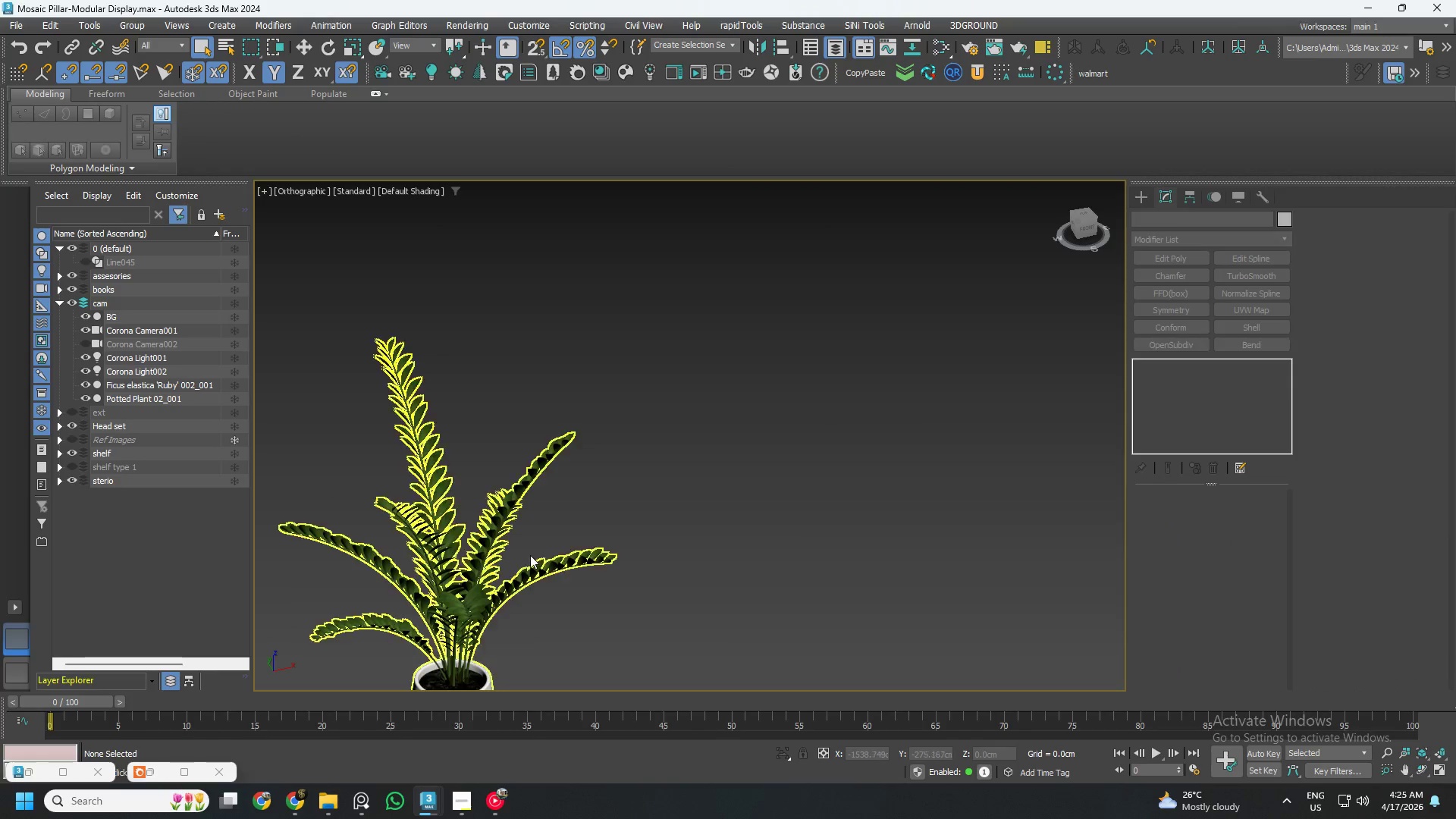 
left_click([535, 438])
 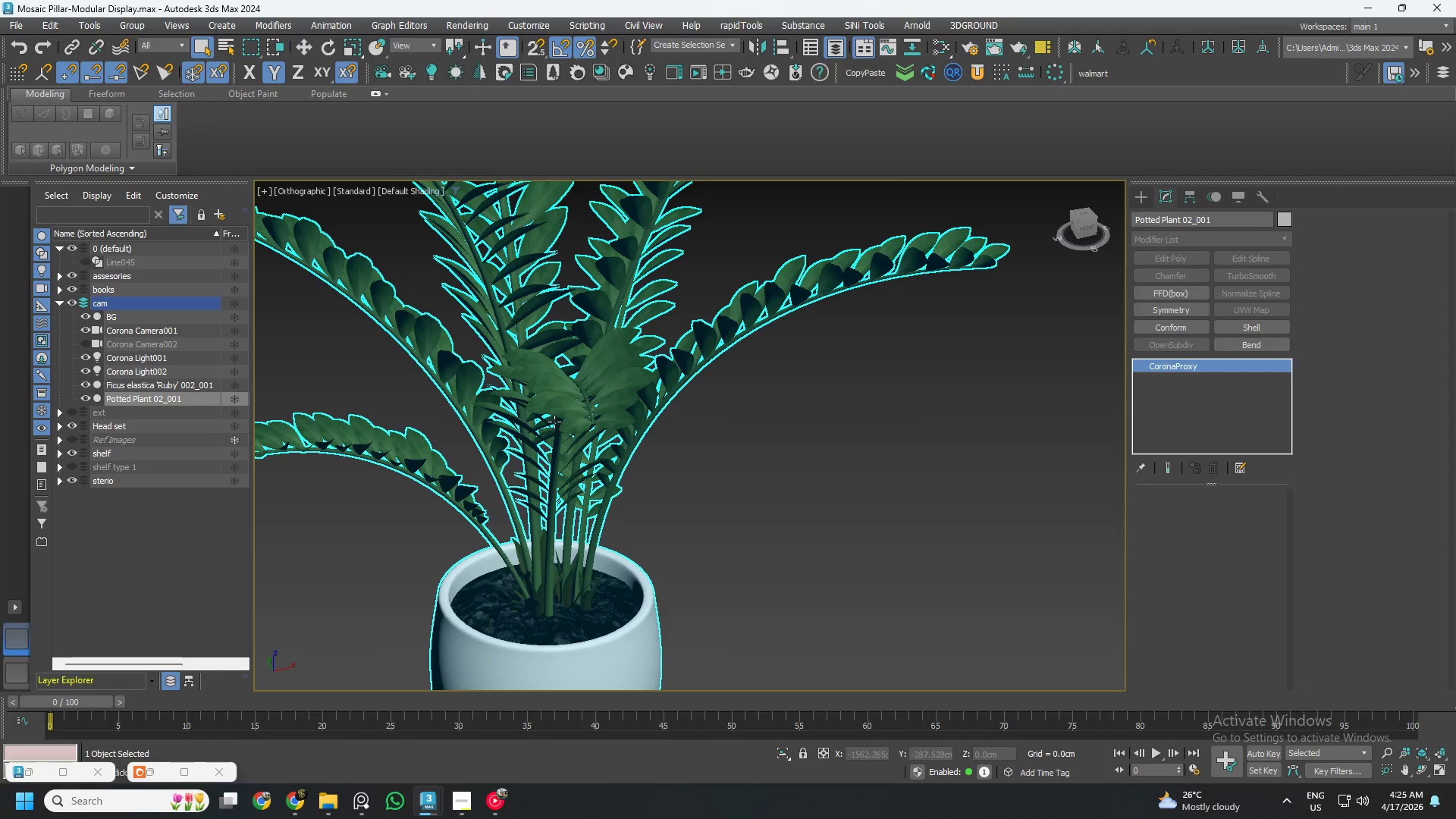 
scroll: coordinate [519, 457], scroll_direction: up, amount: 3.0
 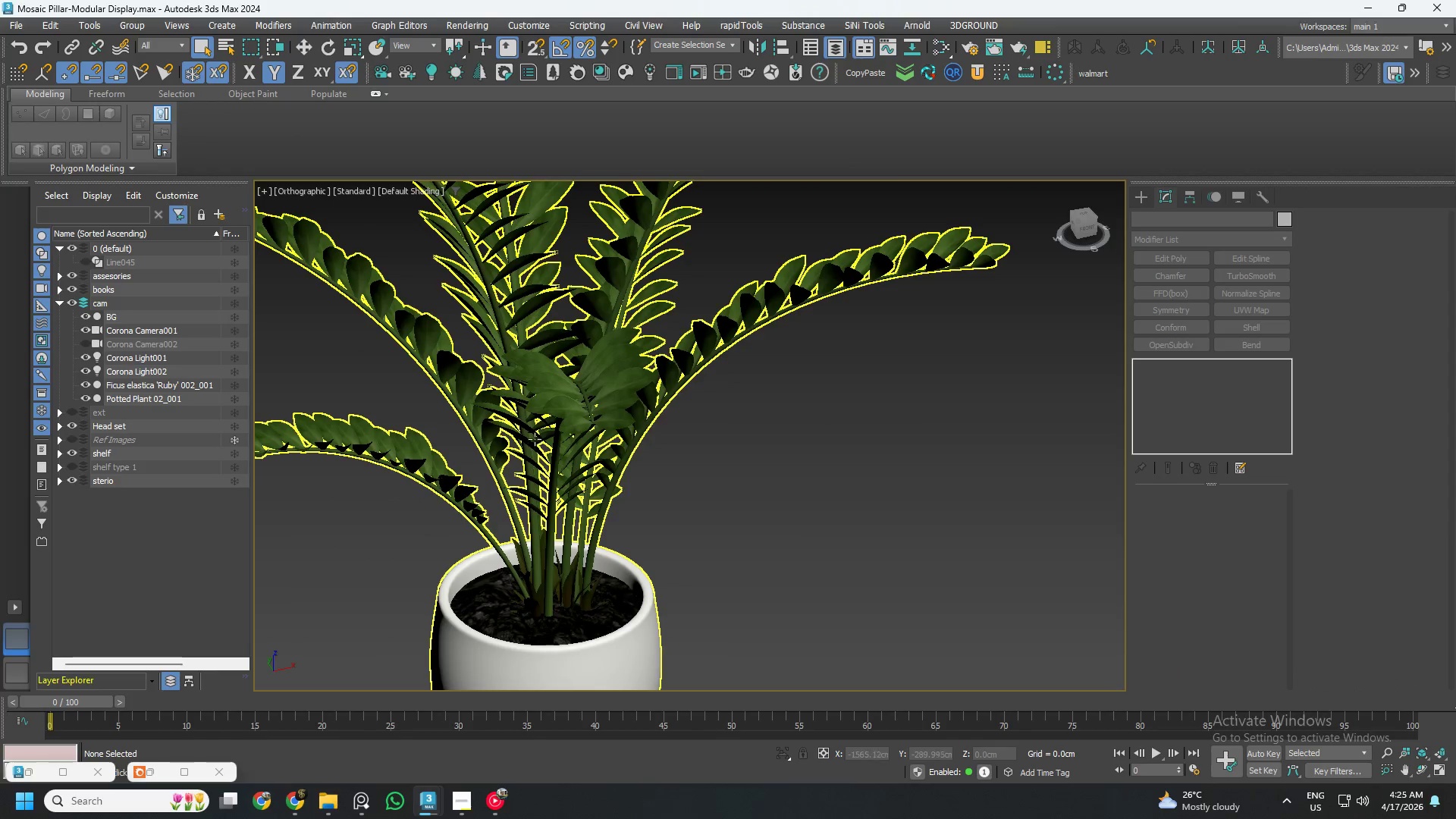 
right_click([554, 422])
 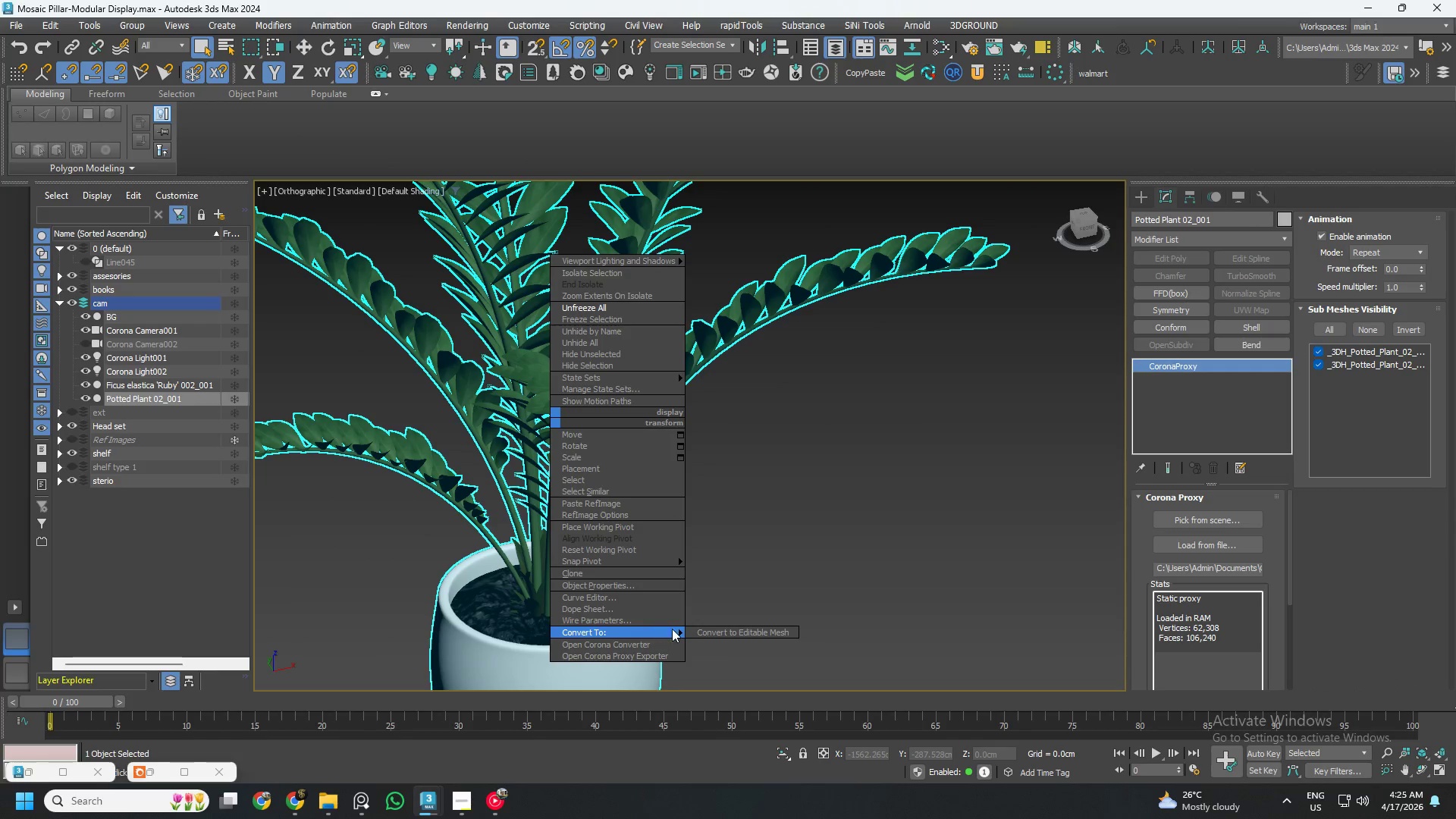 
left_click([710, 628])
 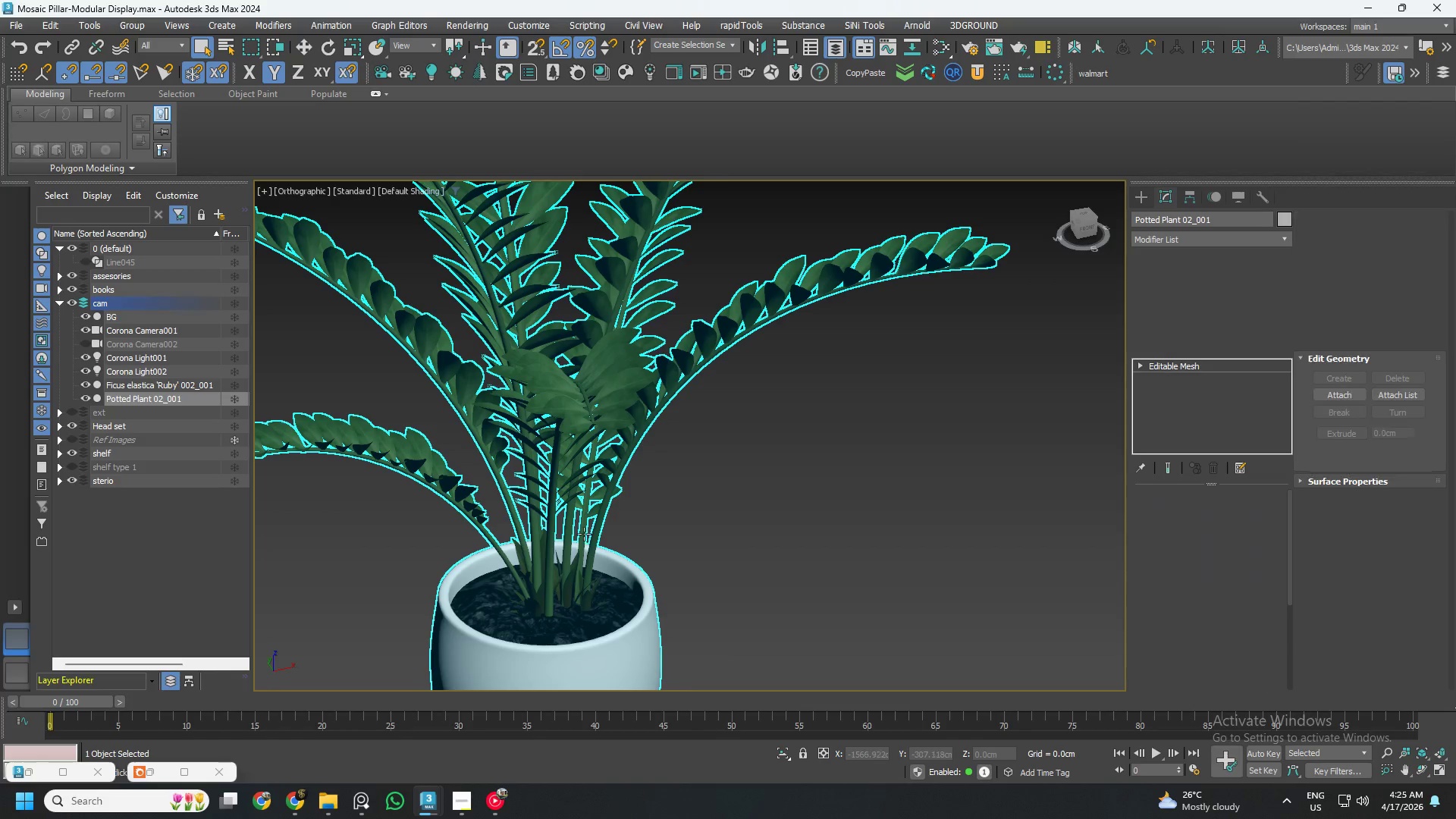 
right_click([582, 525])
 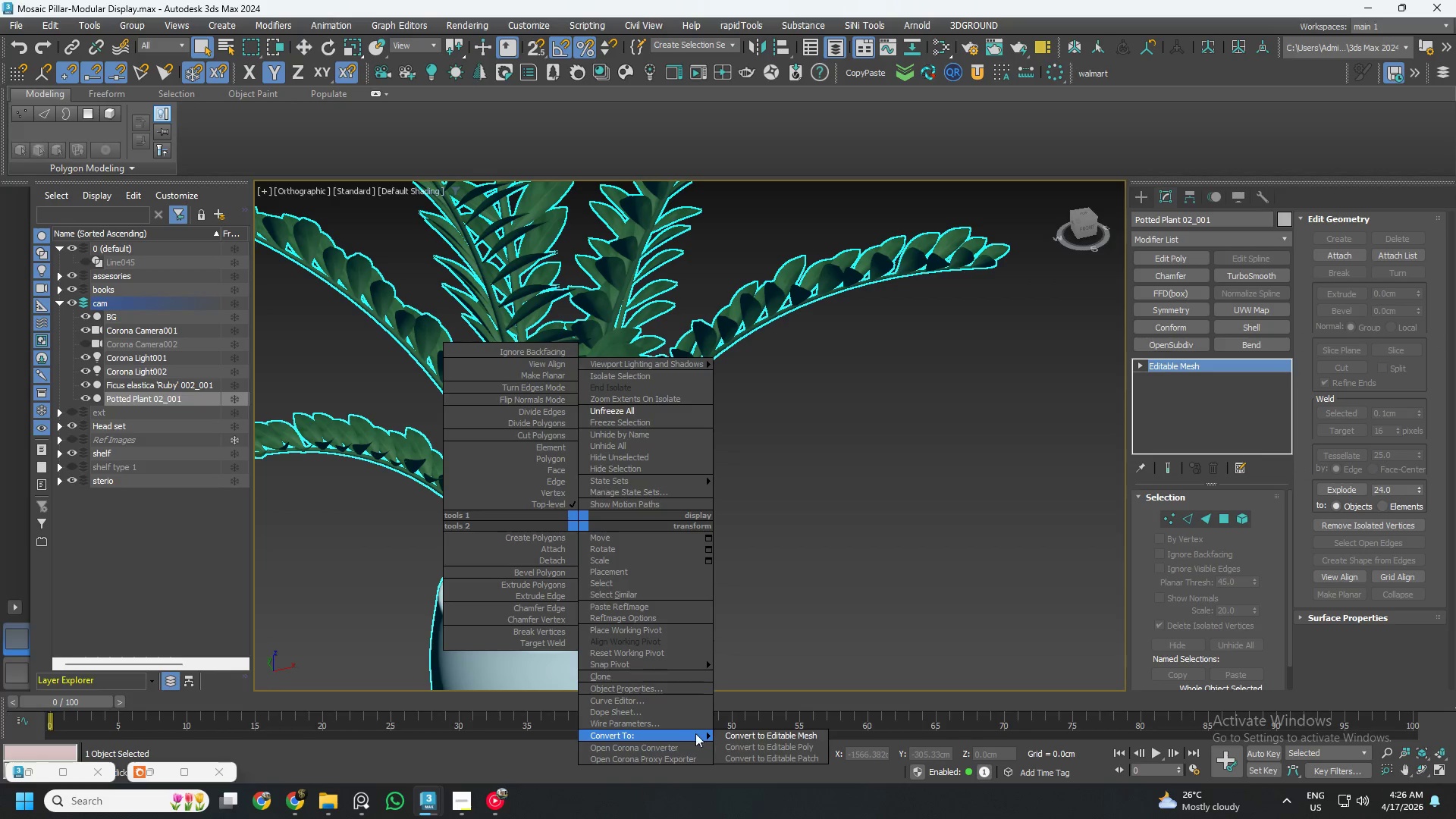 
left_click([755, 746])
 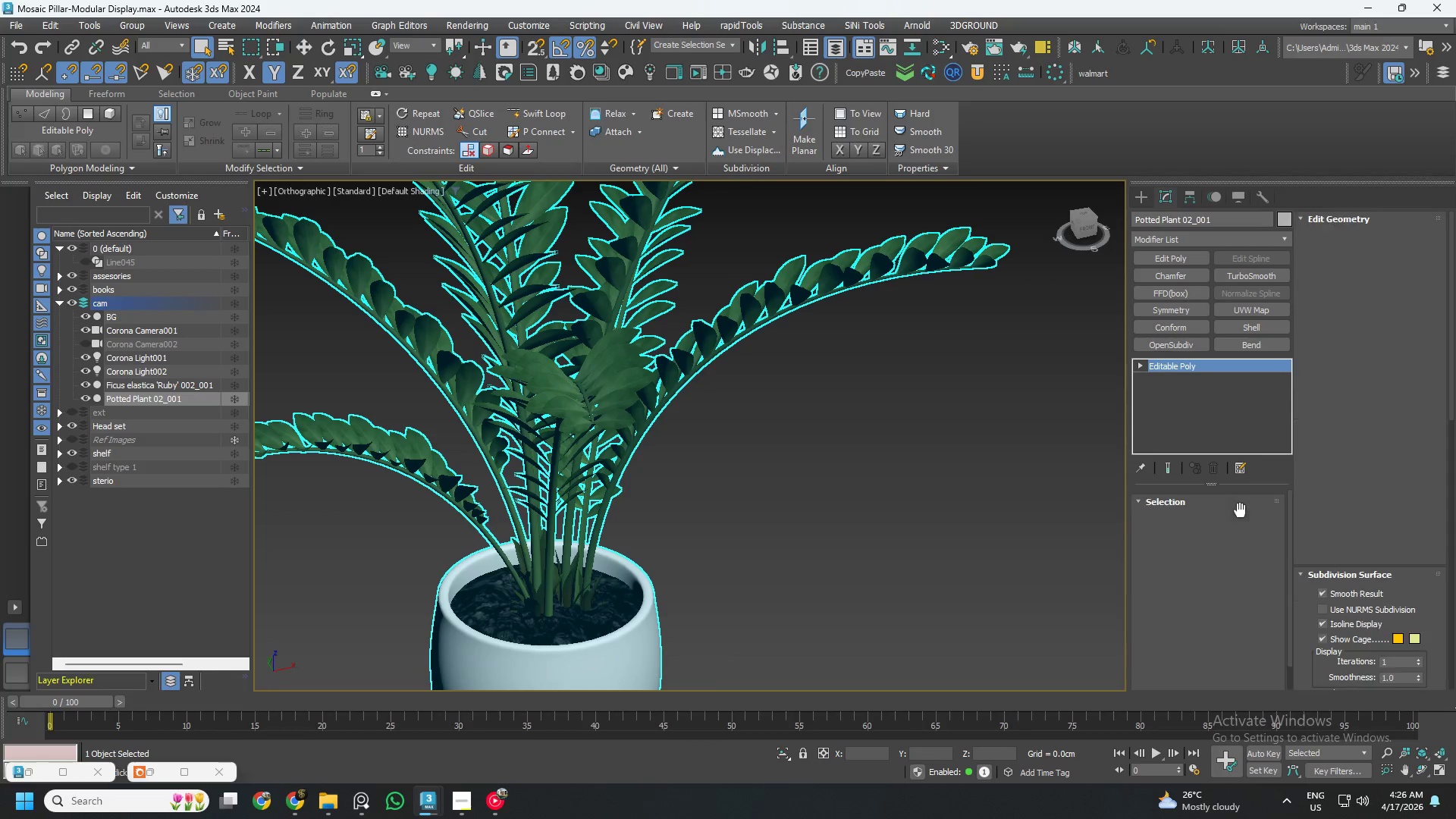 
left_click([1240, 517])
 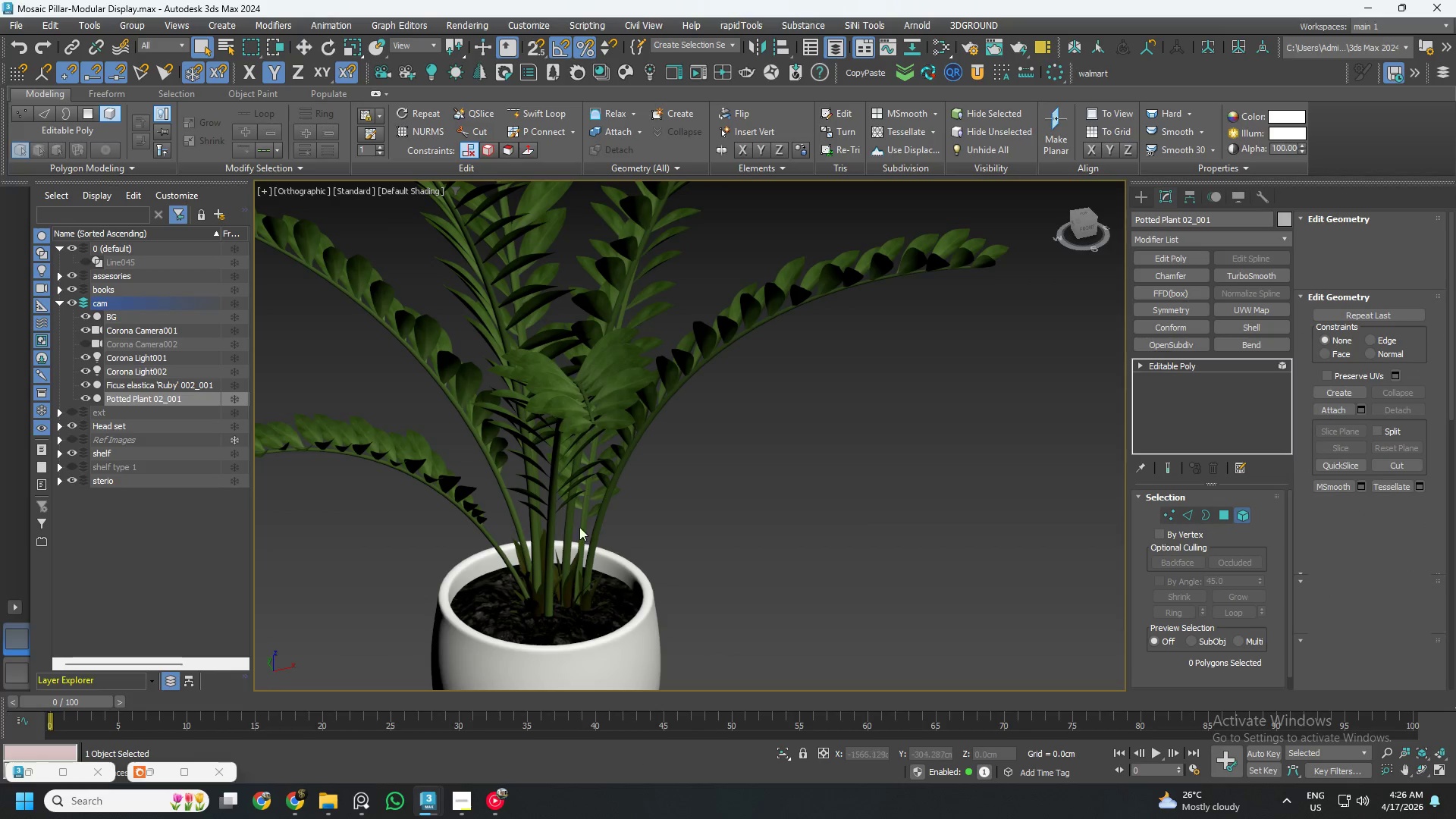 
left_click([579, 615])
 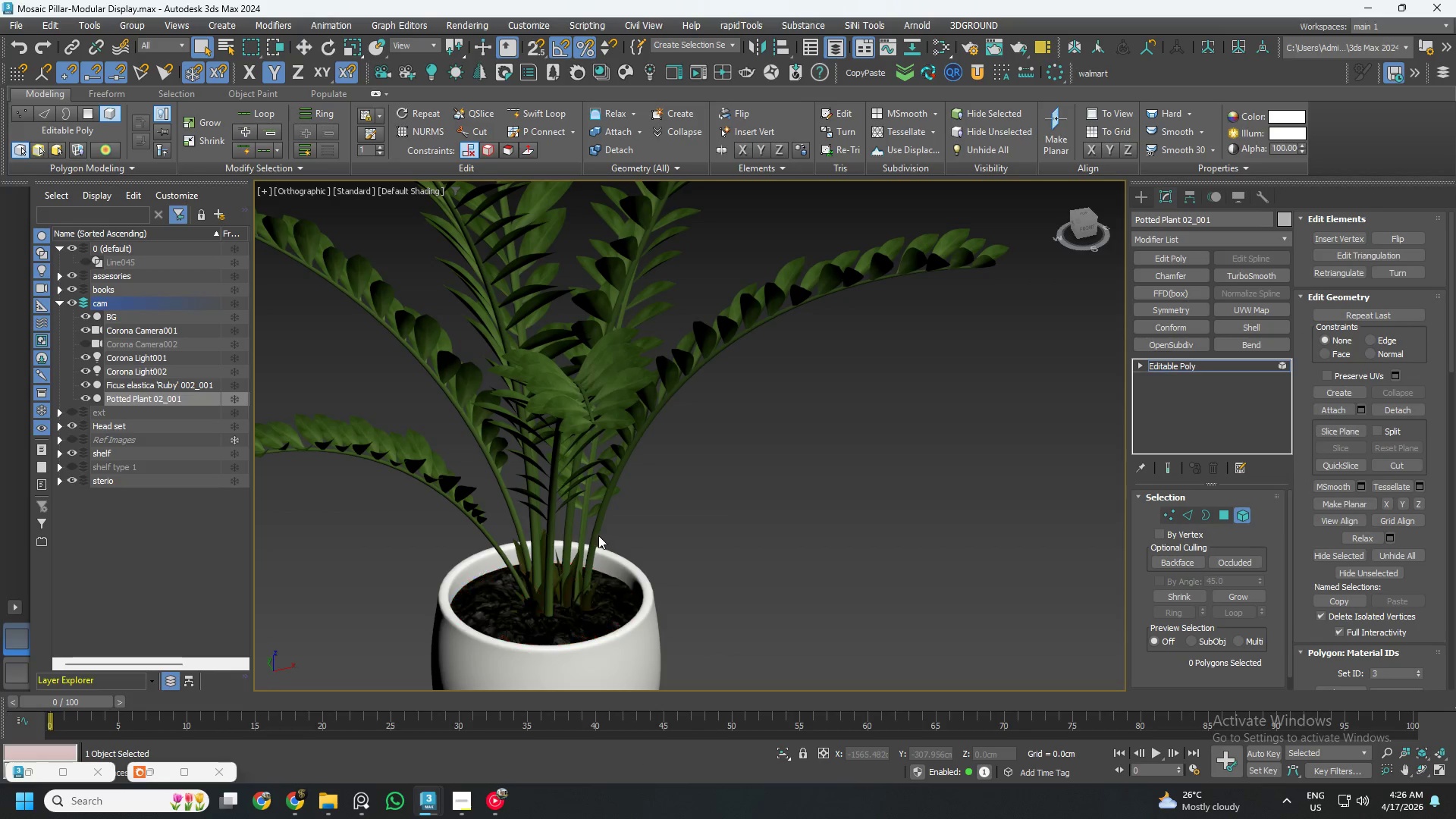 
double_click([592, 531])
 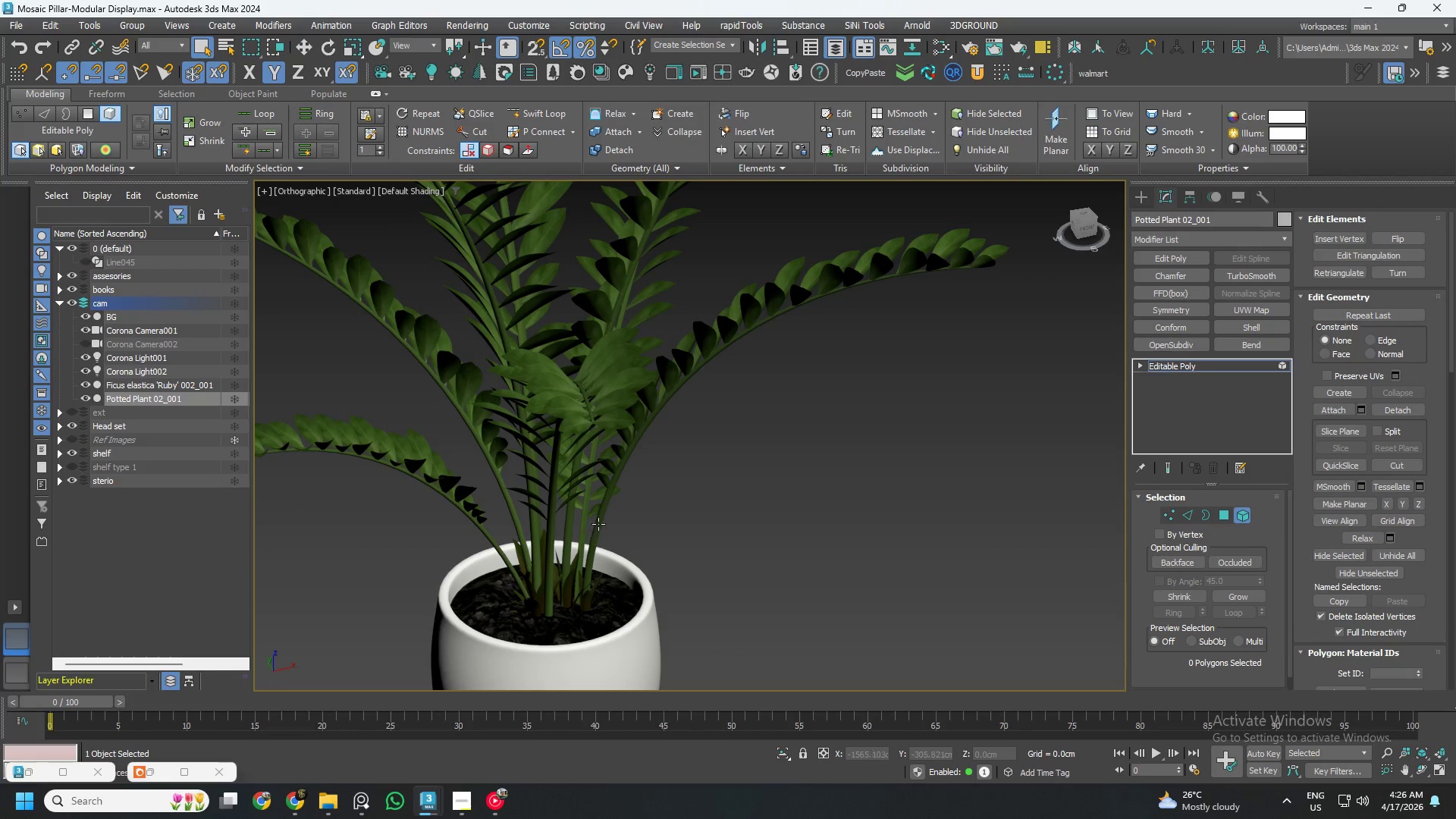 
left_click([598, 524])
 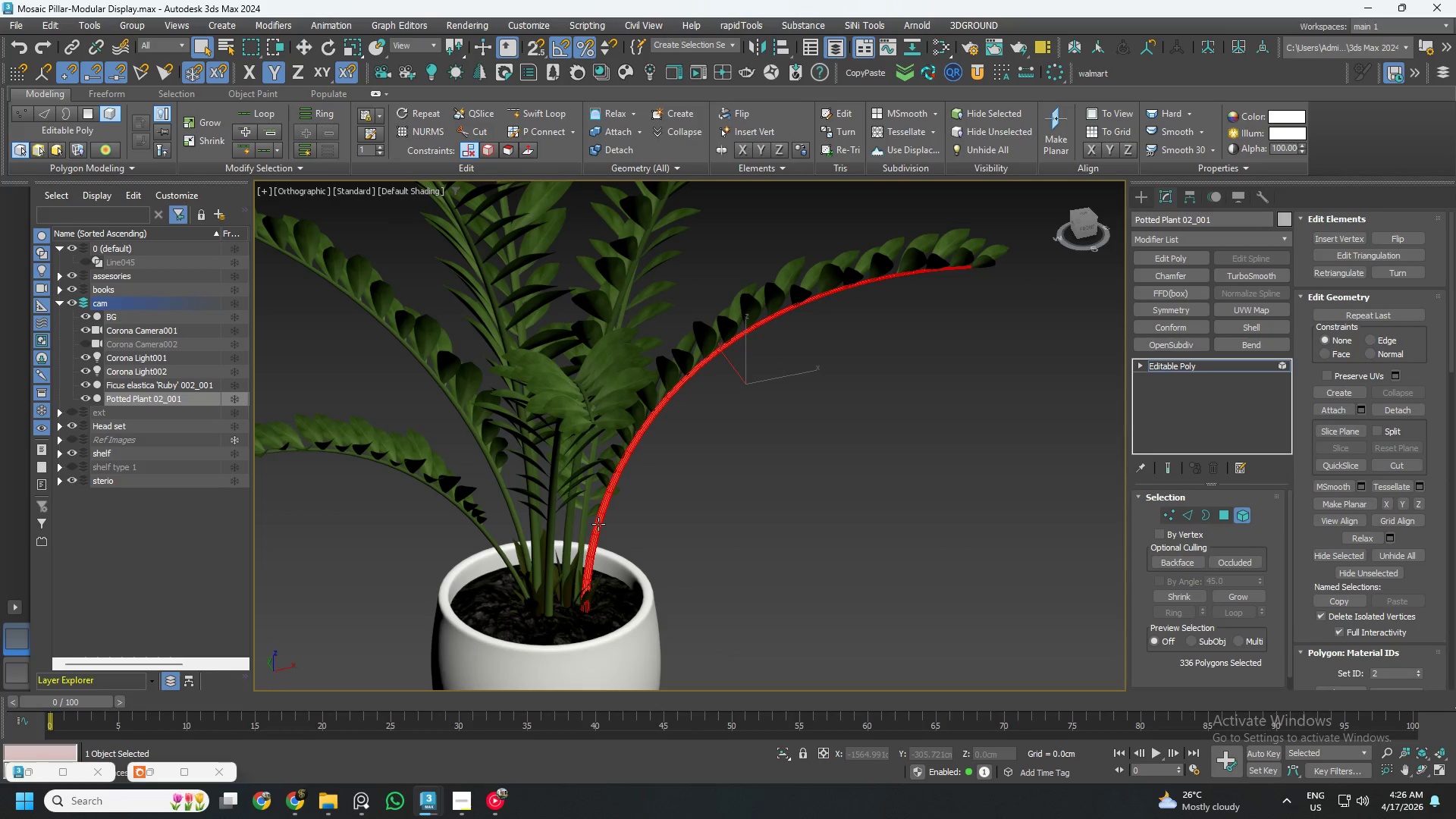 
scroll: coordinate [598, 524], scroll_direction: down, amount: 3.0
 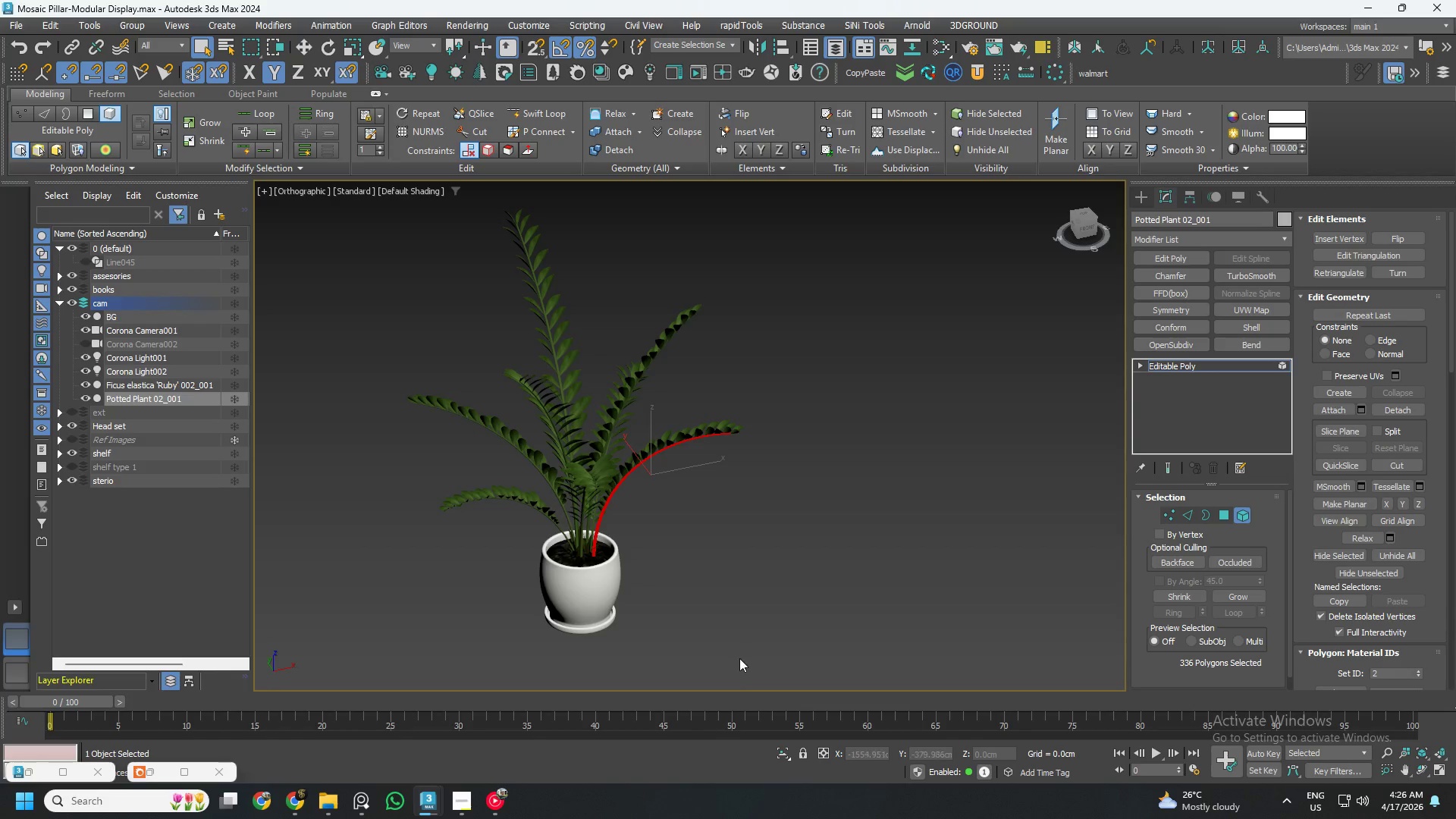 
left_click_drag(start_coordinate=[730, 695], to_coordinate=[459, 371])
 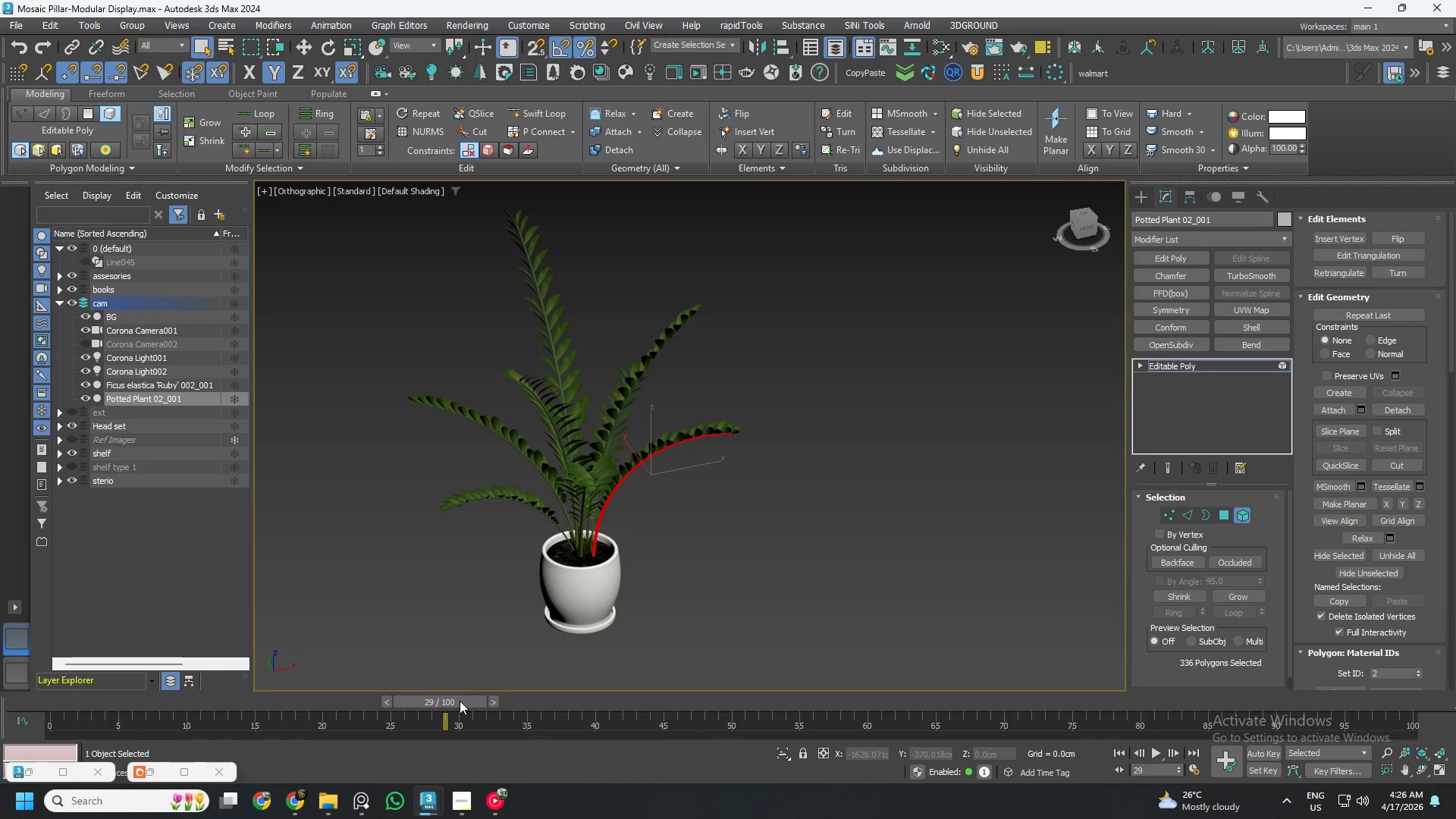 
left_click_drag(start_coordinate=[457, 704], to_coordinate=[17, 704])
 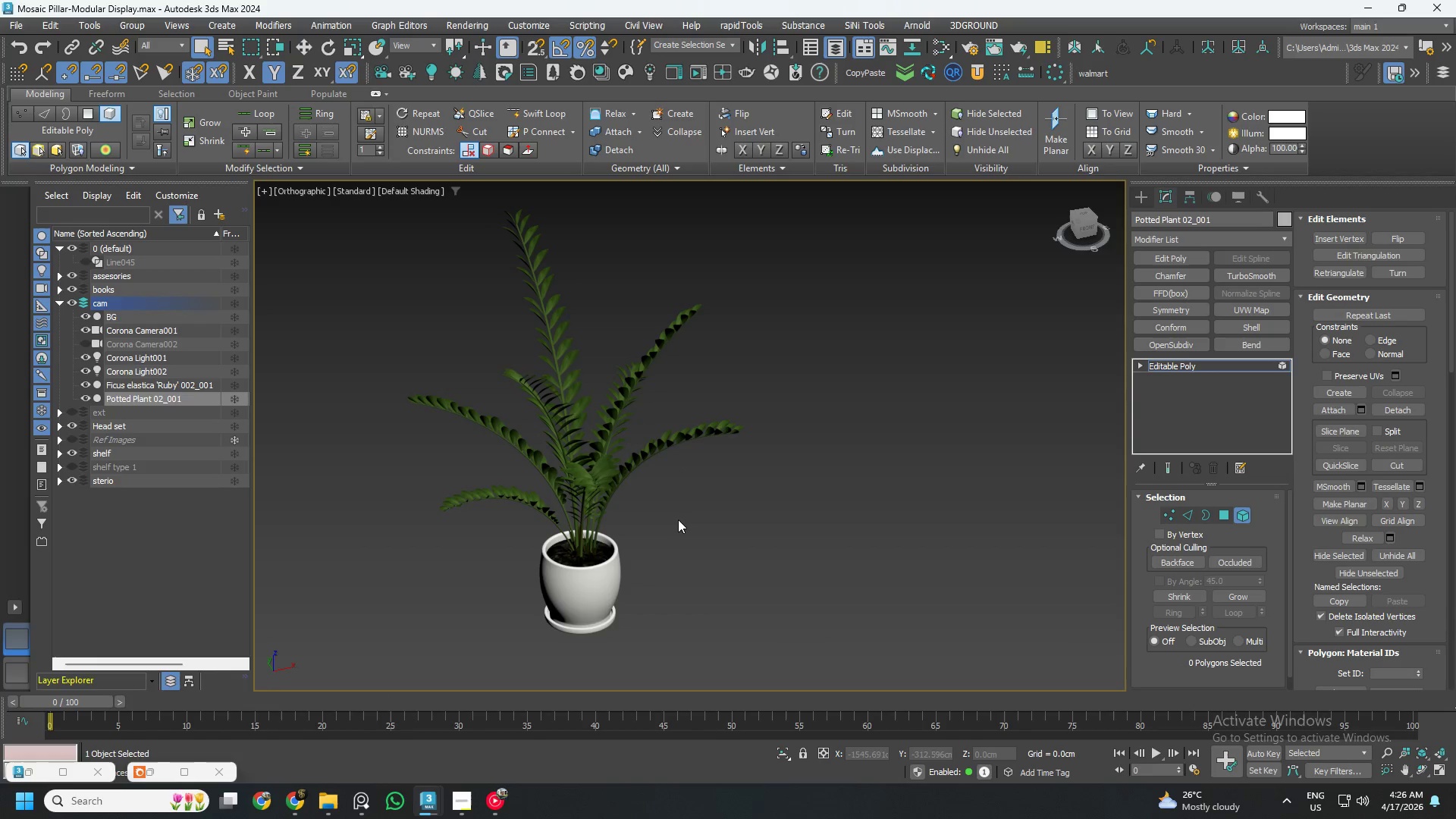 
left_click_drag(start_coordinate=[828, 240], to_coordinate=[378, 620])
 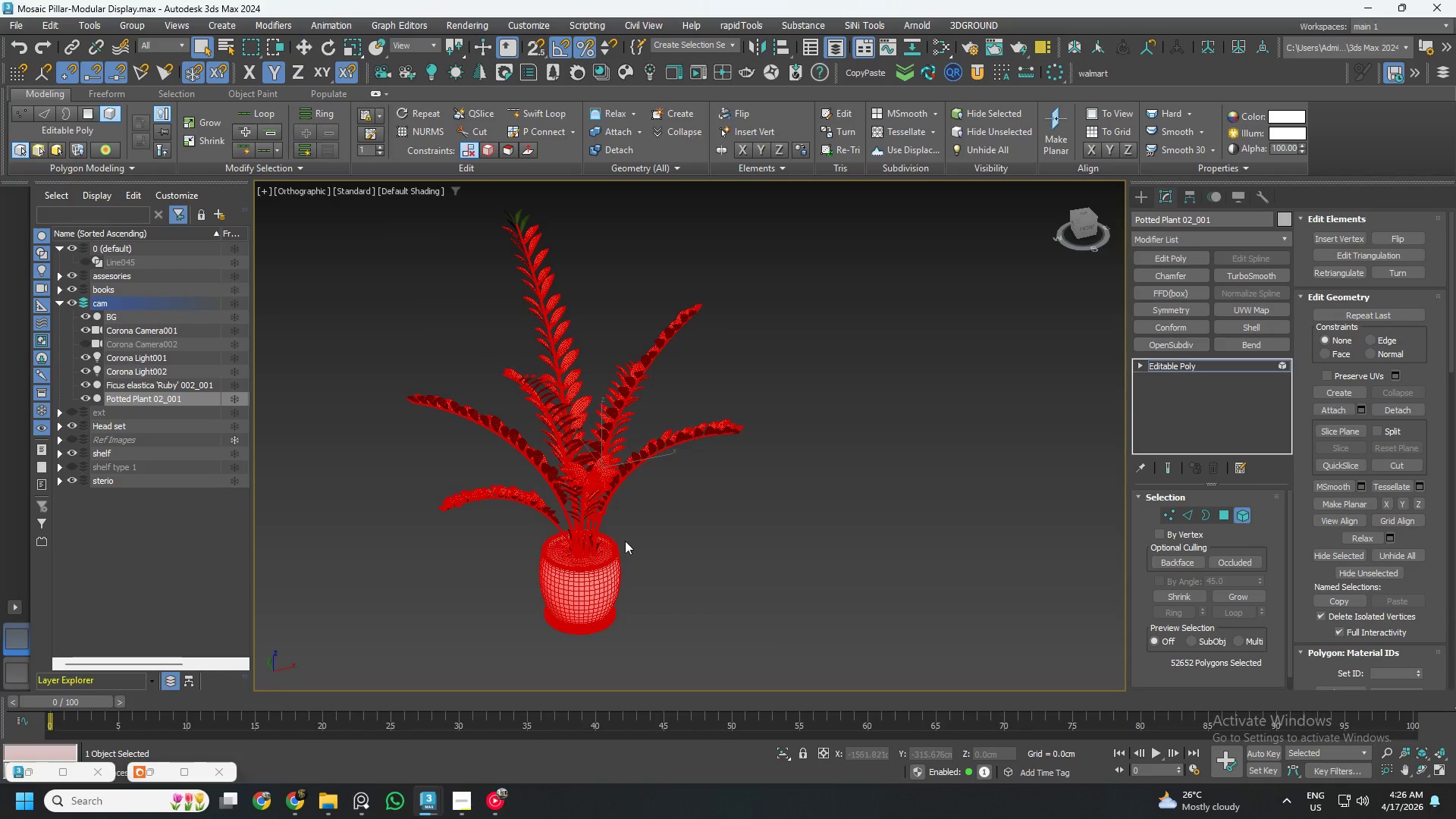 
scroll: coordinate [632, 550], scroll_direction: down, amount: 2.0
 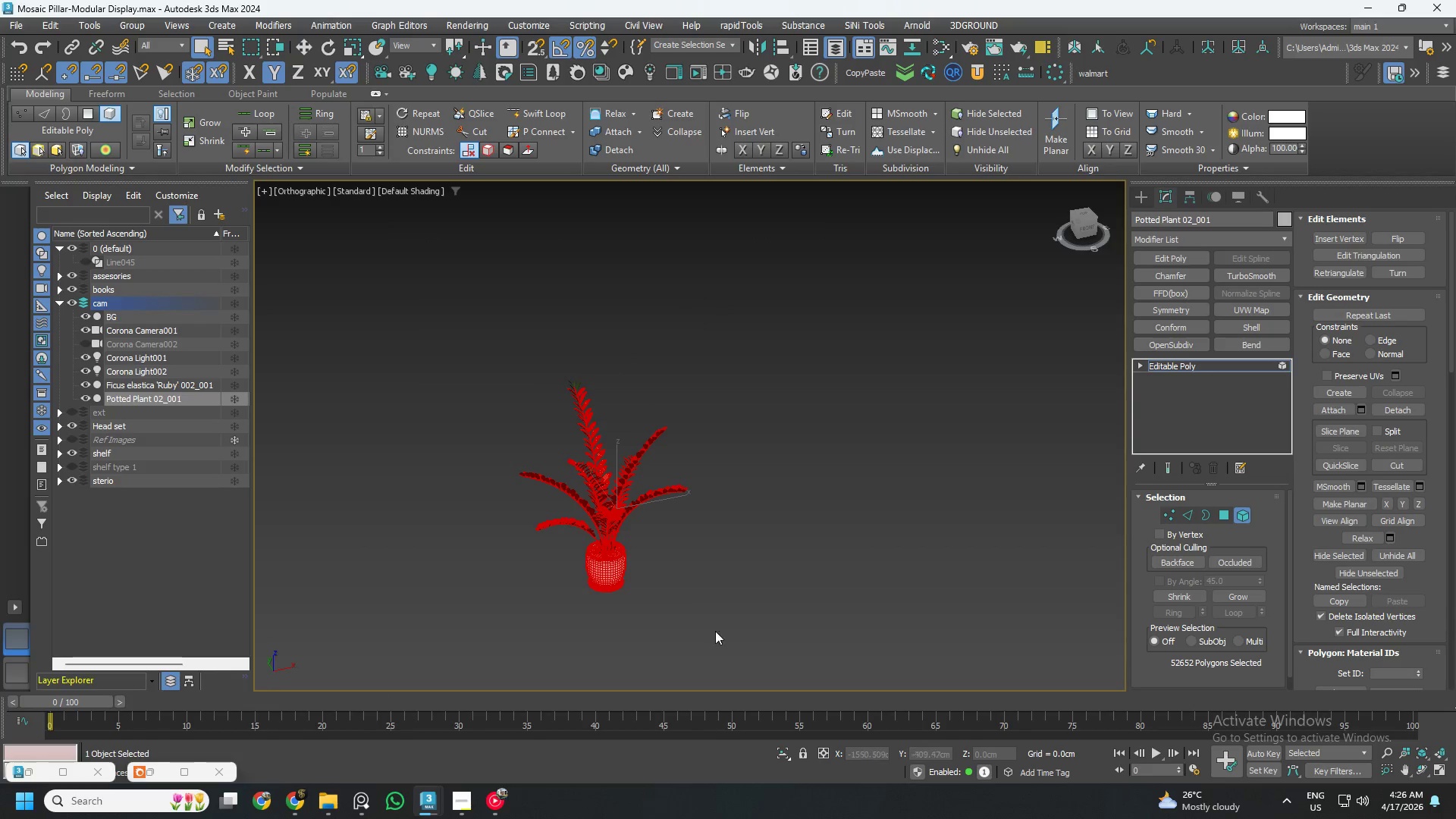 
left_click_drag(start_coordinate=[715, 632], to_coordinate=[474, 336])
 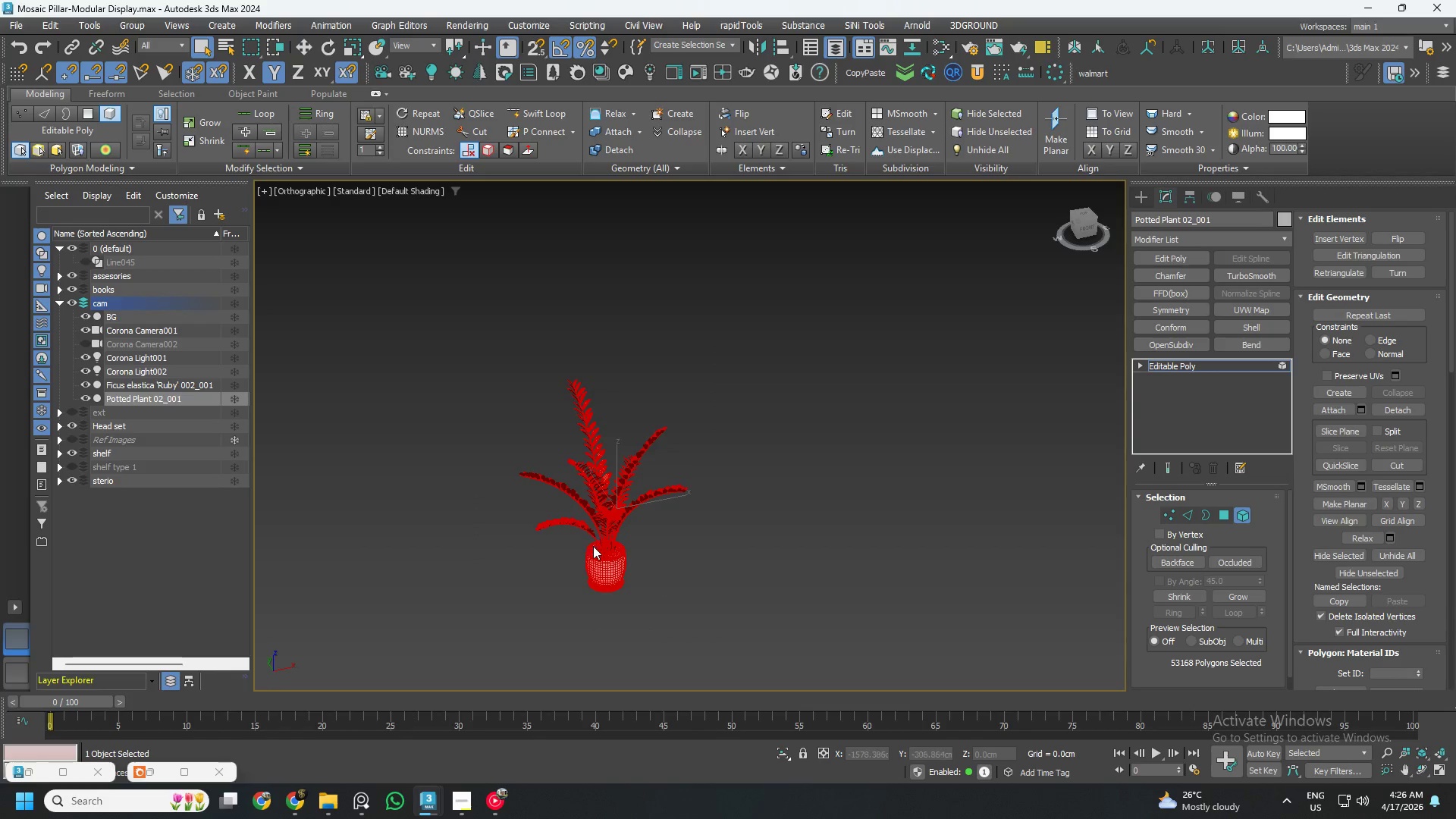 
hold_key(key=AltLeft, duration=1.45)
 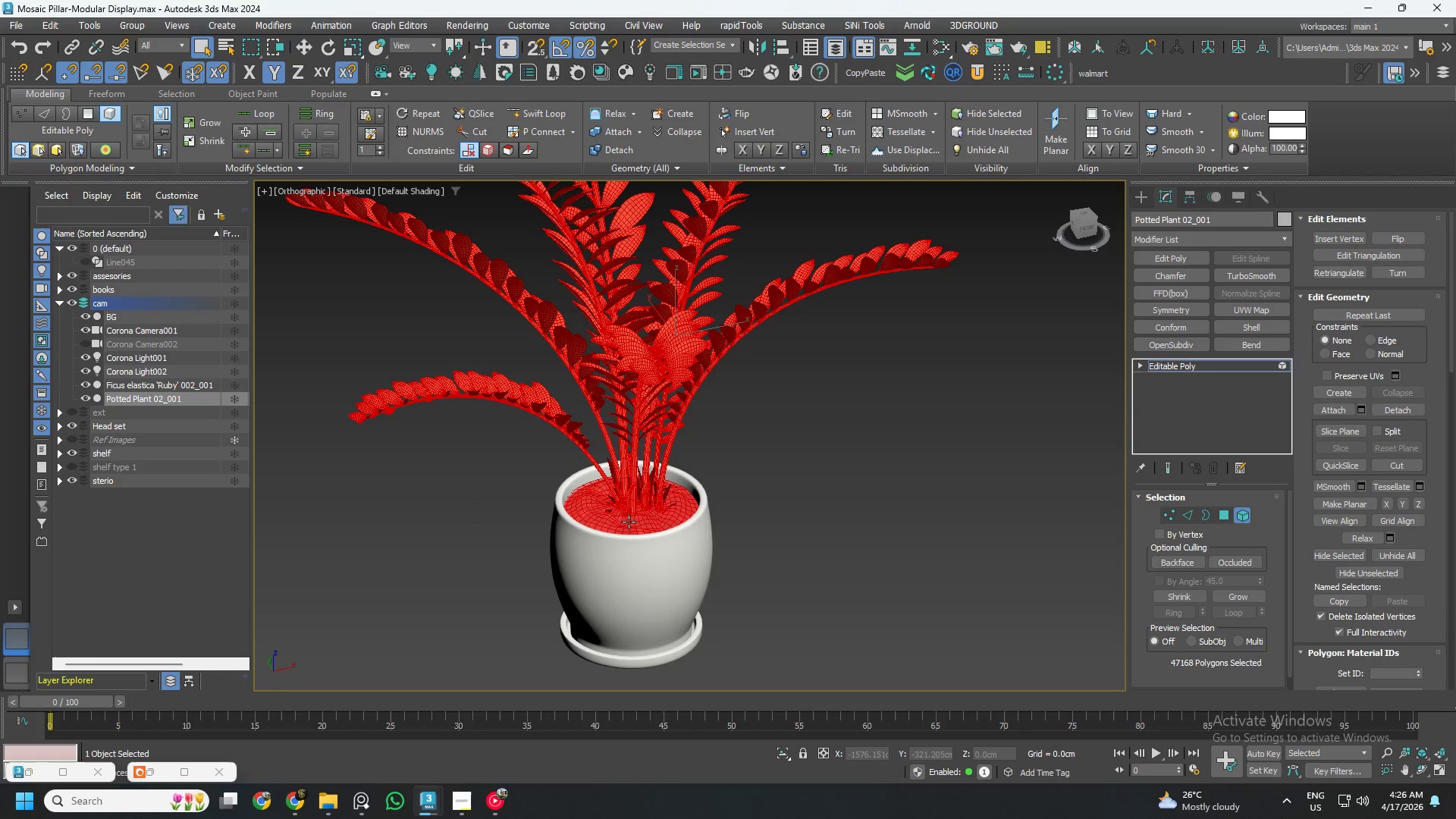 
scroll: coordinate [598, 575], scroll_direction: up, amount: 4.0
 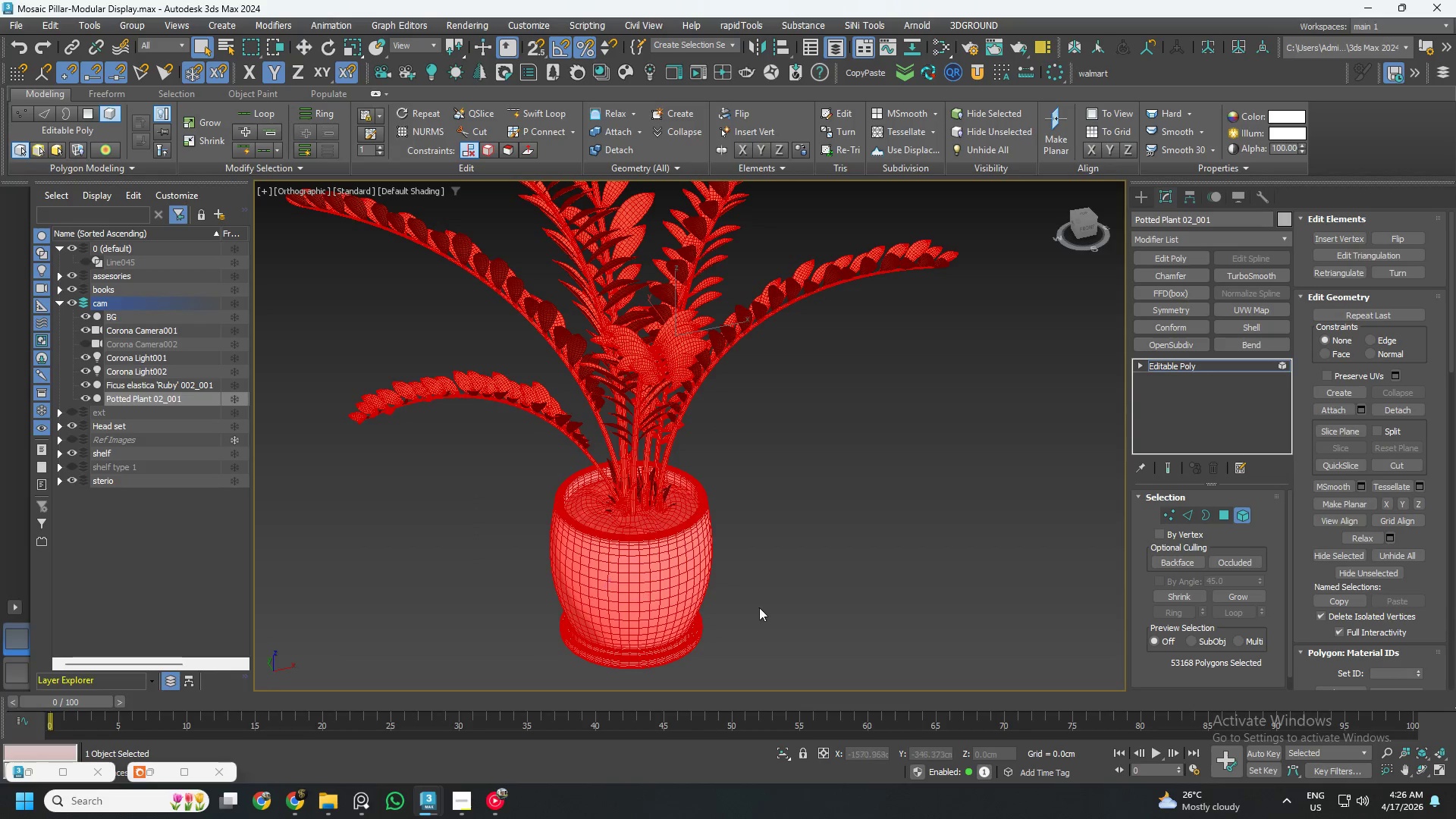 
left_click_drag(start_coordinate=[803, 552], to_coordinate=[671, 623])
 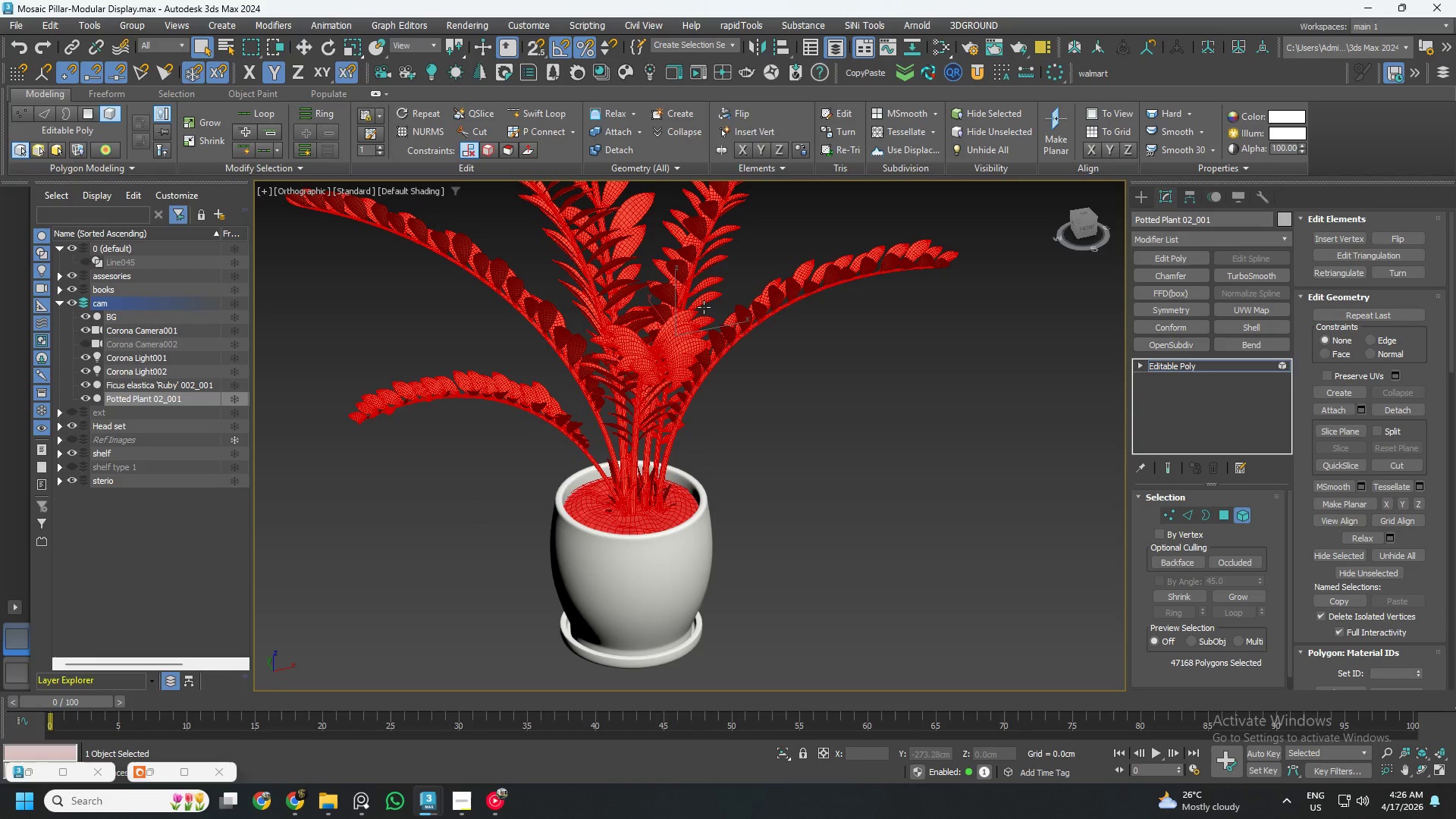 
left_click([617, 146])
 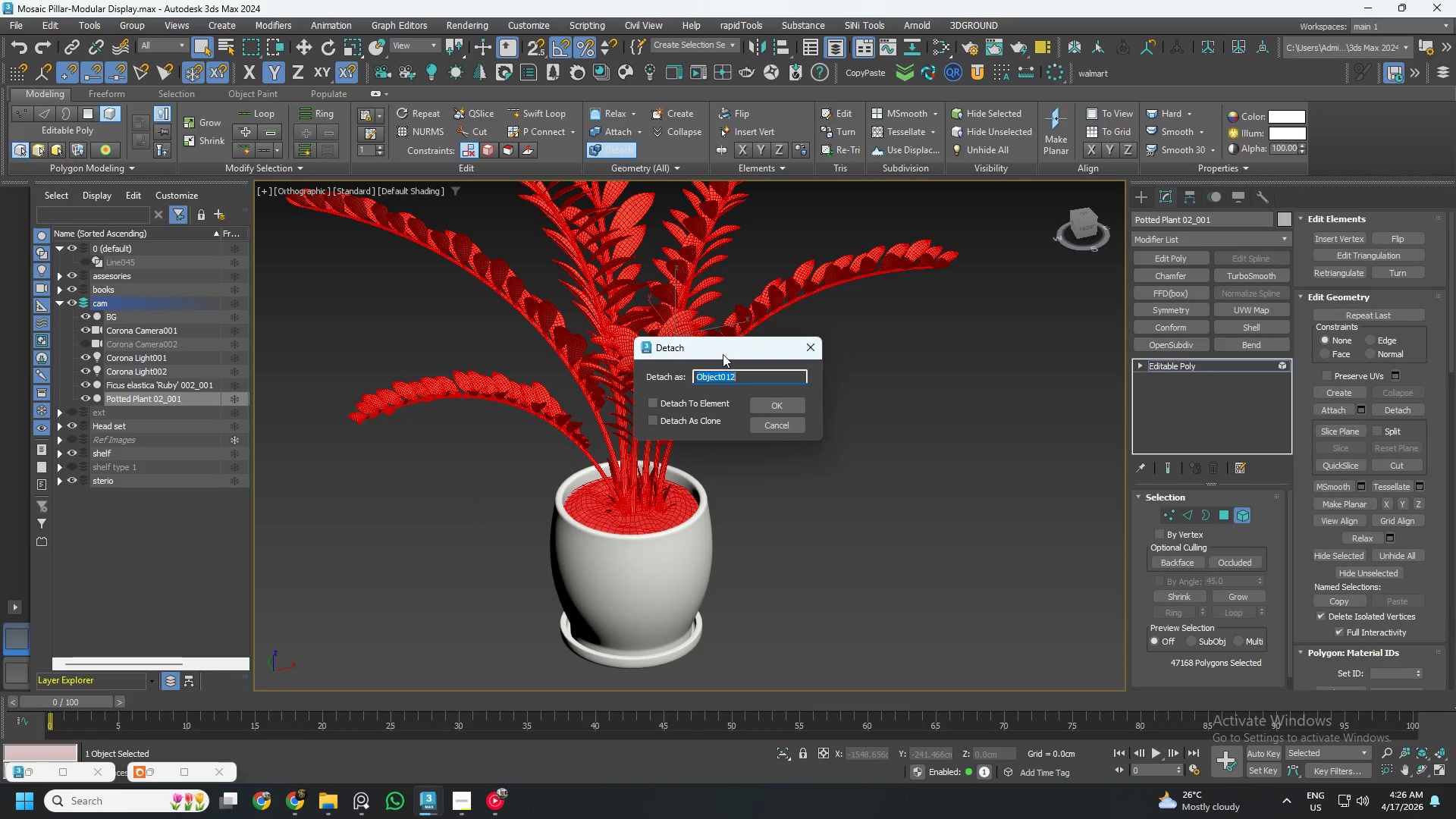 
hold_key(key=P, duration=0.41)
 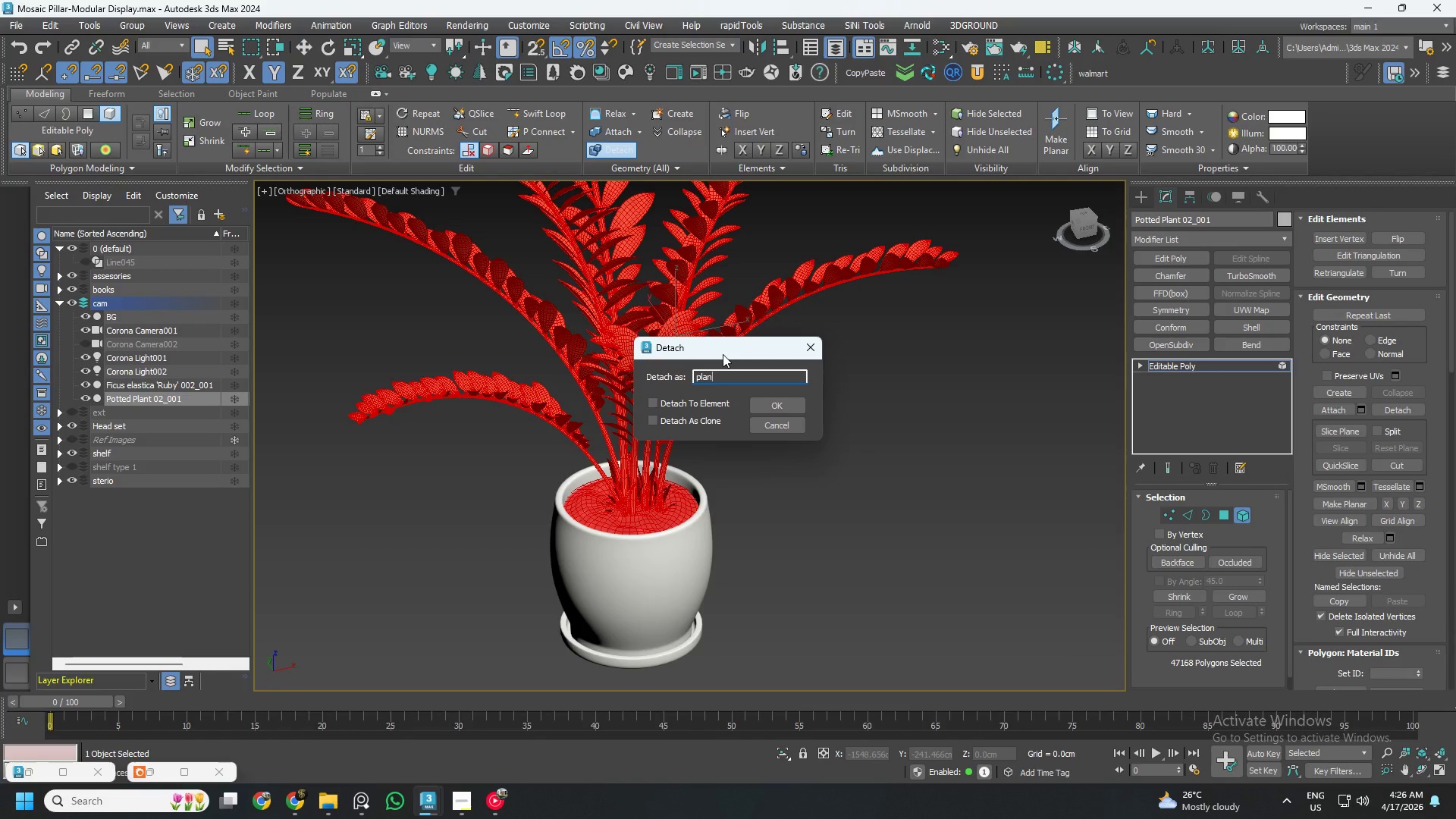 
type(lant)
 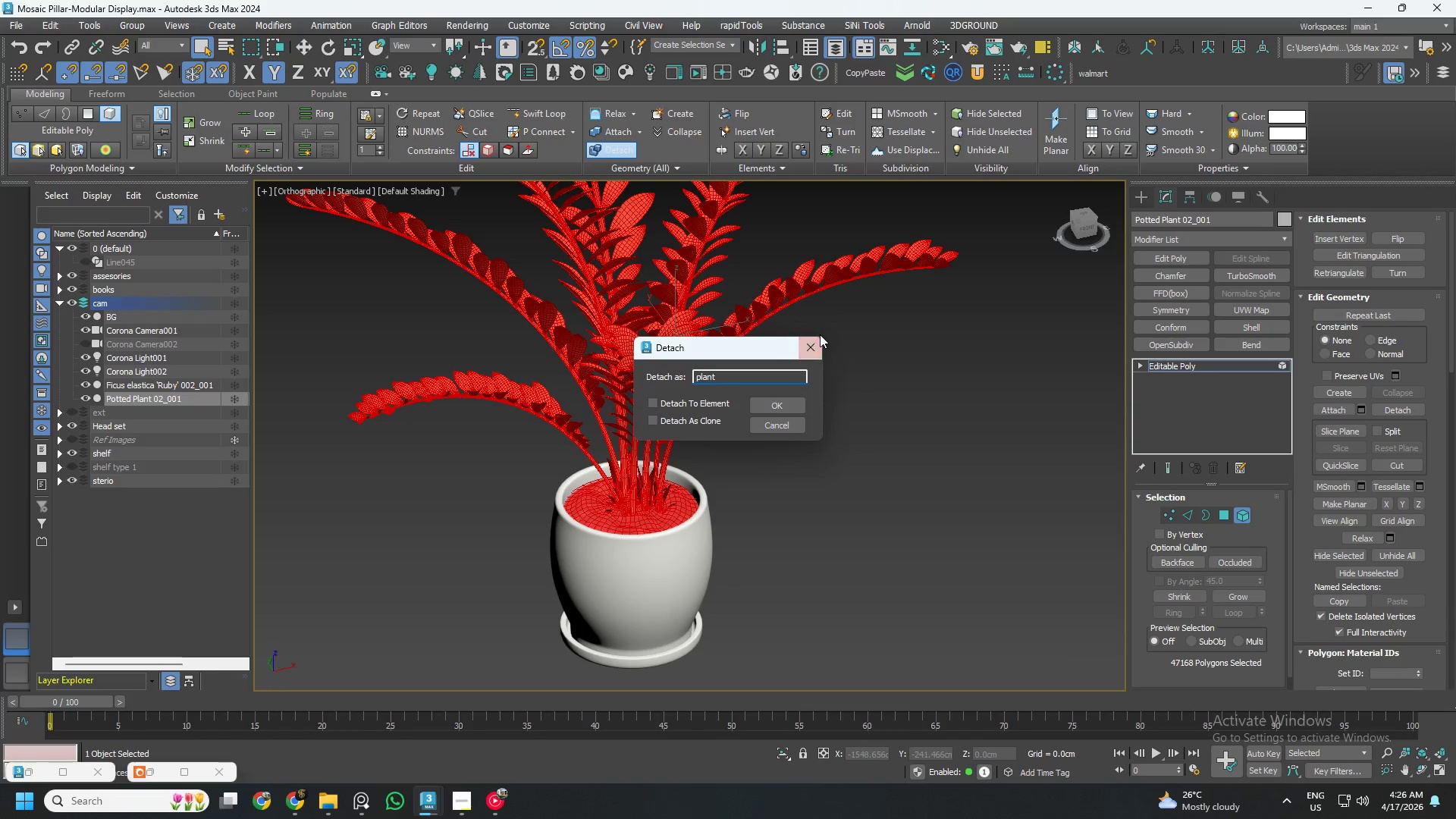 
left_click([793, 407])
 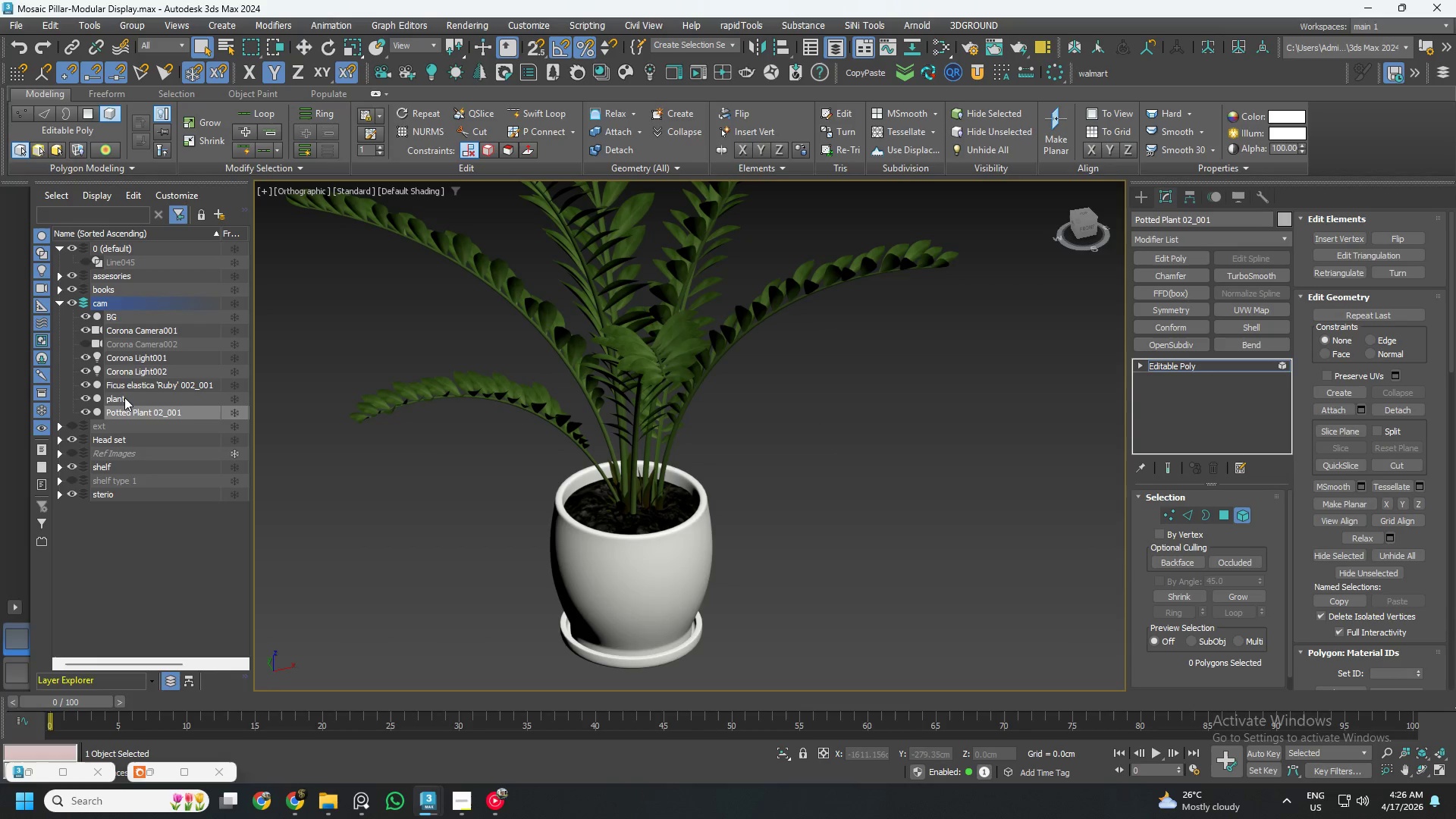 
wait(5.44)
 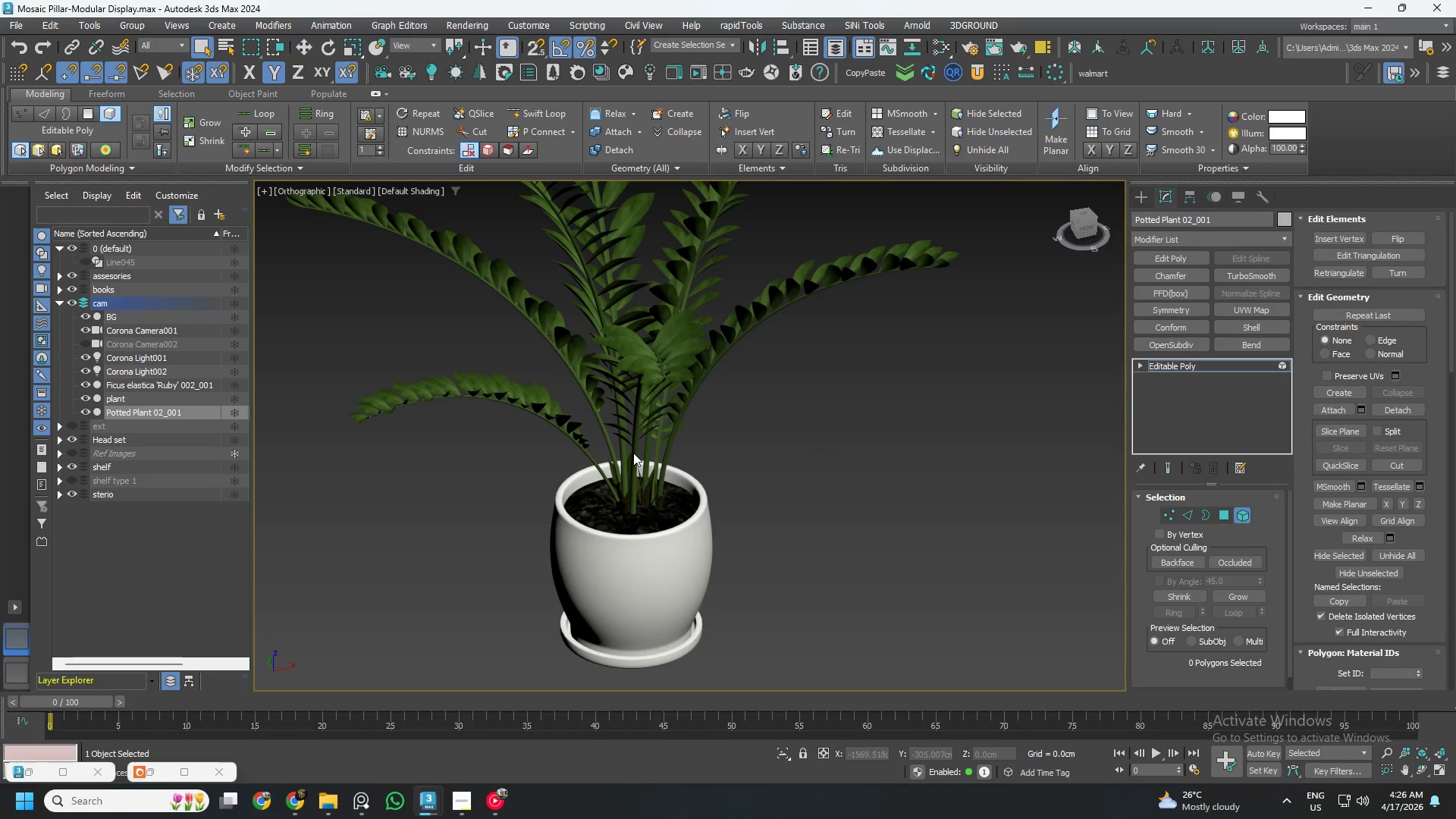 
left_click([1239, 512])
 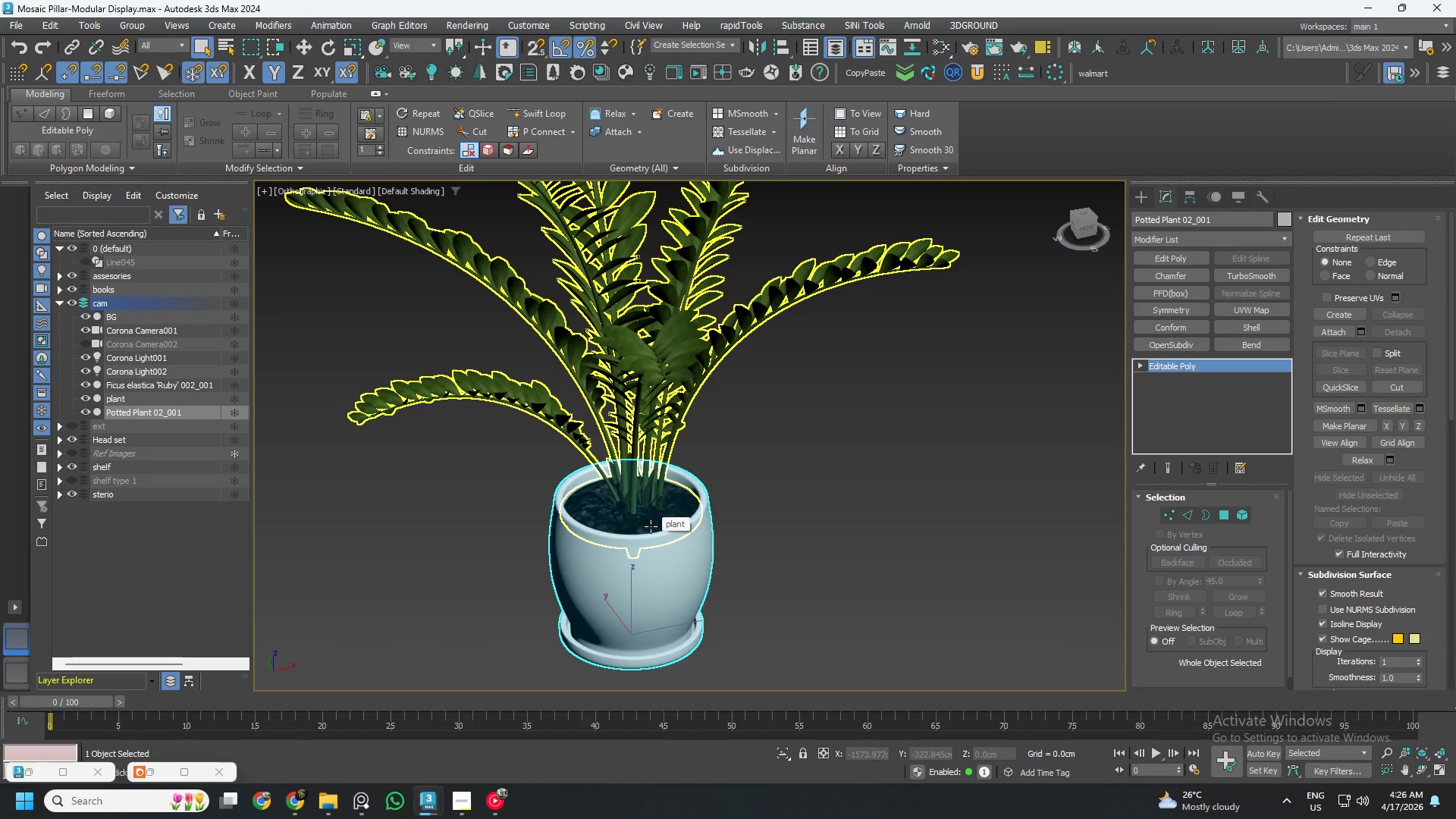 
left_click([654, 565])
 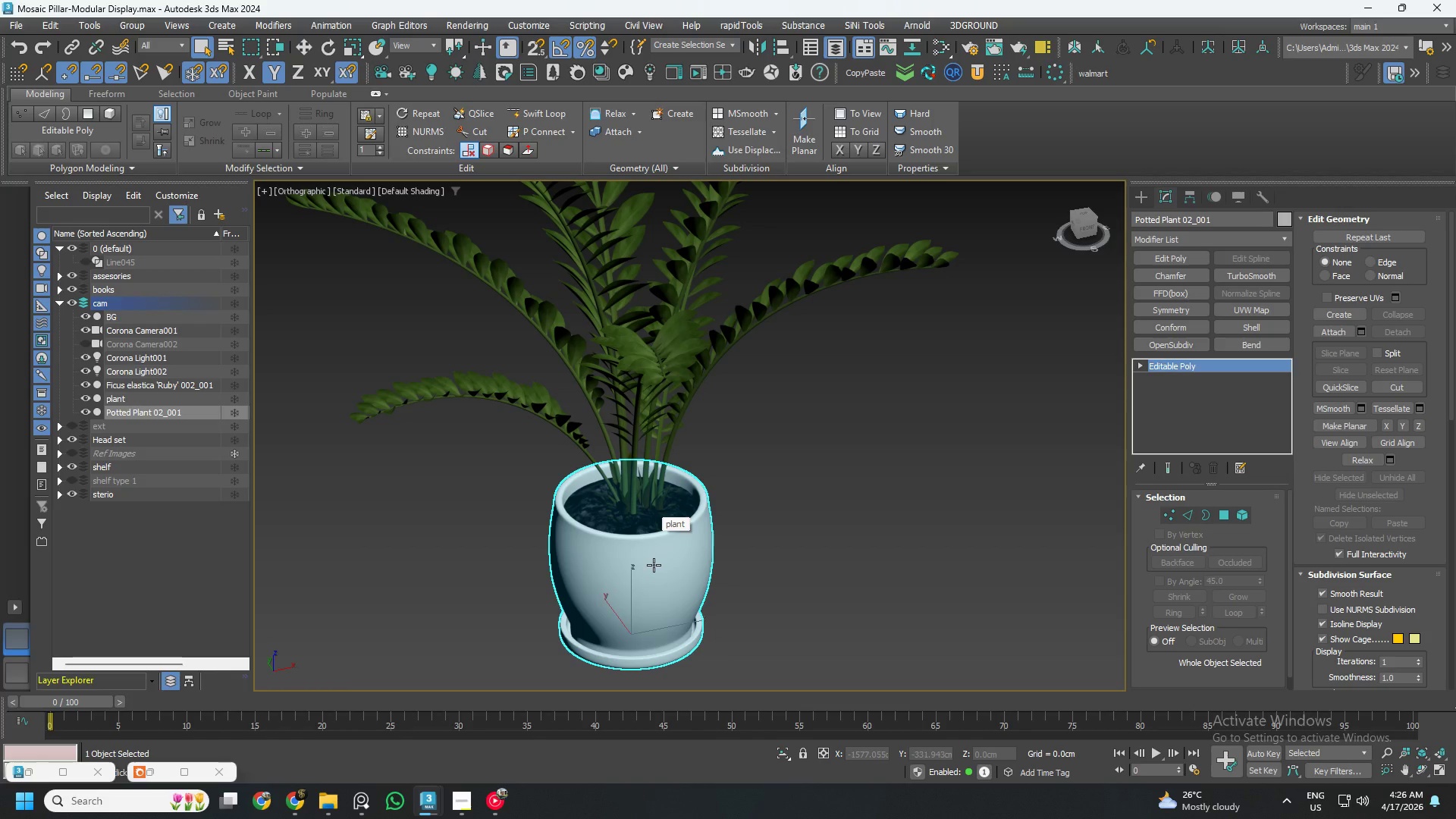 
key(Delete)
 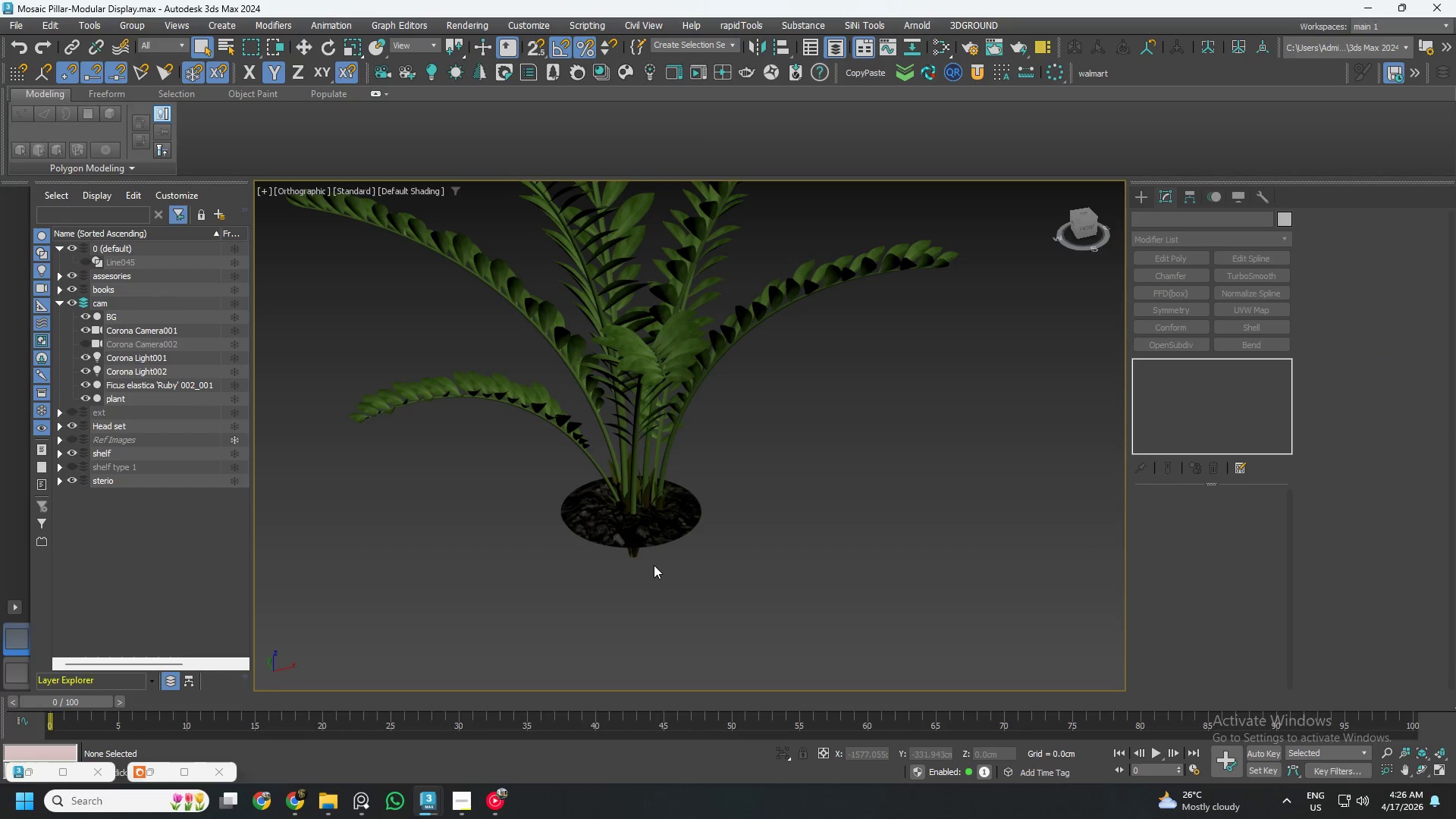 
left_click([641, 526])
 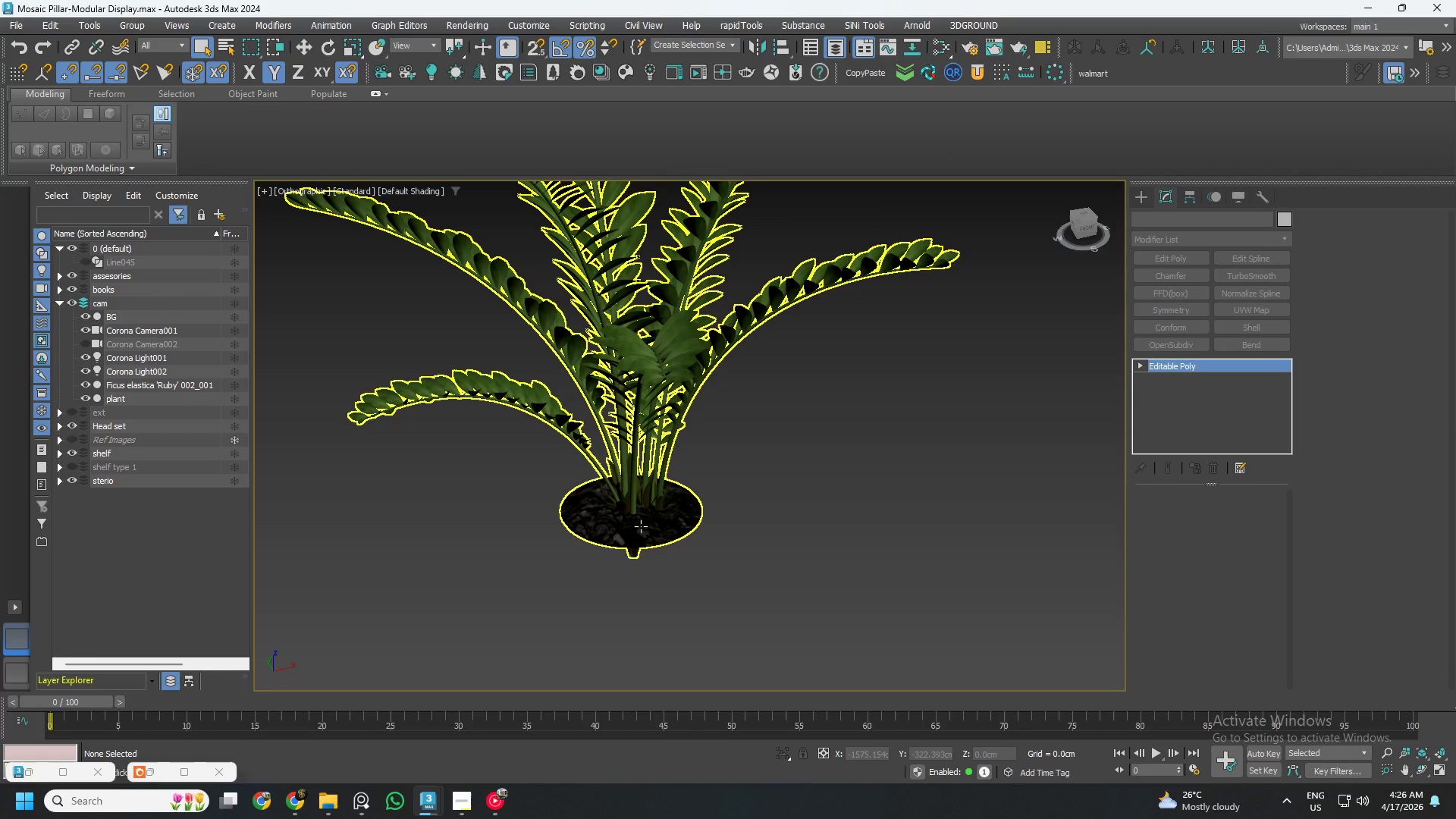 
scroll: coordinate [698, 541], scroll_direction: down, amount: 10.0
 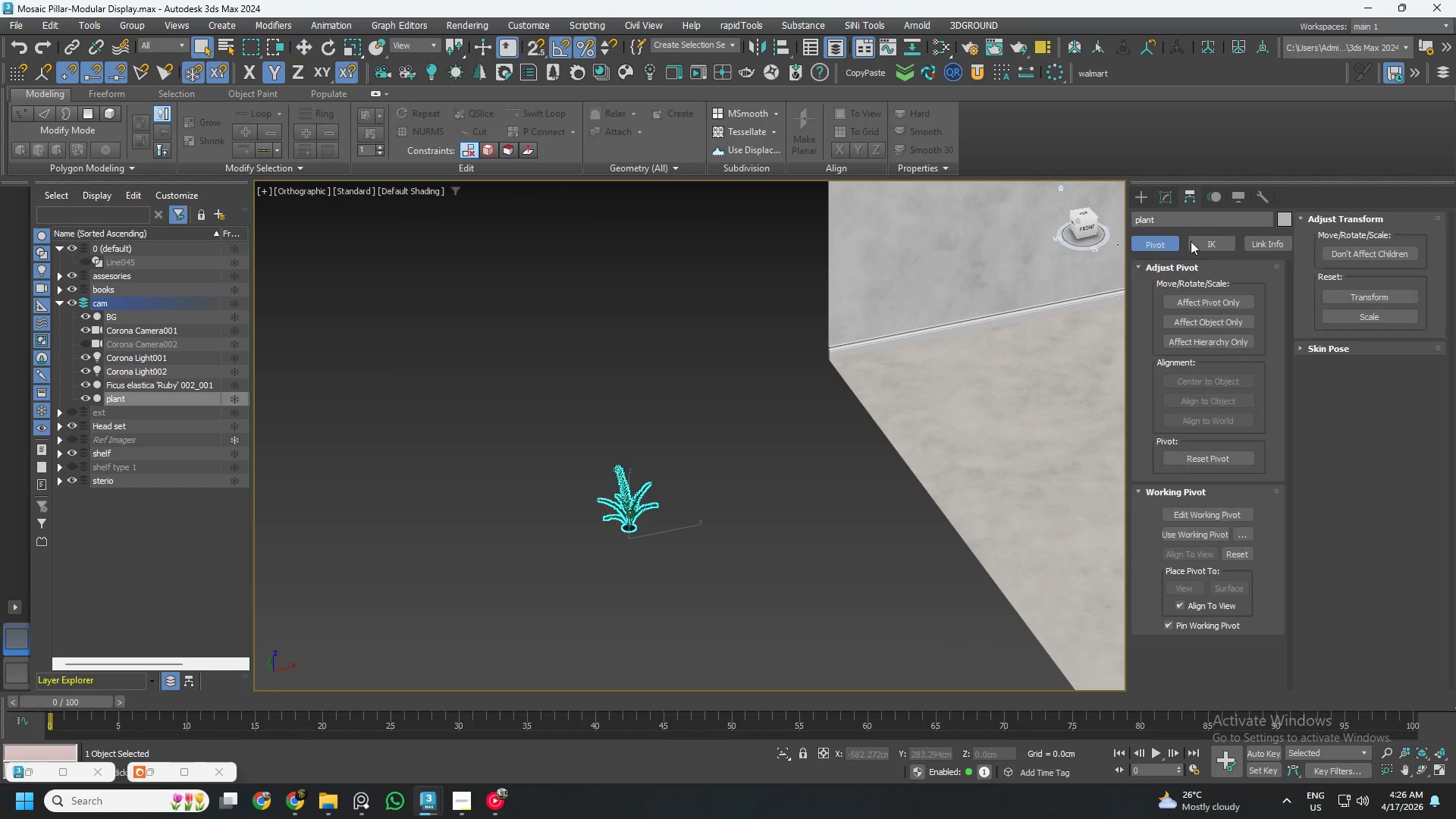 
left_click([1188, 303])
 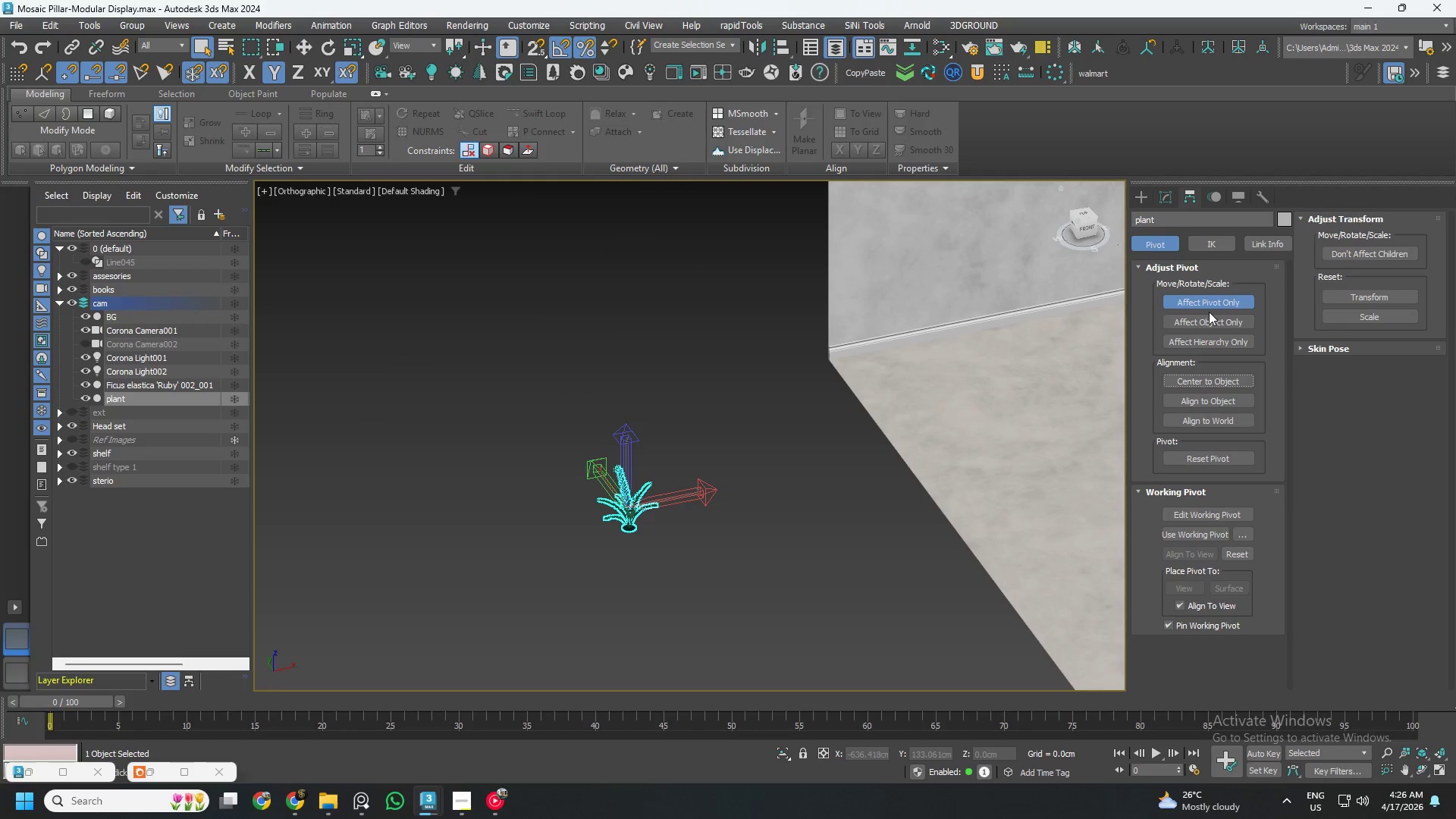 
left_click([1170, 203])
 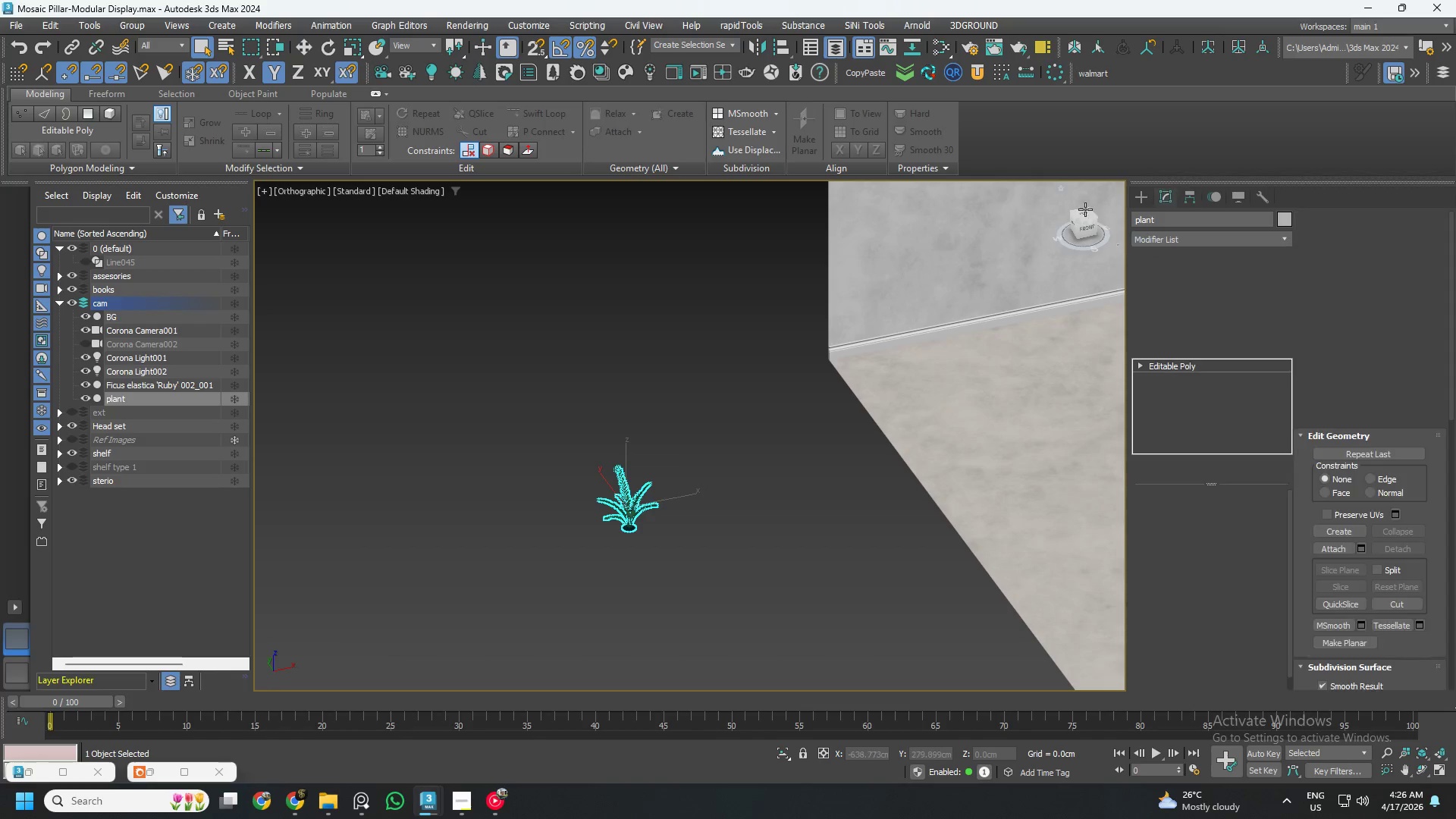 
left_click([1085, 209])
 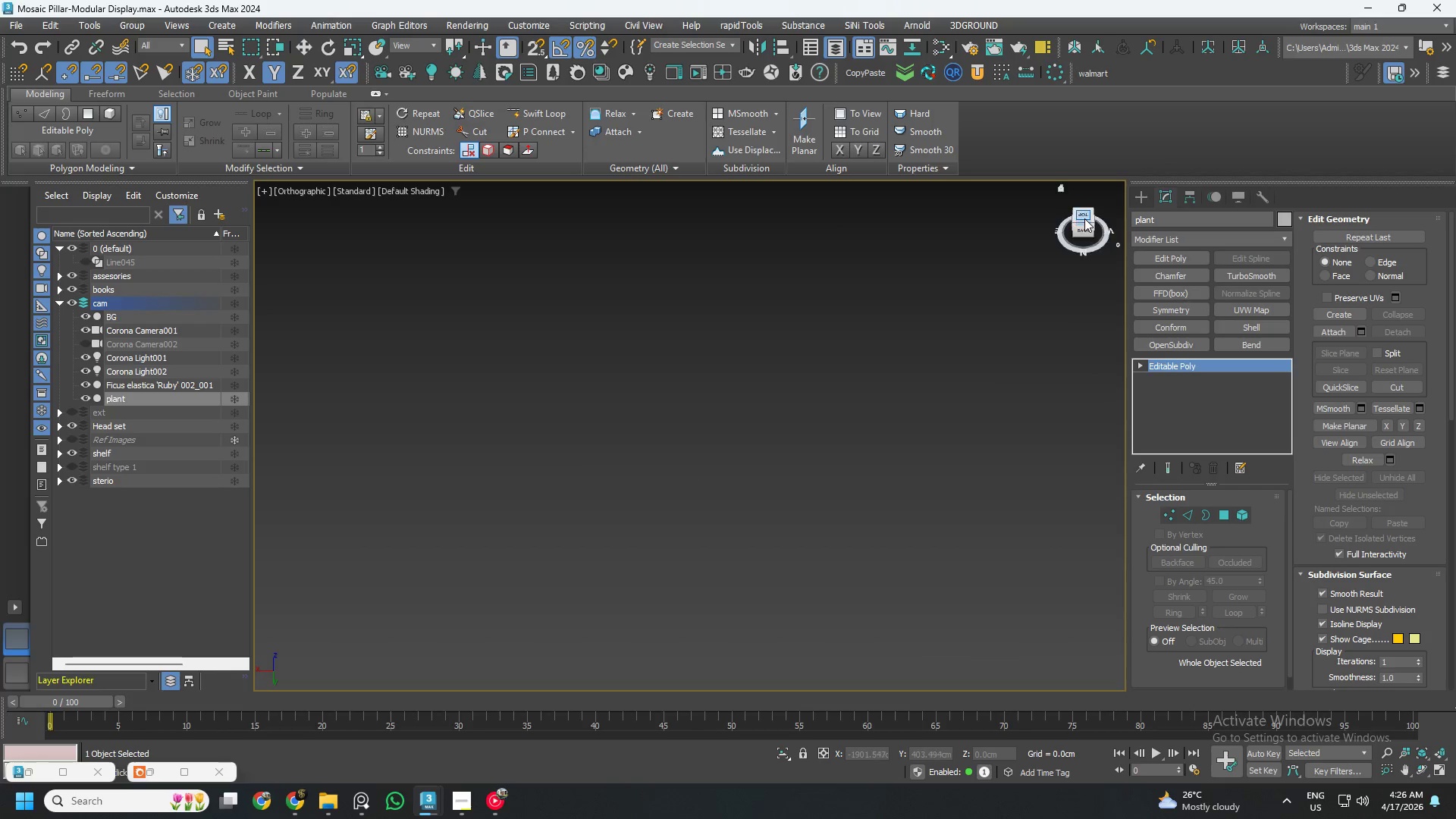 
left_click([1084, 218])
 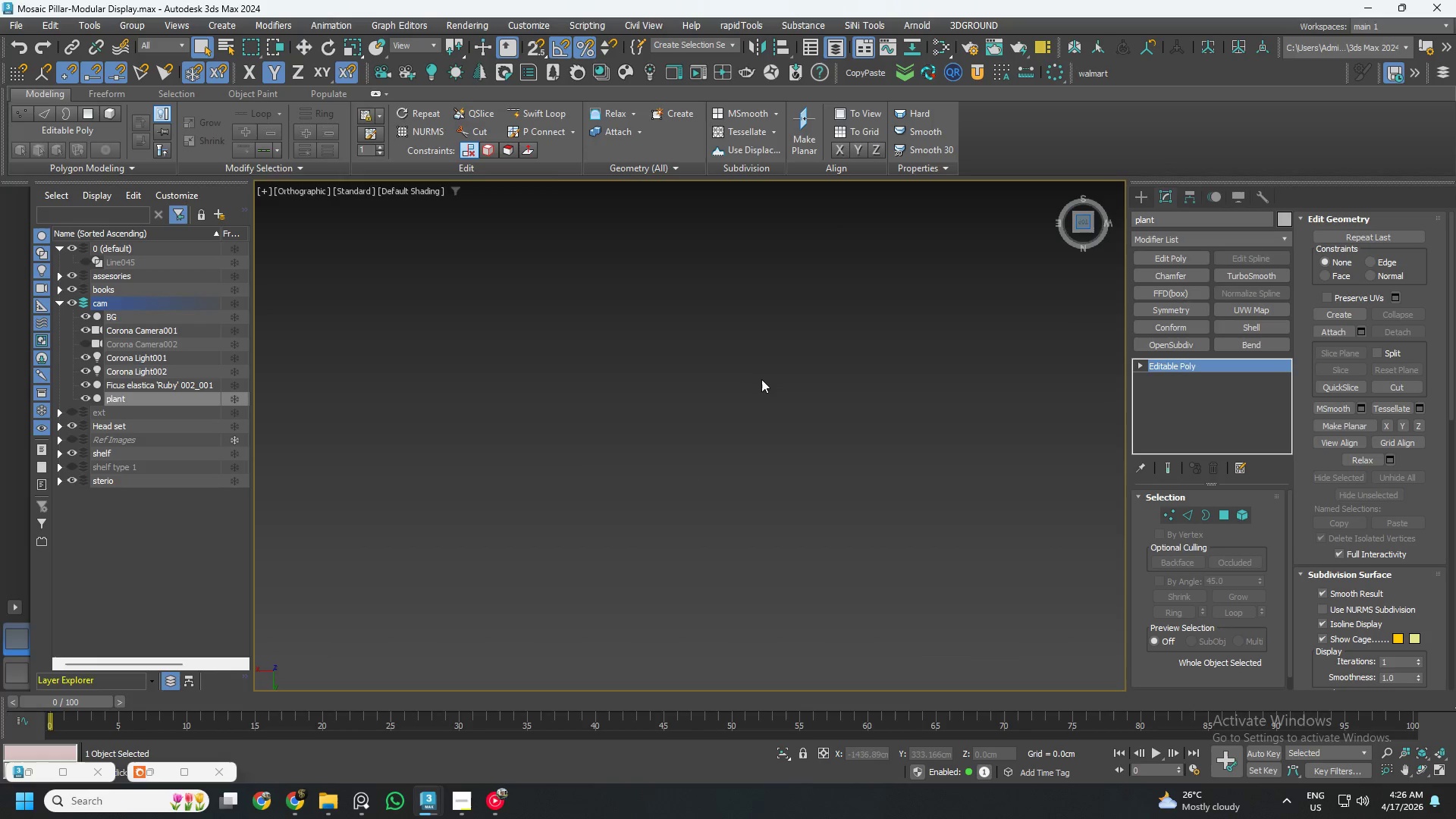 
scroll: coordinate [733, 396], scroll_direction: down, amount: 11.0
 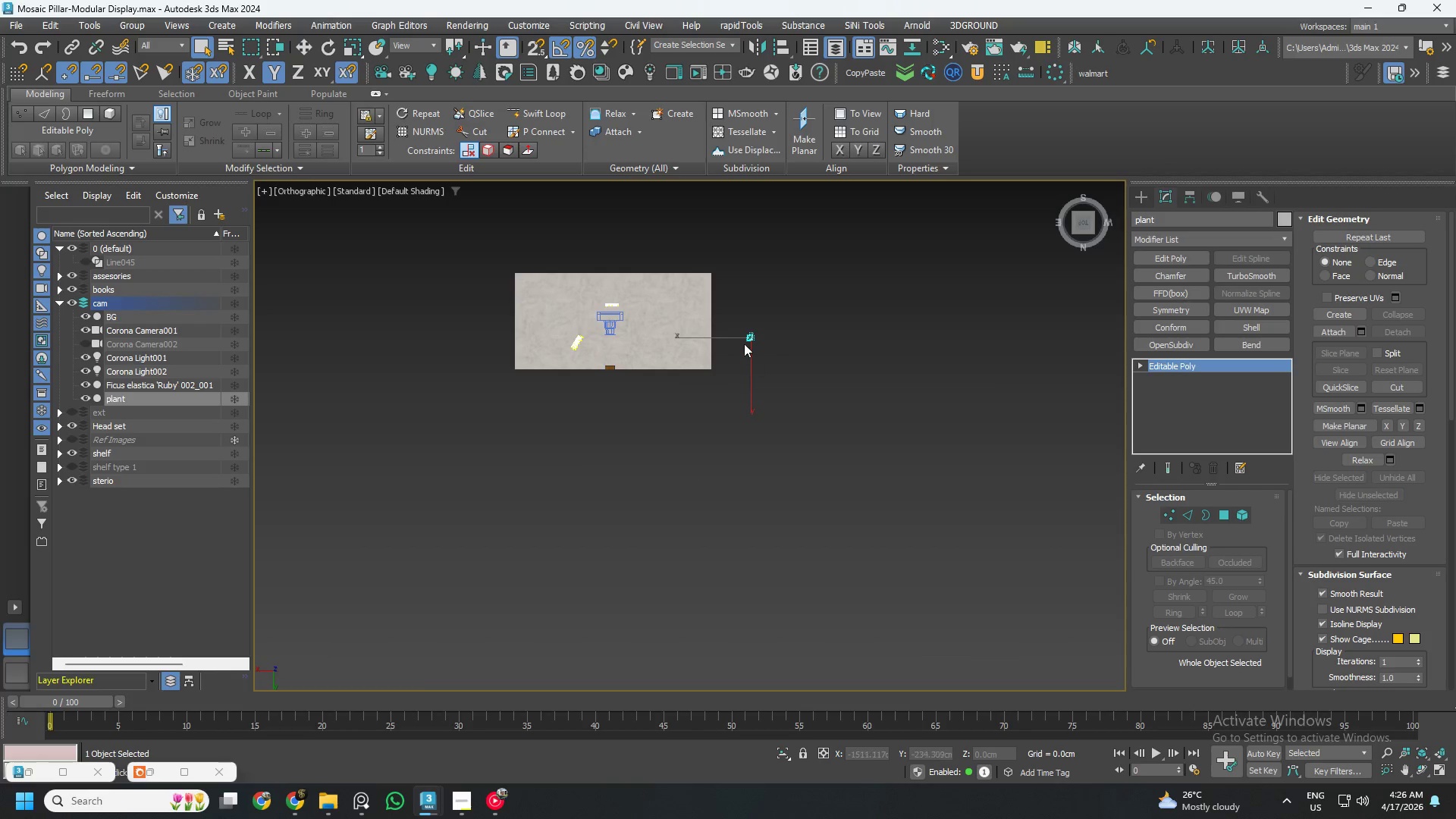 
key(W)
 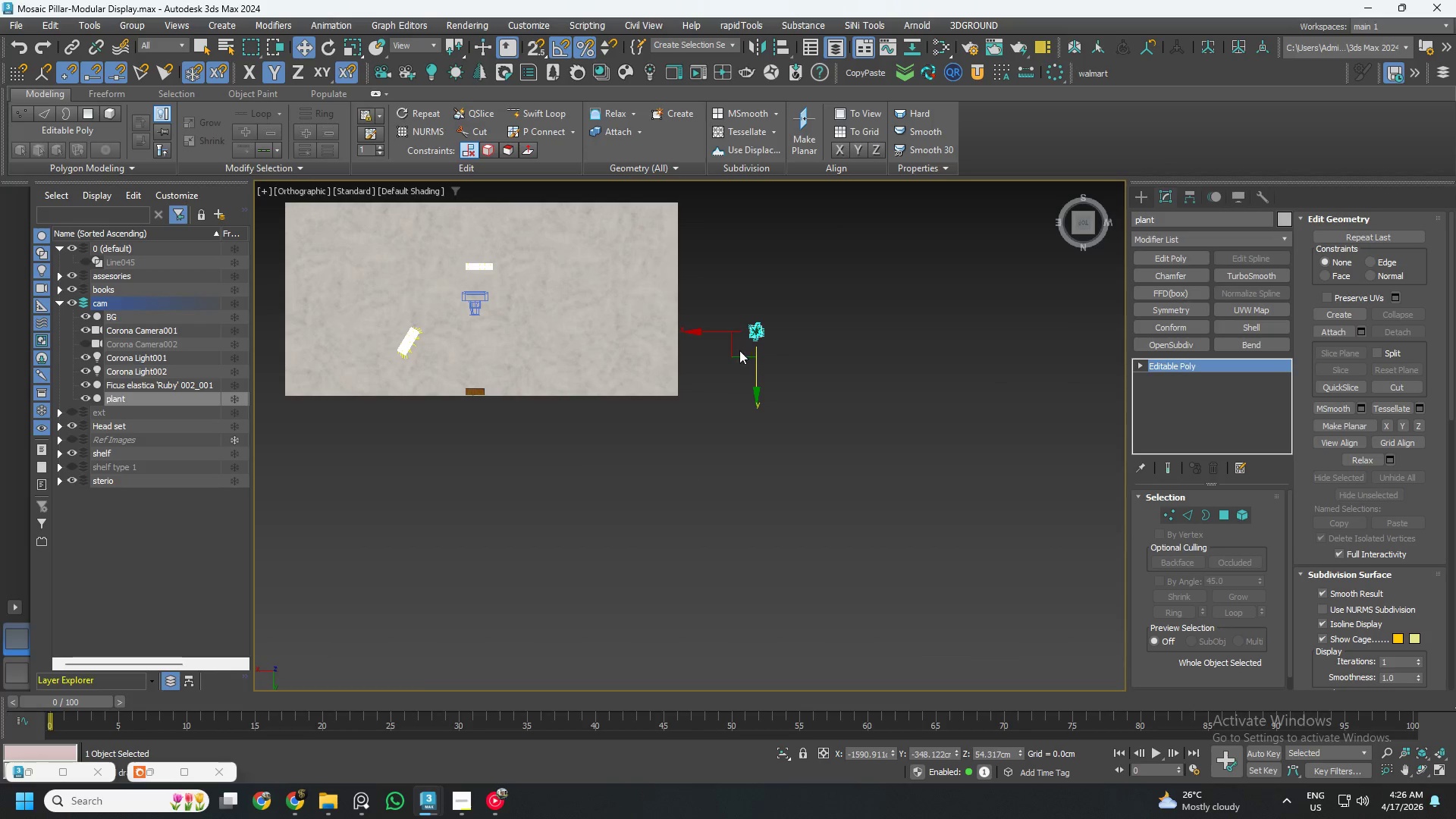 
scroll: coordinate [745, 343], scroll_direction: up, amount: 2.0
 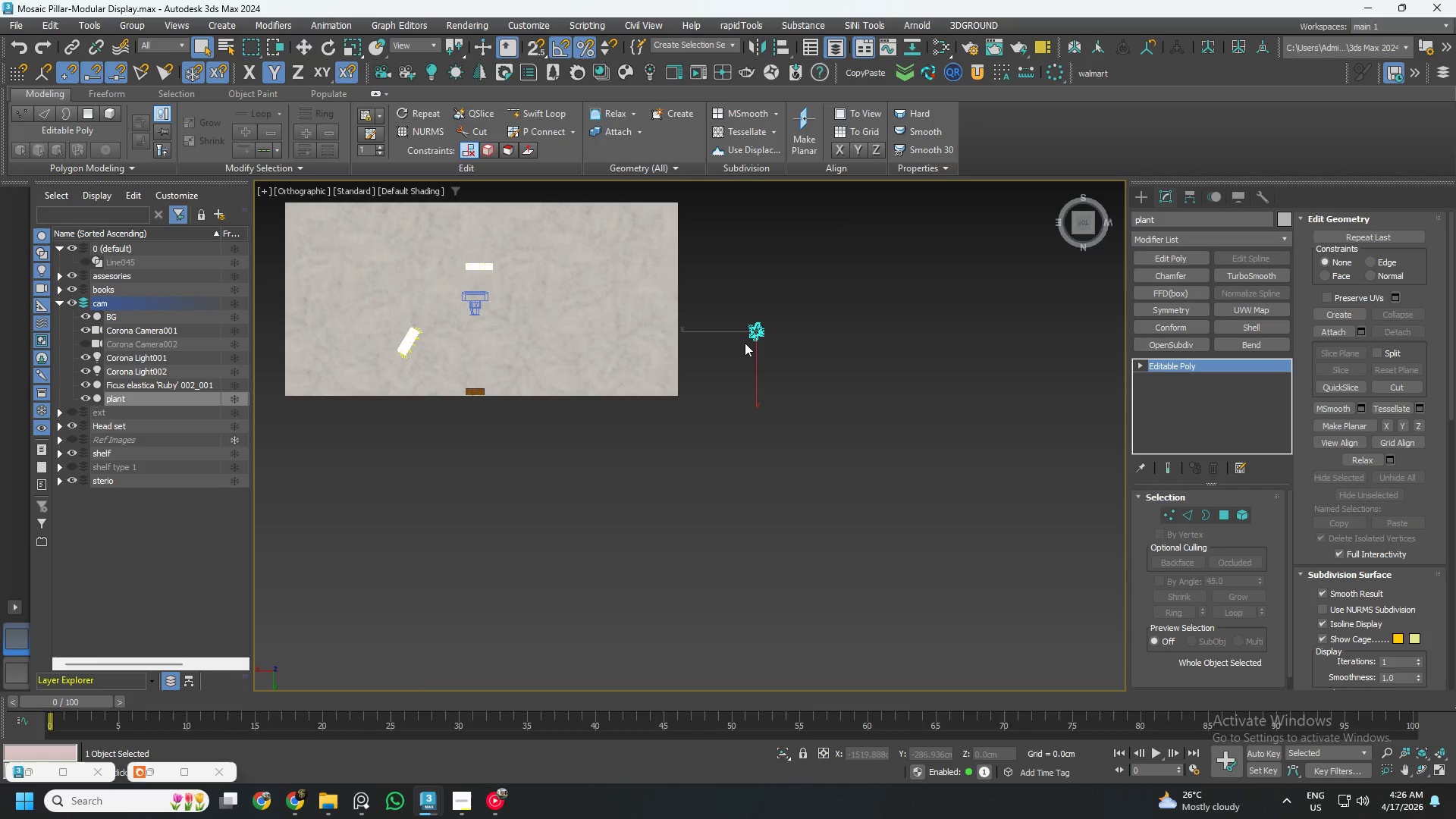 
left_click_drag(start_coordinate=[733, 353], to_coordinate=[464, 403])
 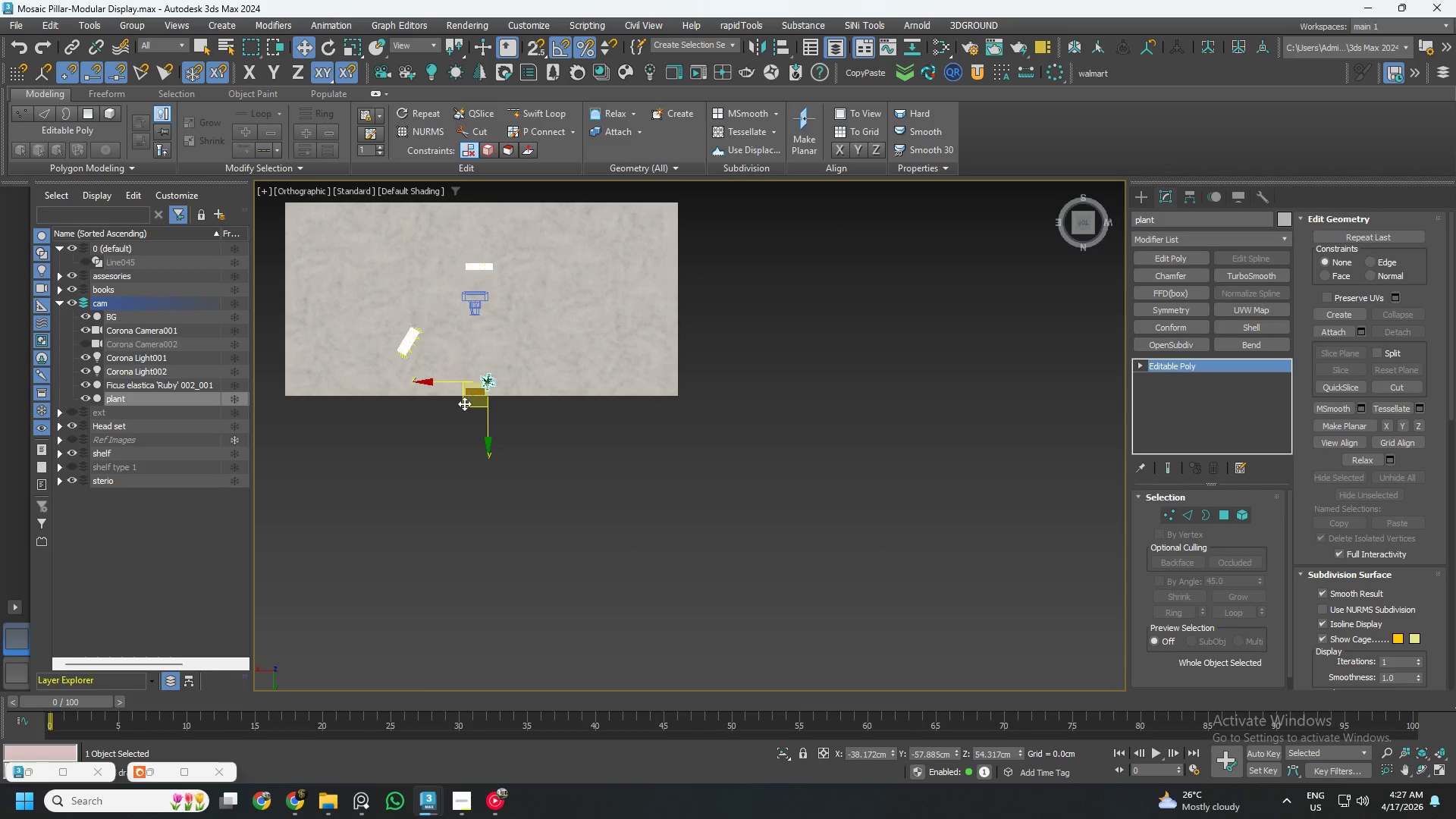 
scroll: coordinate [485, 393], scroll_direction: up, amount: 7.0
 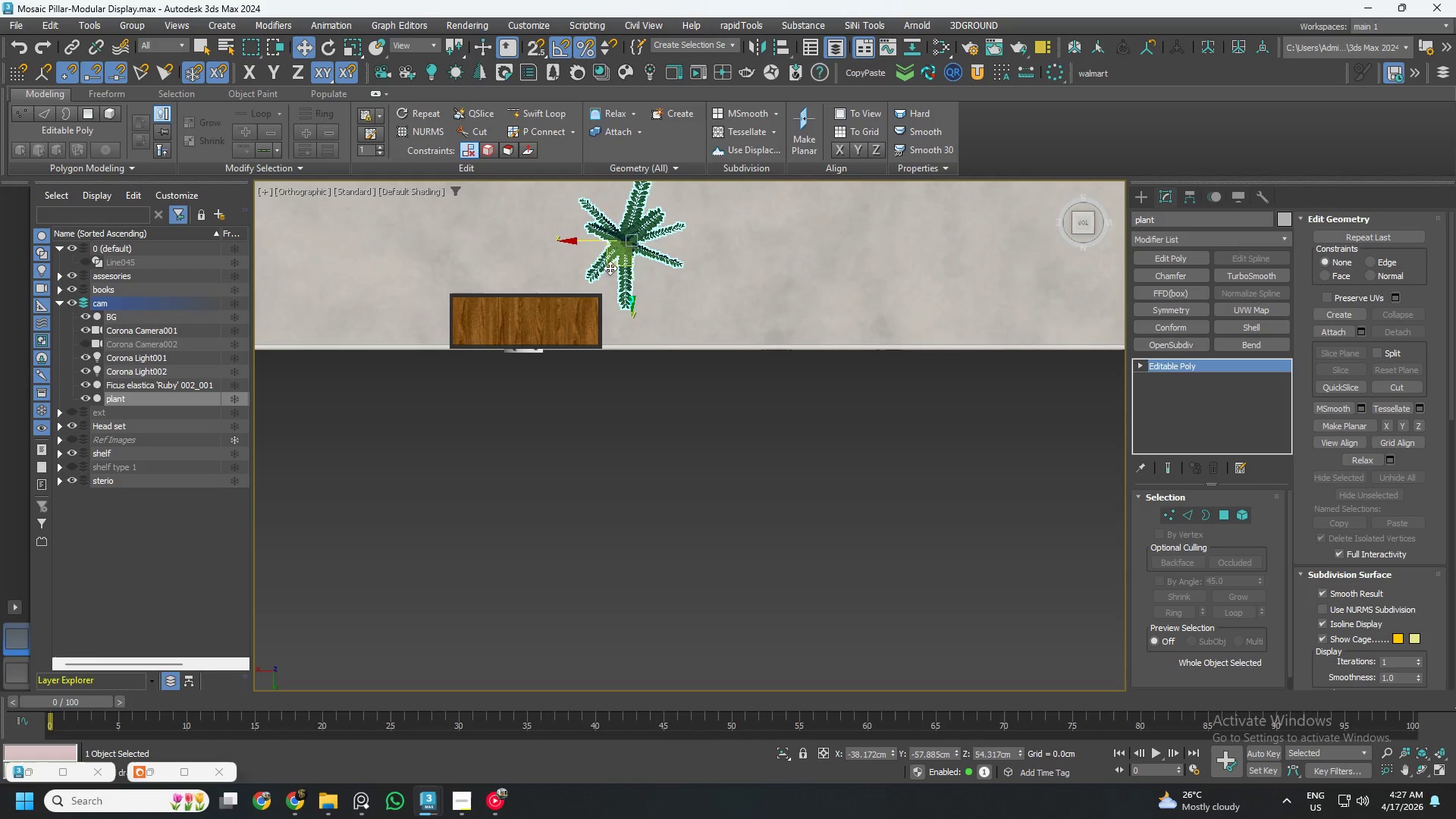 
left_click_drag(start_coordinate=[610, 265], to_coordinate=[522, 290])
 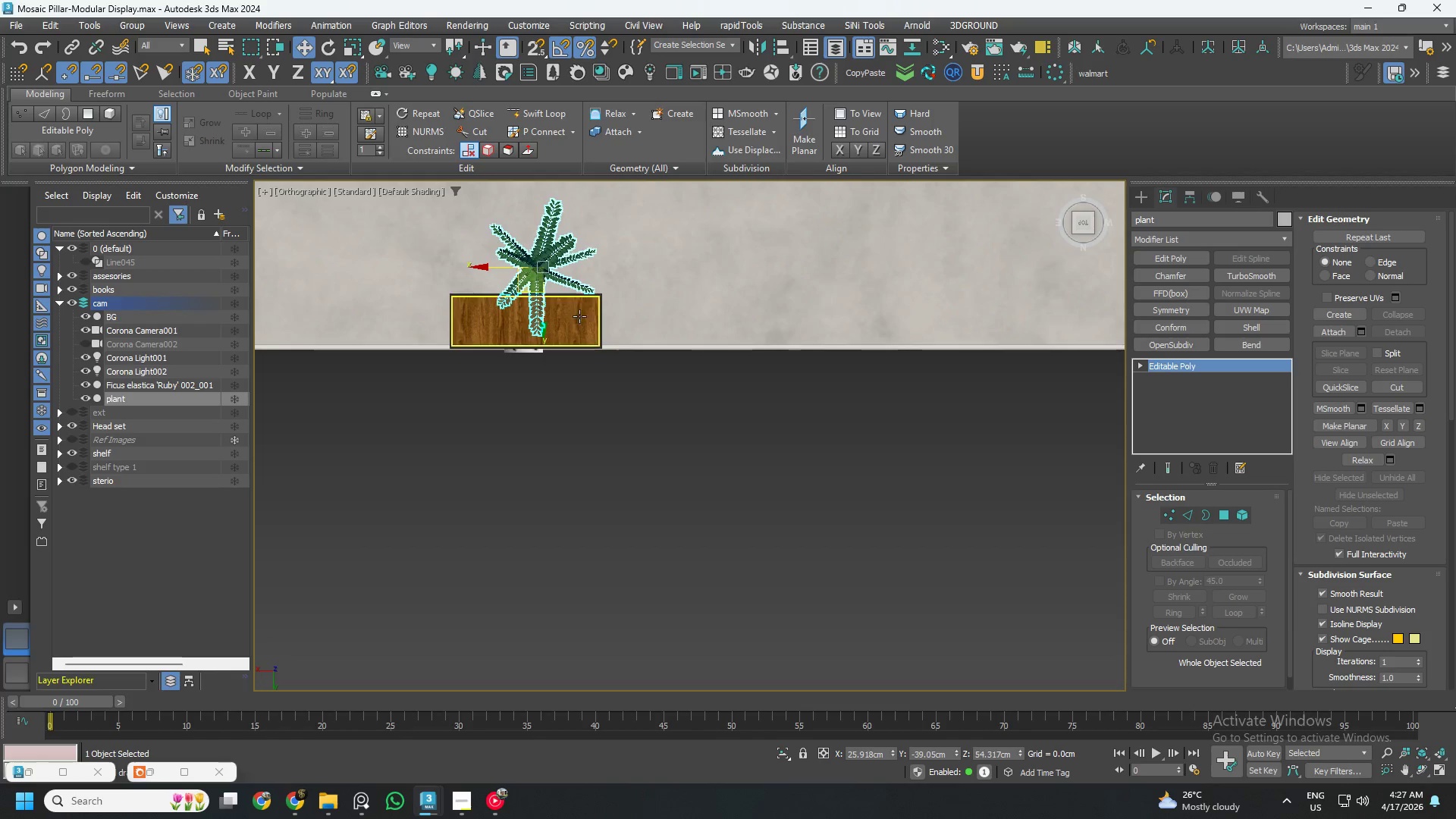 
hold_key(key=AltLeft, duration=1.12)
 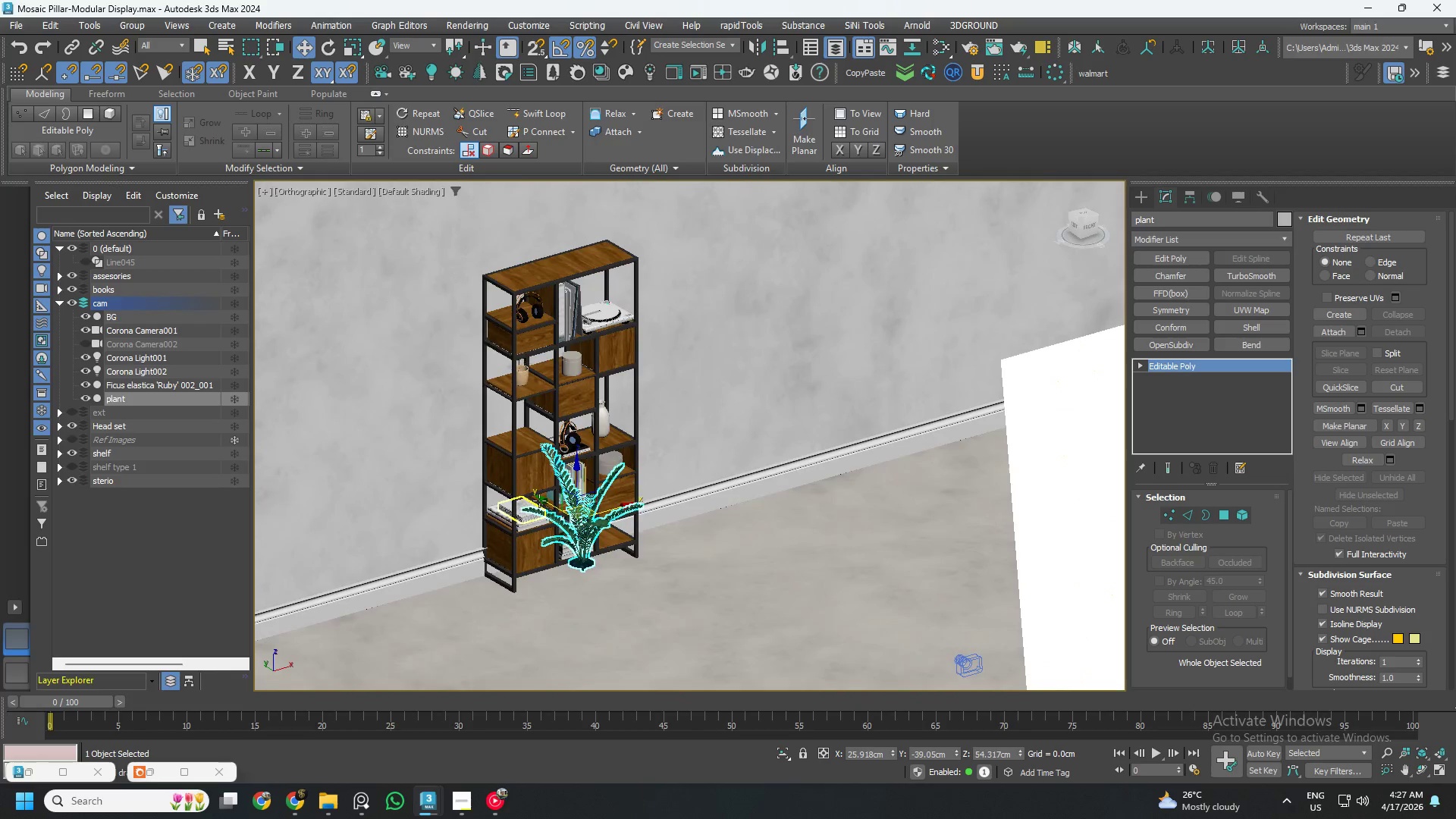 
hold_key(key=AltLeft, duration=0.66)
 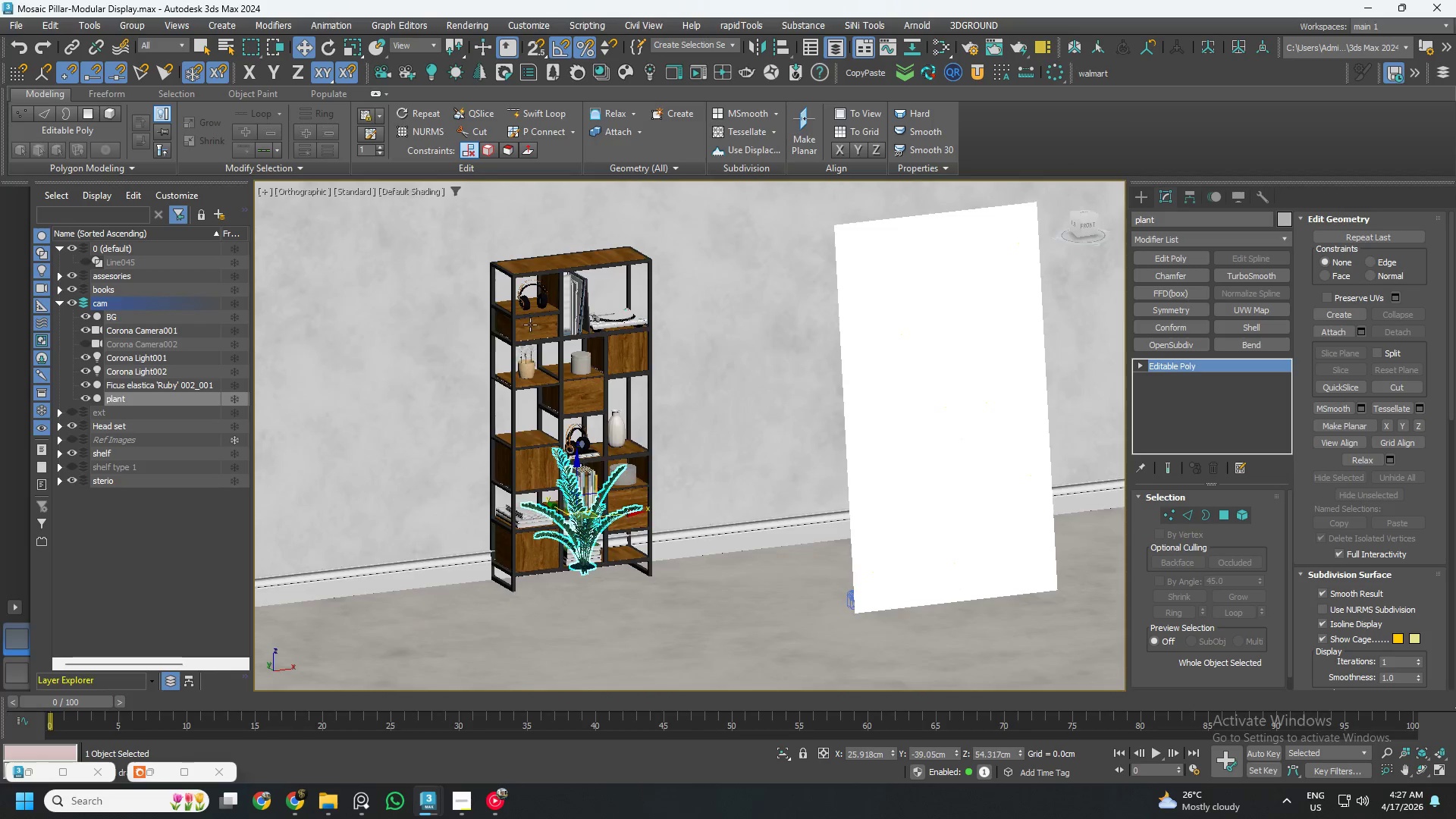 
scroll: coordinate [529, 385], scroll_direction: up, amount: 6.0
 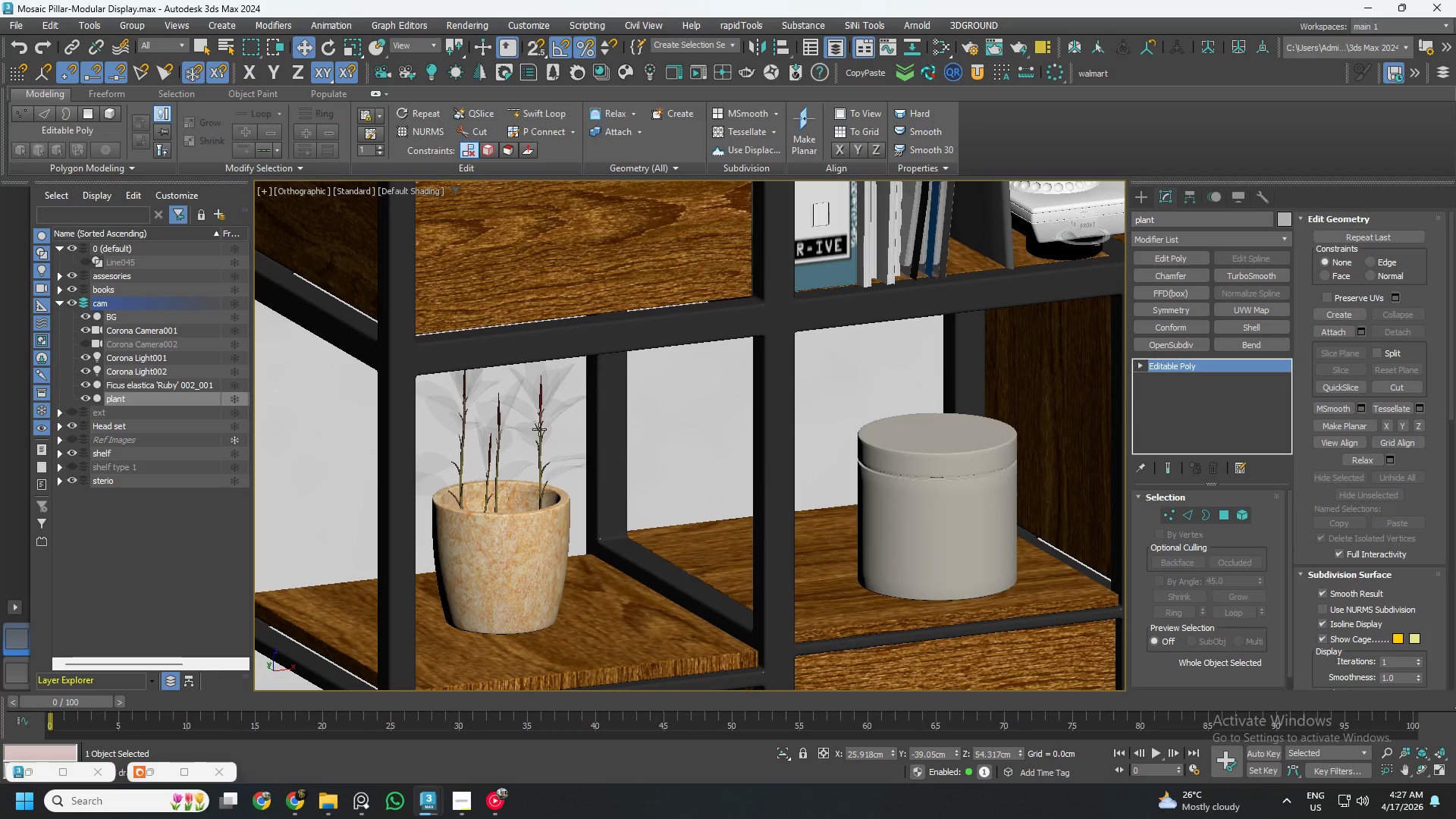 
left_click([541, 432])
 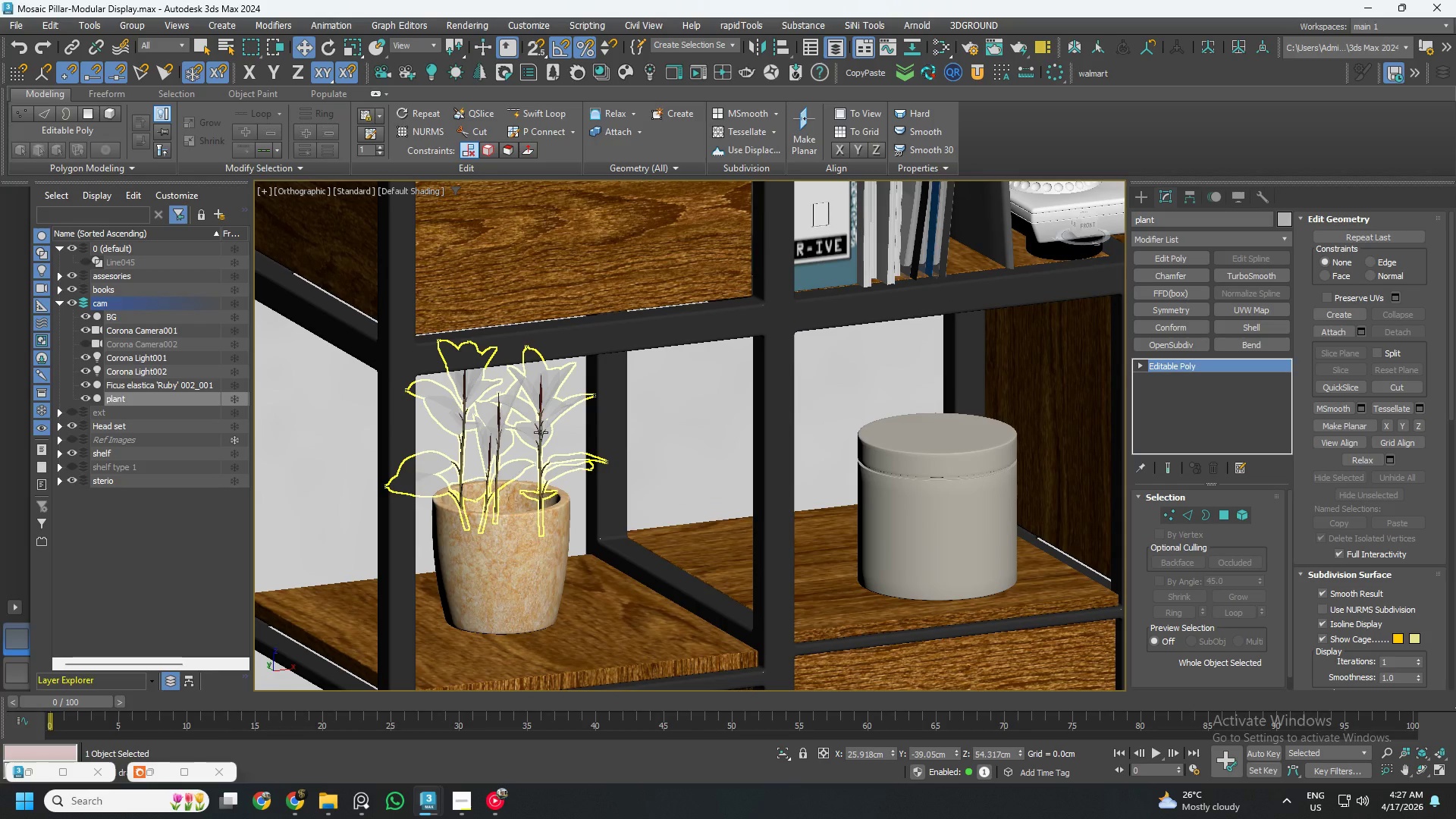 
scroll: coordinate [541, 432], scroll_direction: down, amount: 1.0
 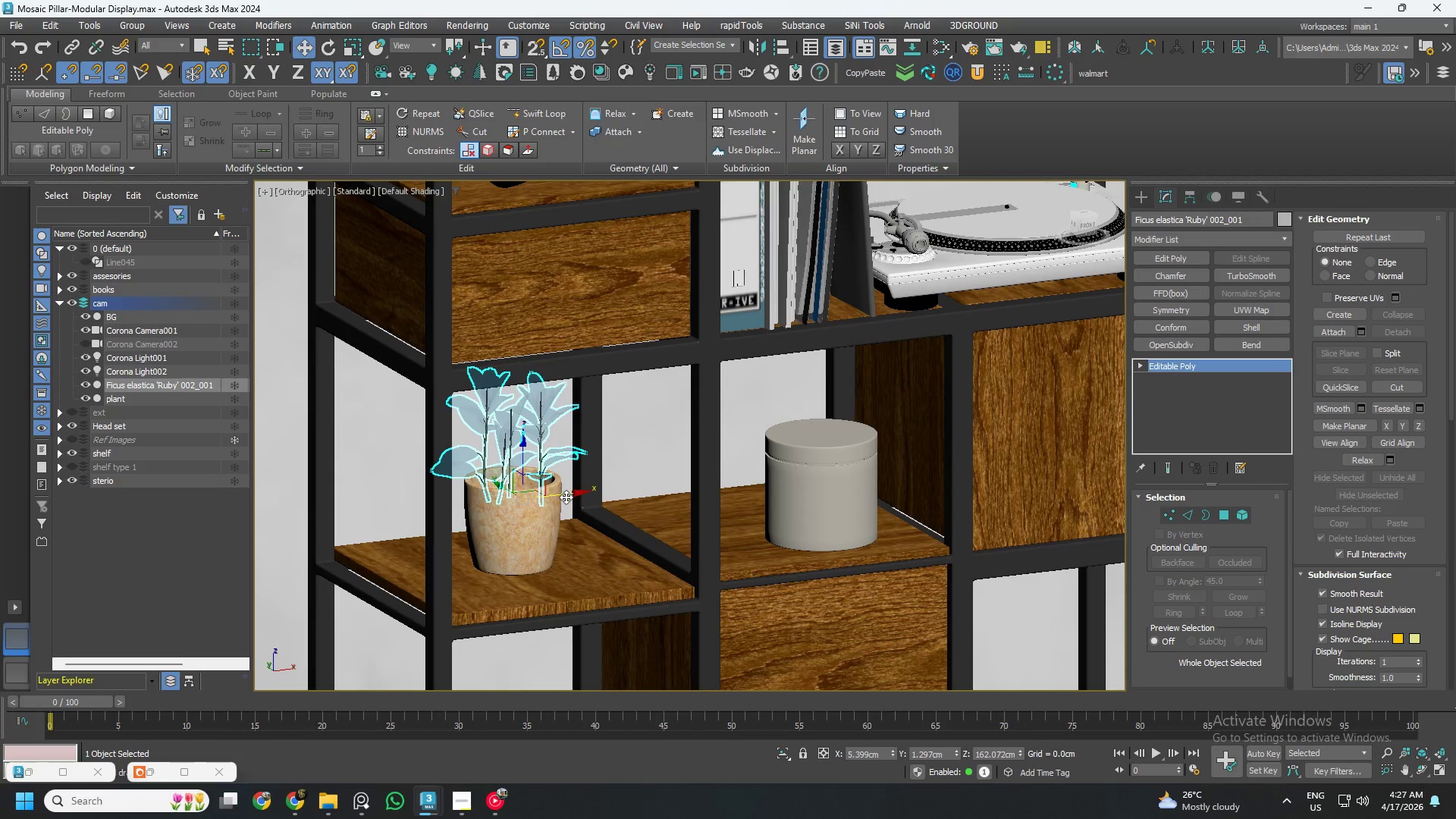 
left_click_drag(start_coordinate=[566, 497], to_coordinate=[897, 494])
 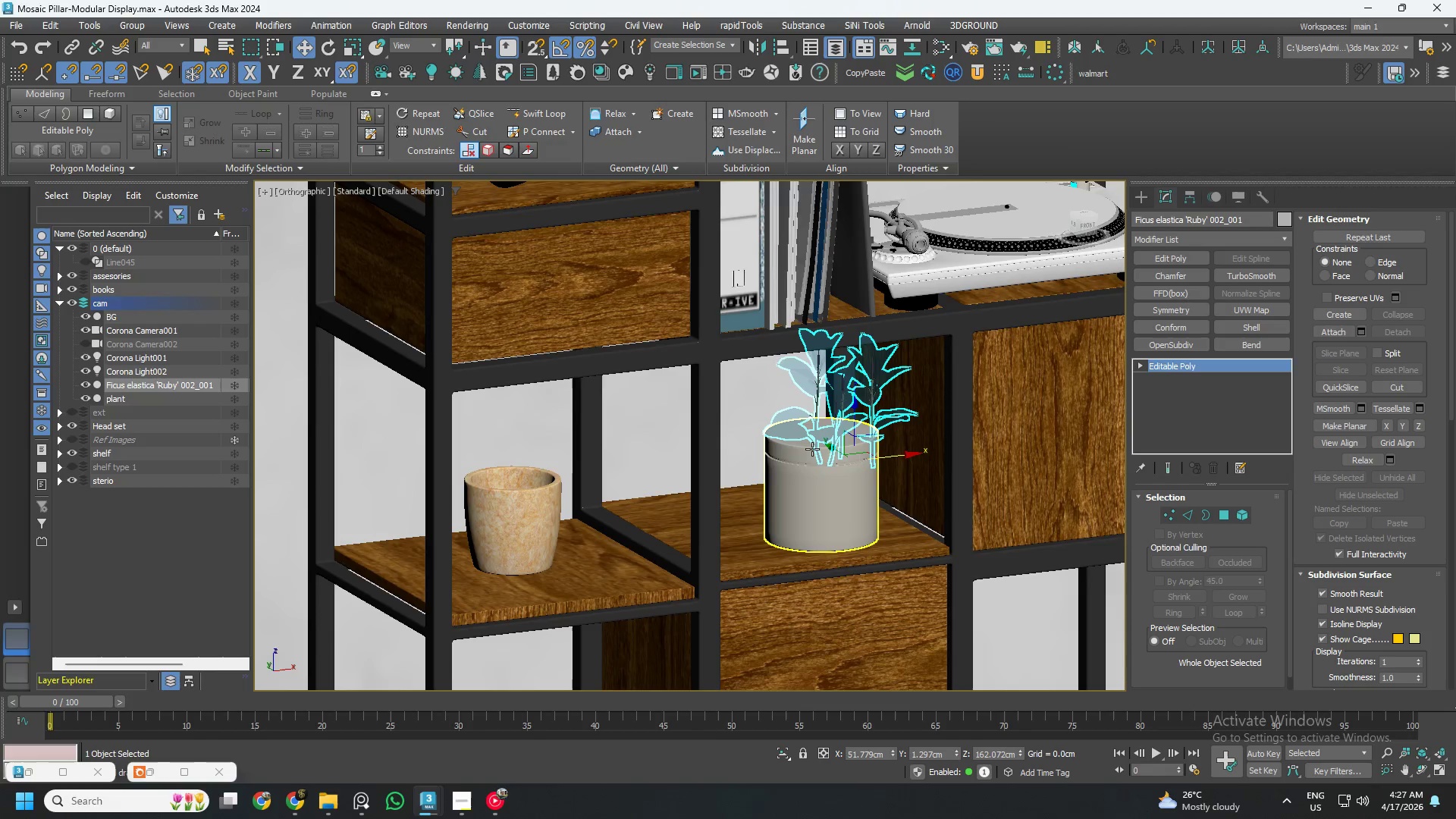 
key(Delete)
 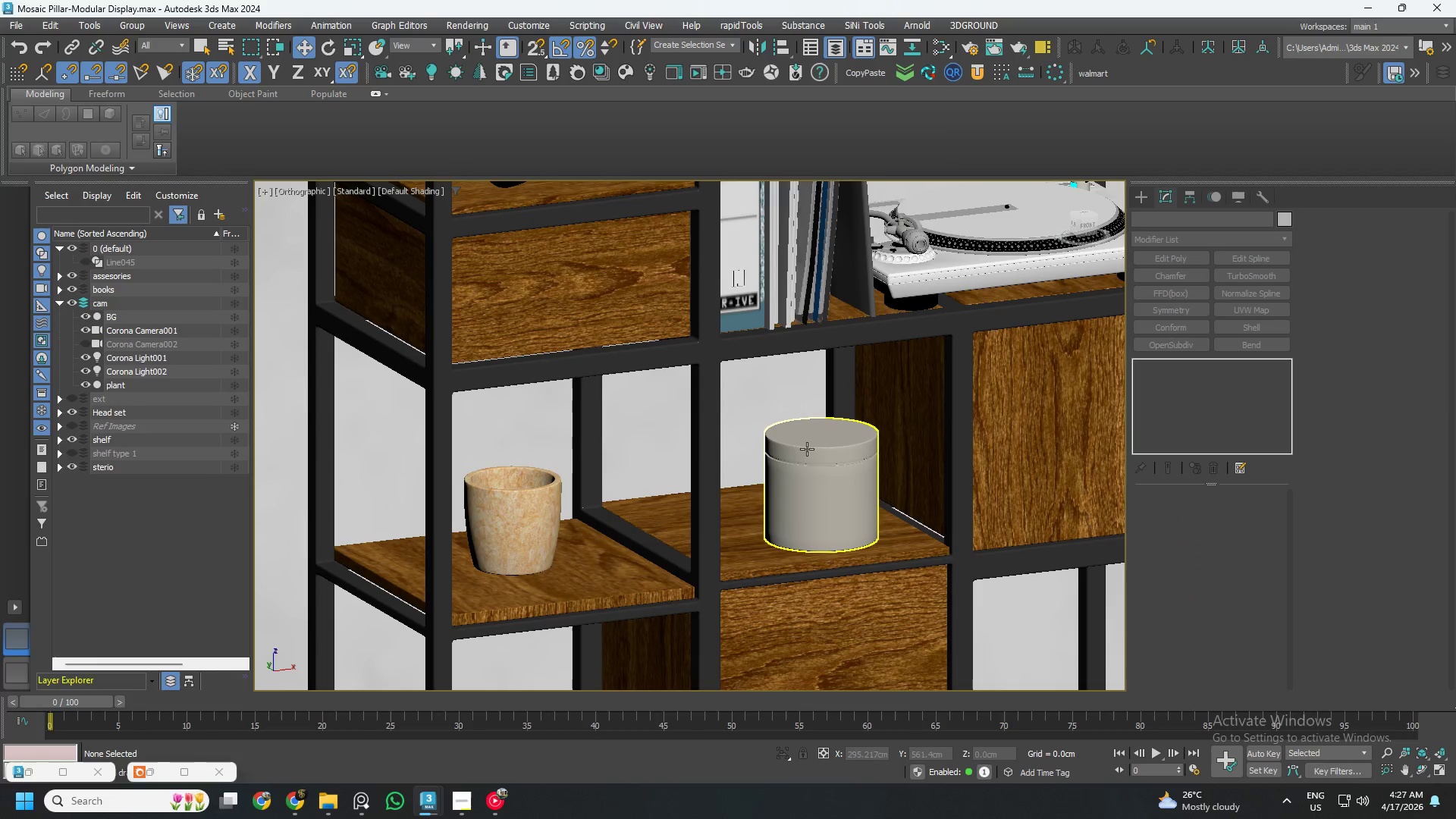 
scroll: coordinate [727, 398], scroll_direction: down, amount: 4.0
 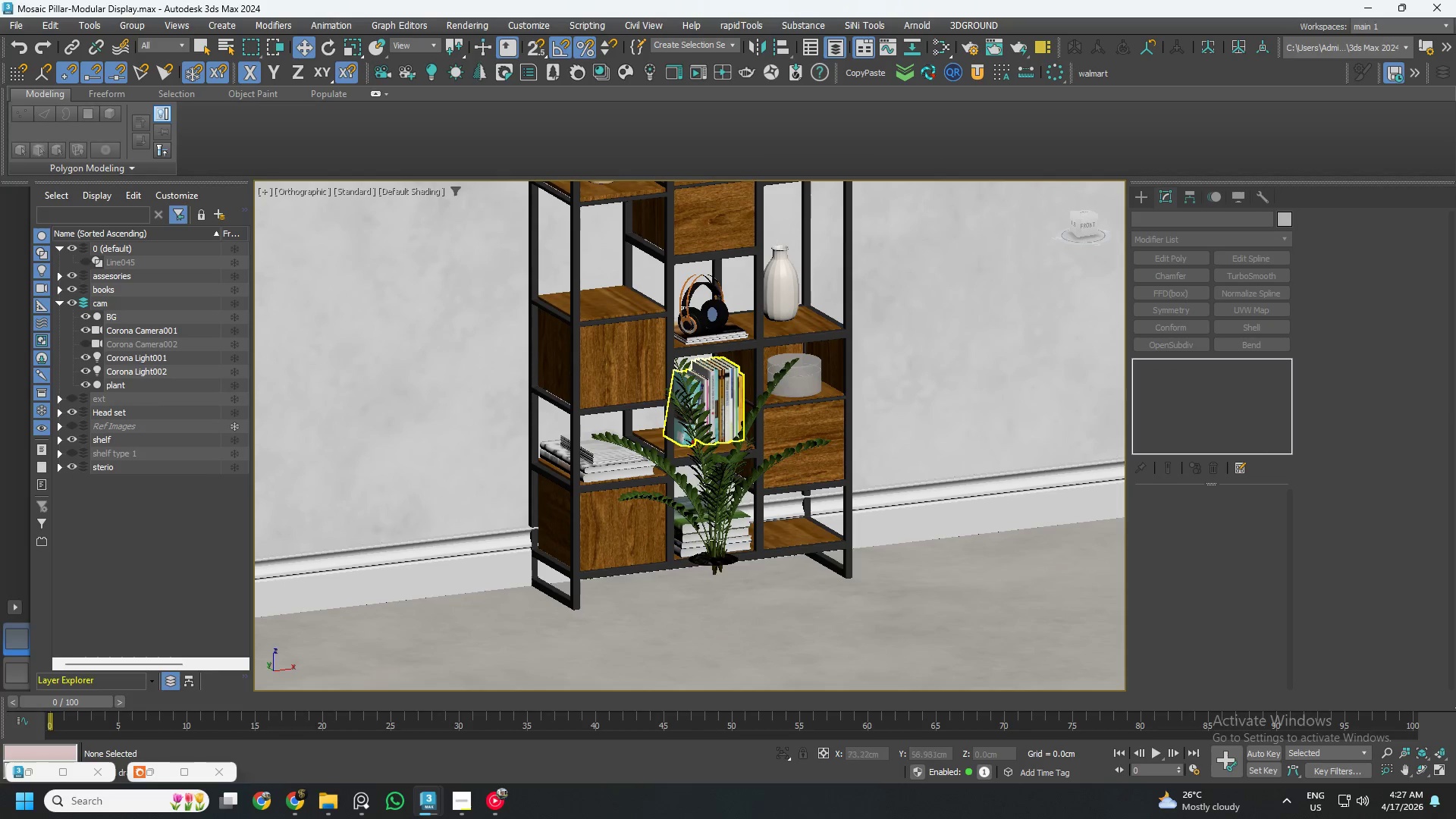 
left_click([728, 519])
 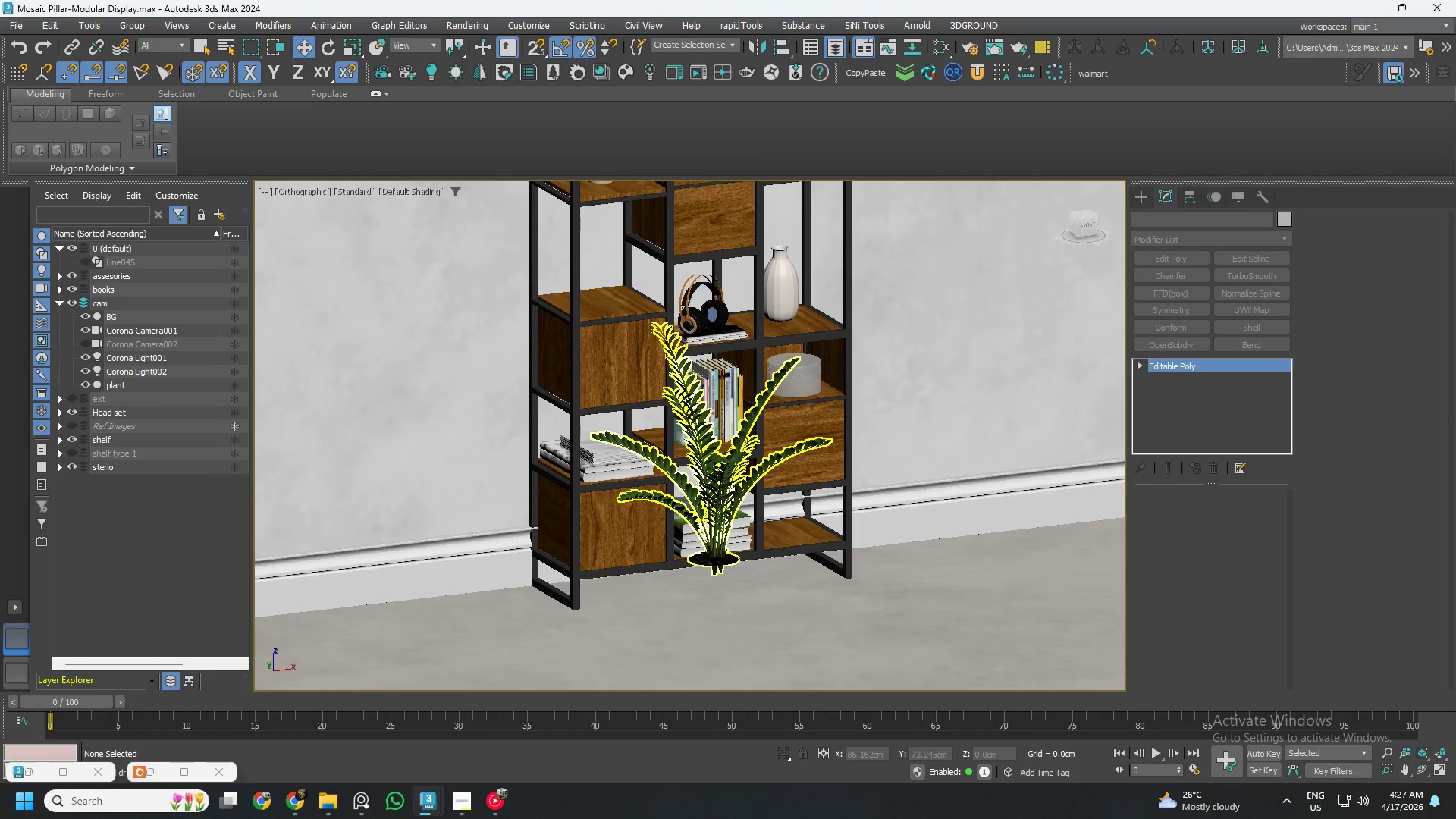 
scroll: coordinate [720, 497], scroll_direction: down, amount: 2.0
 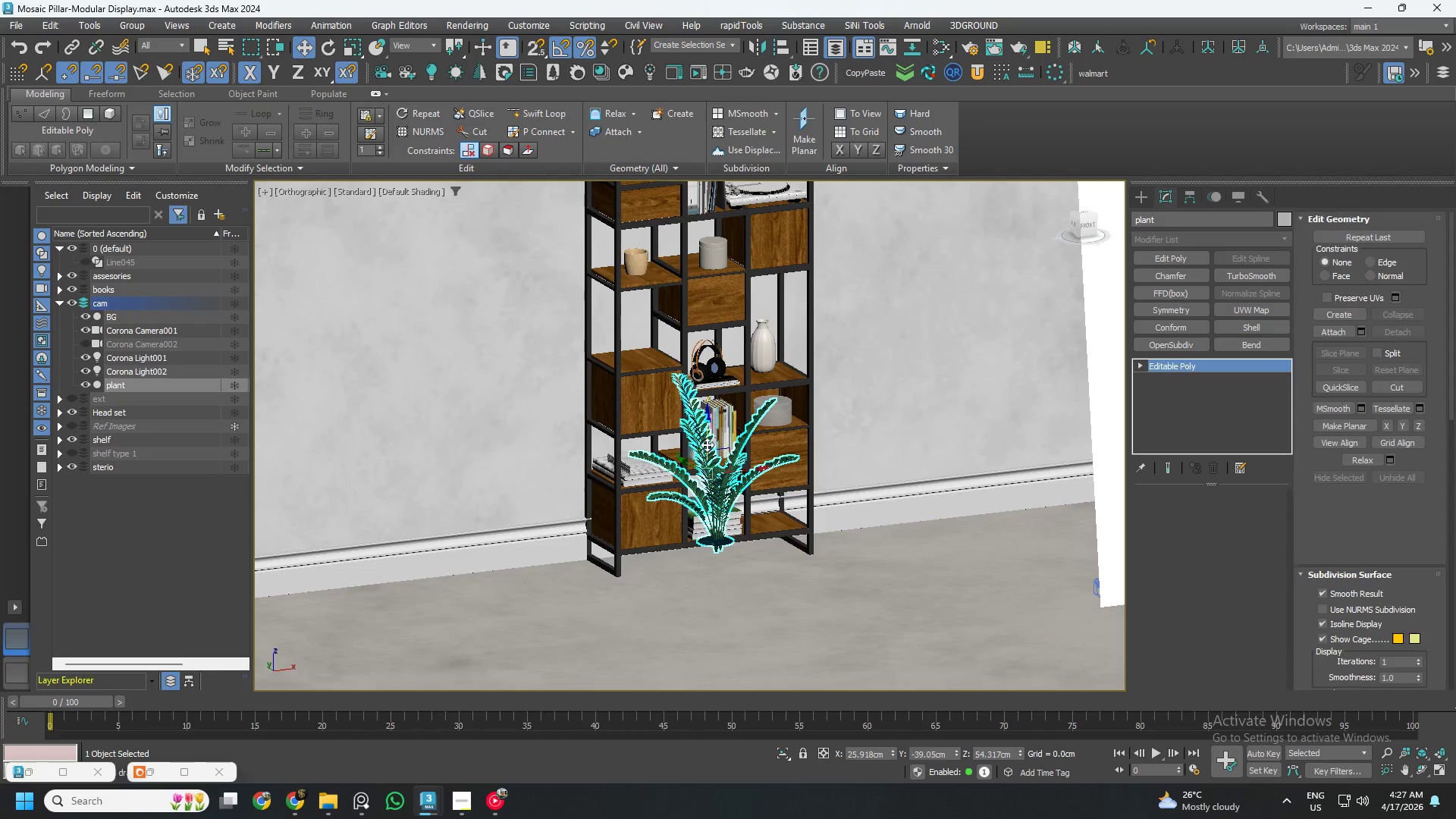 
left_click_drag(start_coordinate=[708, 441], to_coordinate=[642, 231])
 